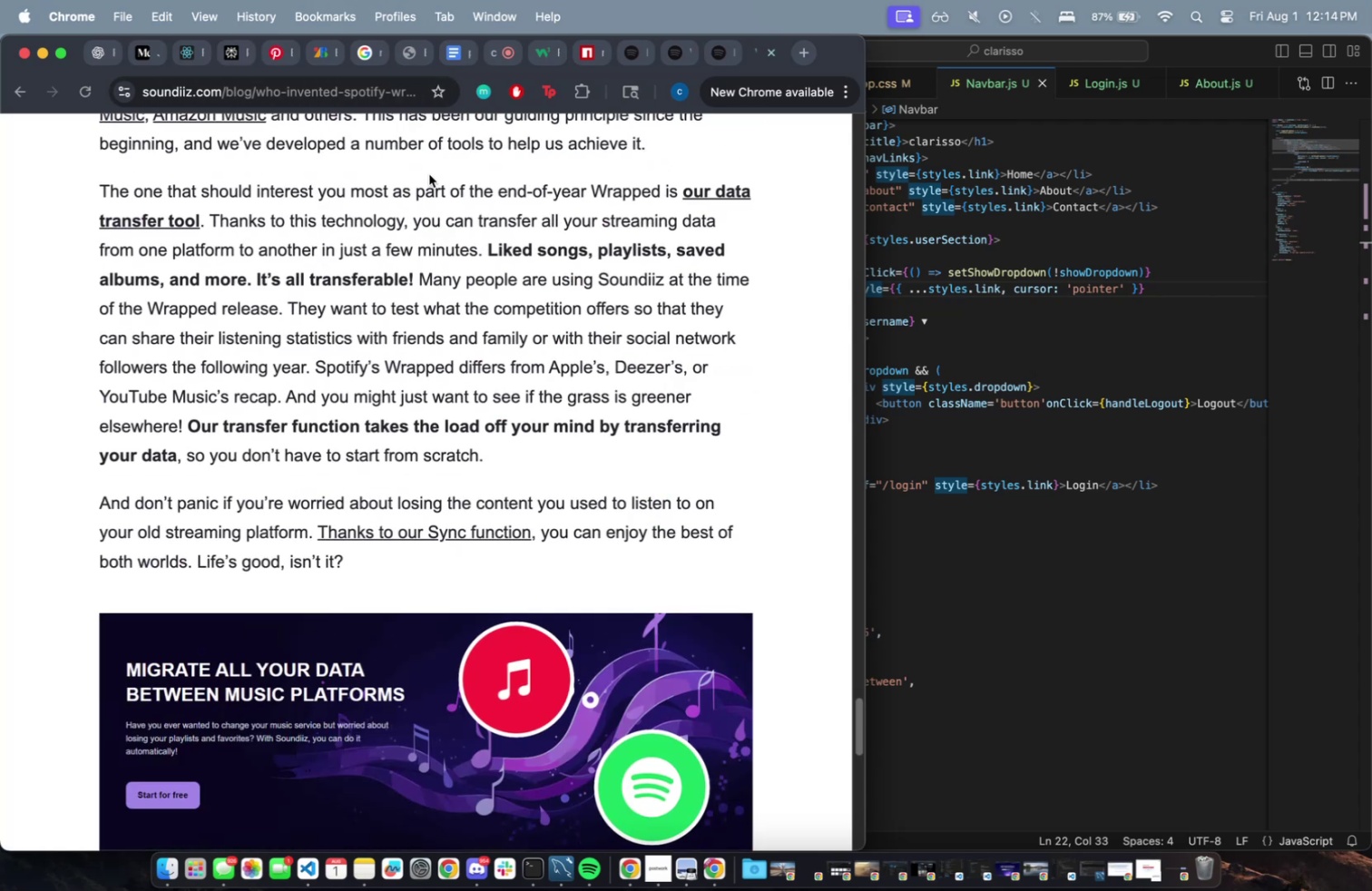 
scroll: coordinate [528, 459], scroll_direction: up, amount: 22.0
 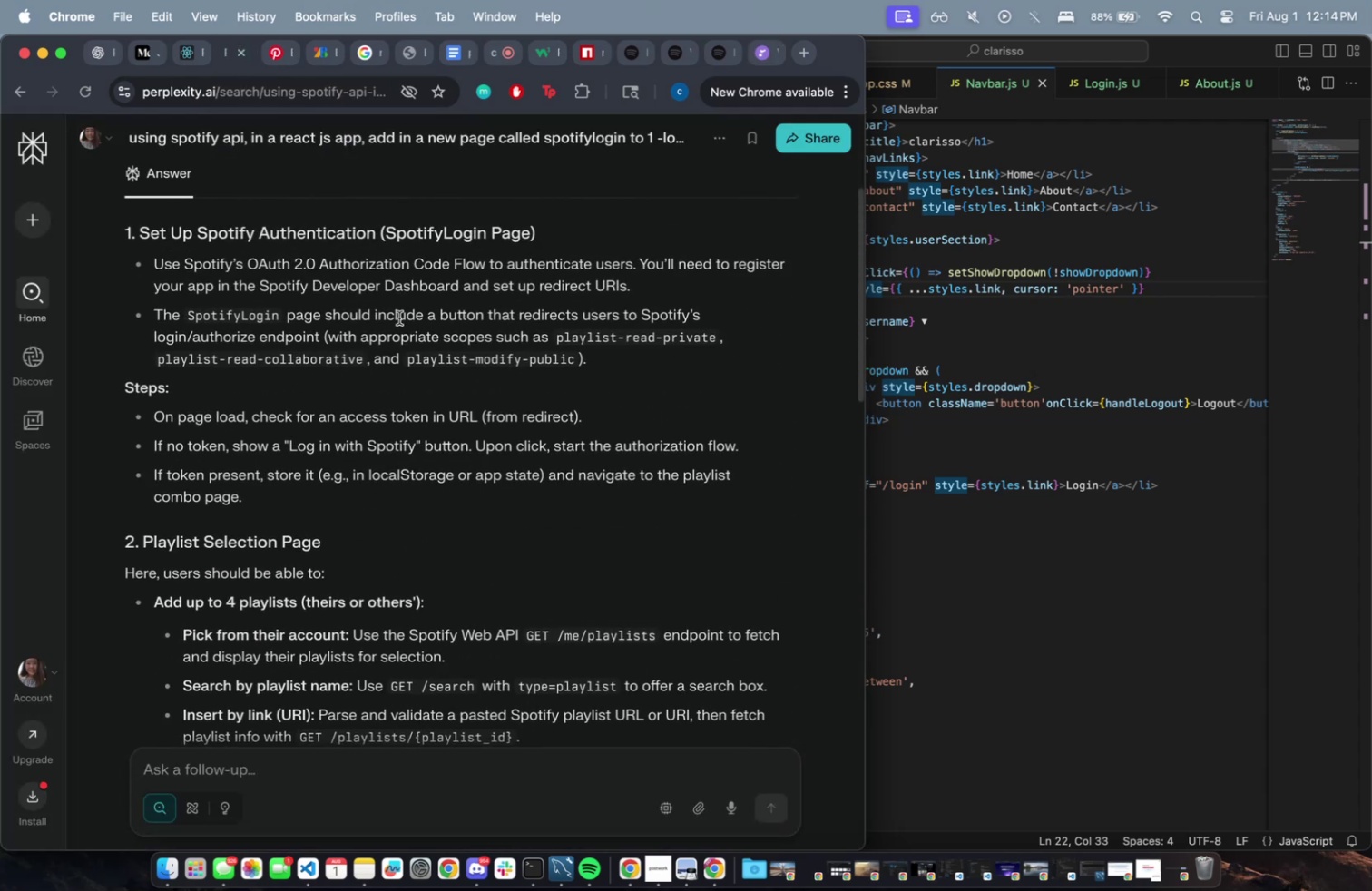 
left_click([387, 327])
 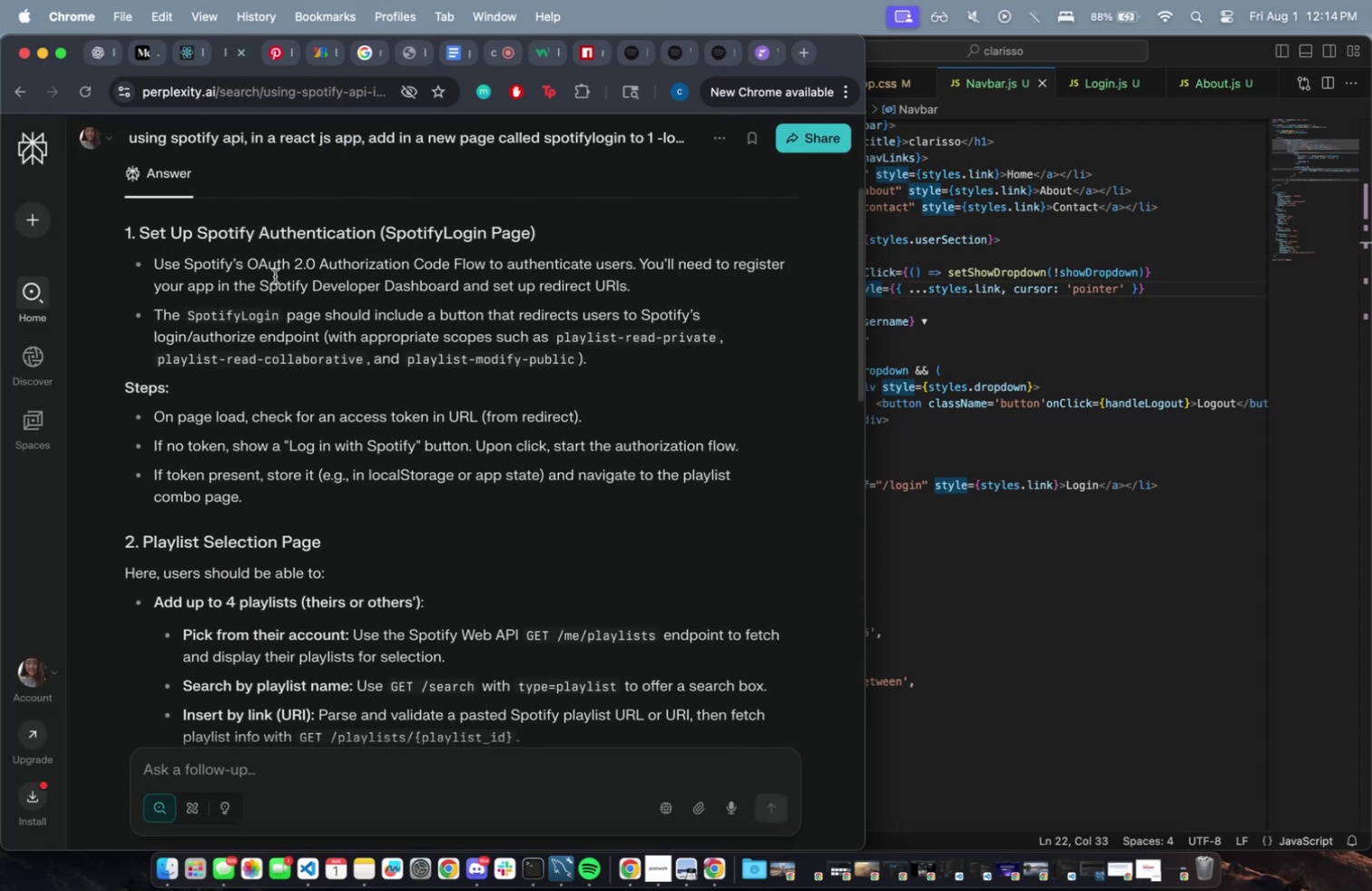 
left_click_drag(start_coordinate=[275, 276], to_coordinate=[296, 279])
 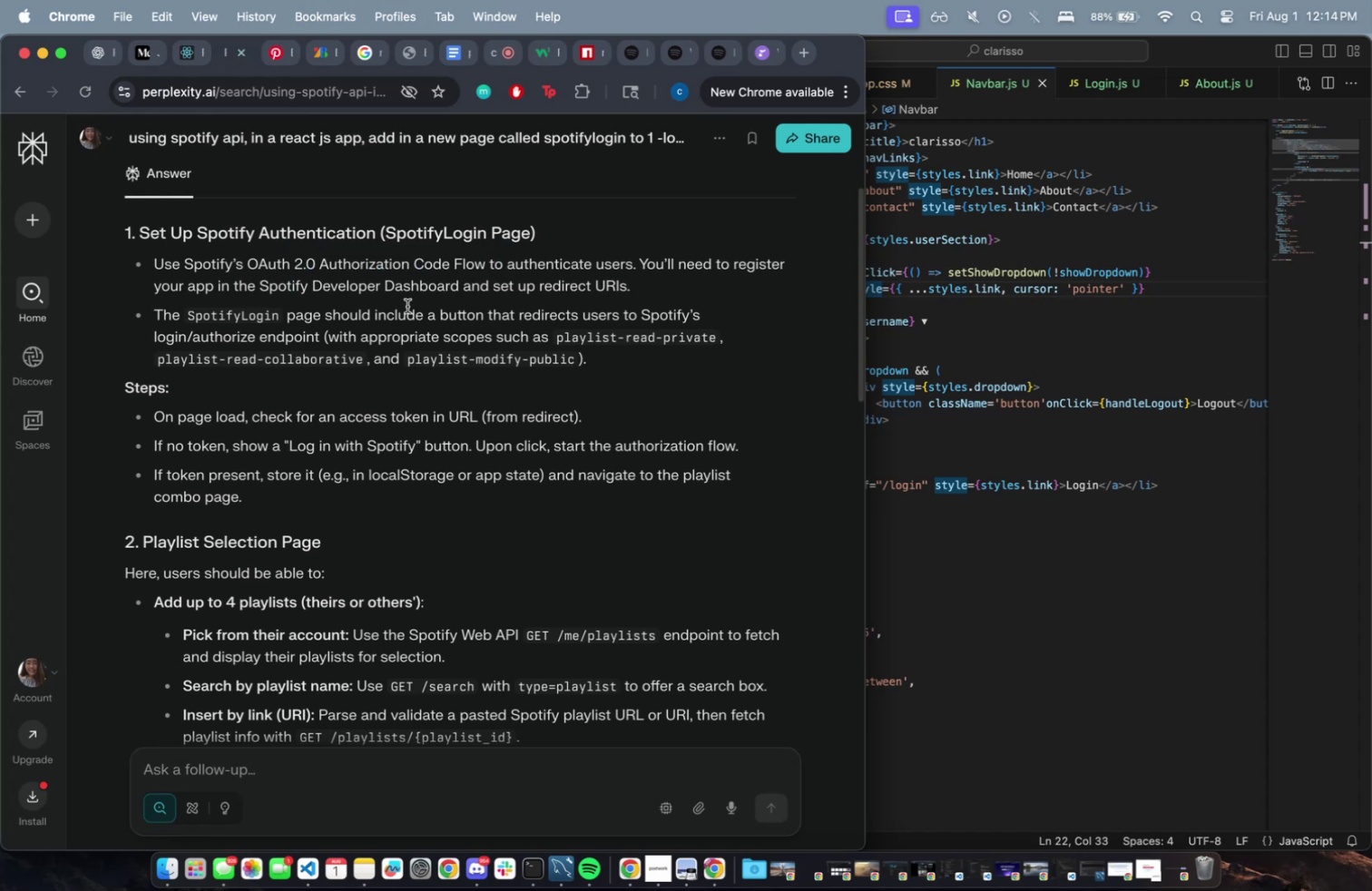 
triple_click([407, 306])
 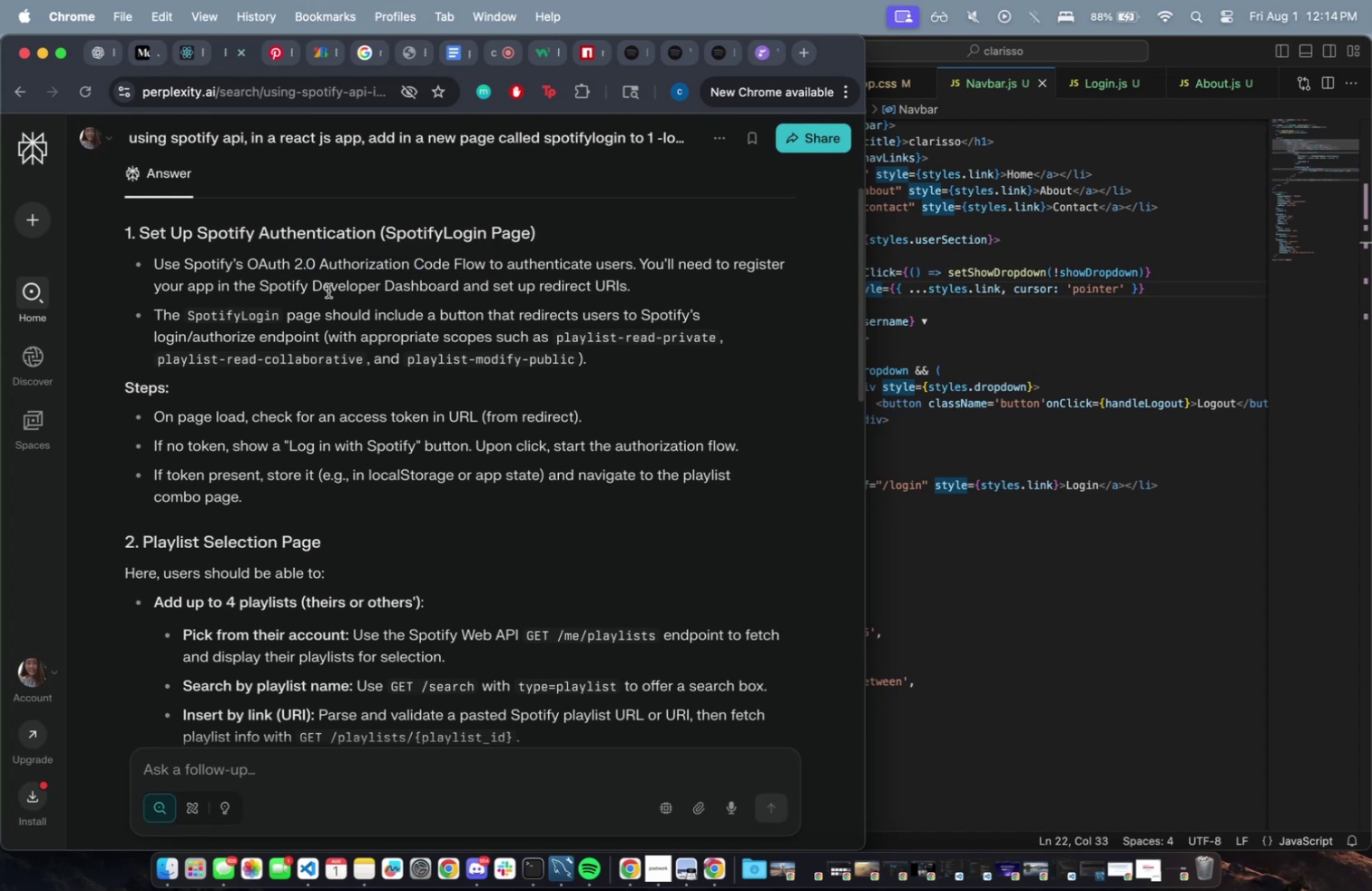 
double_click([327, 367])
 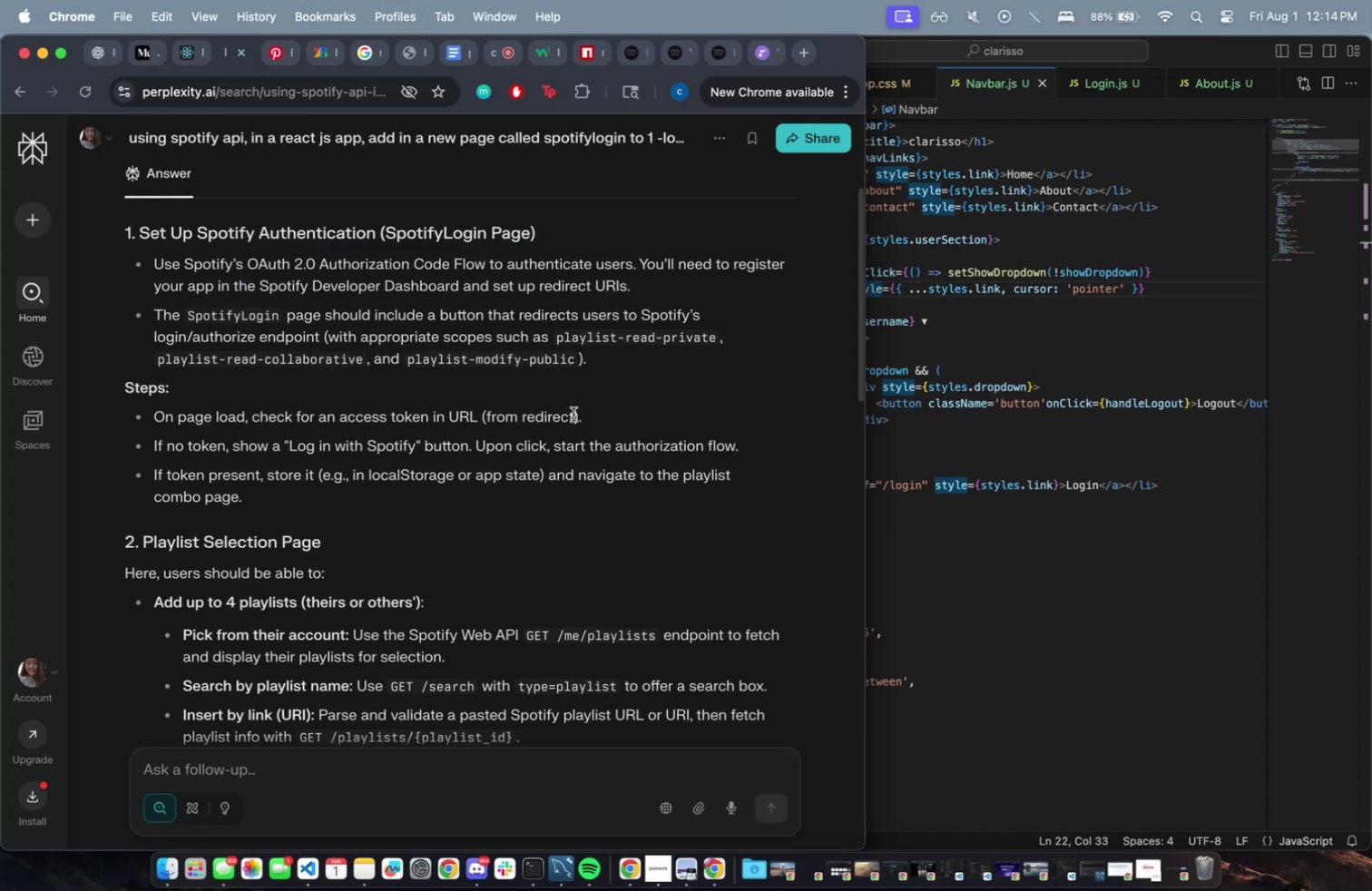 
scroll: coordinate [477, 615], scroll_direction: down, amount: 9.0
 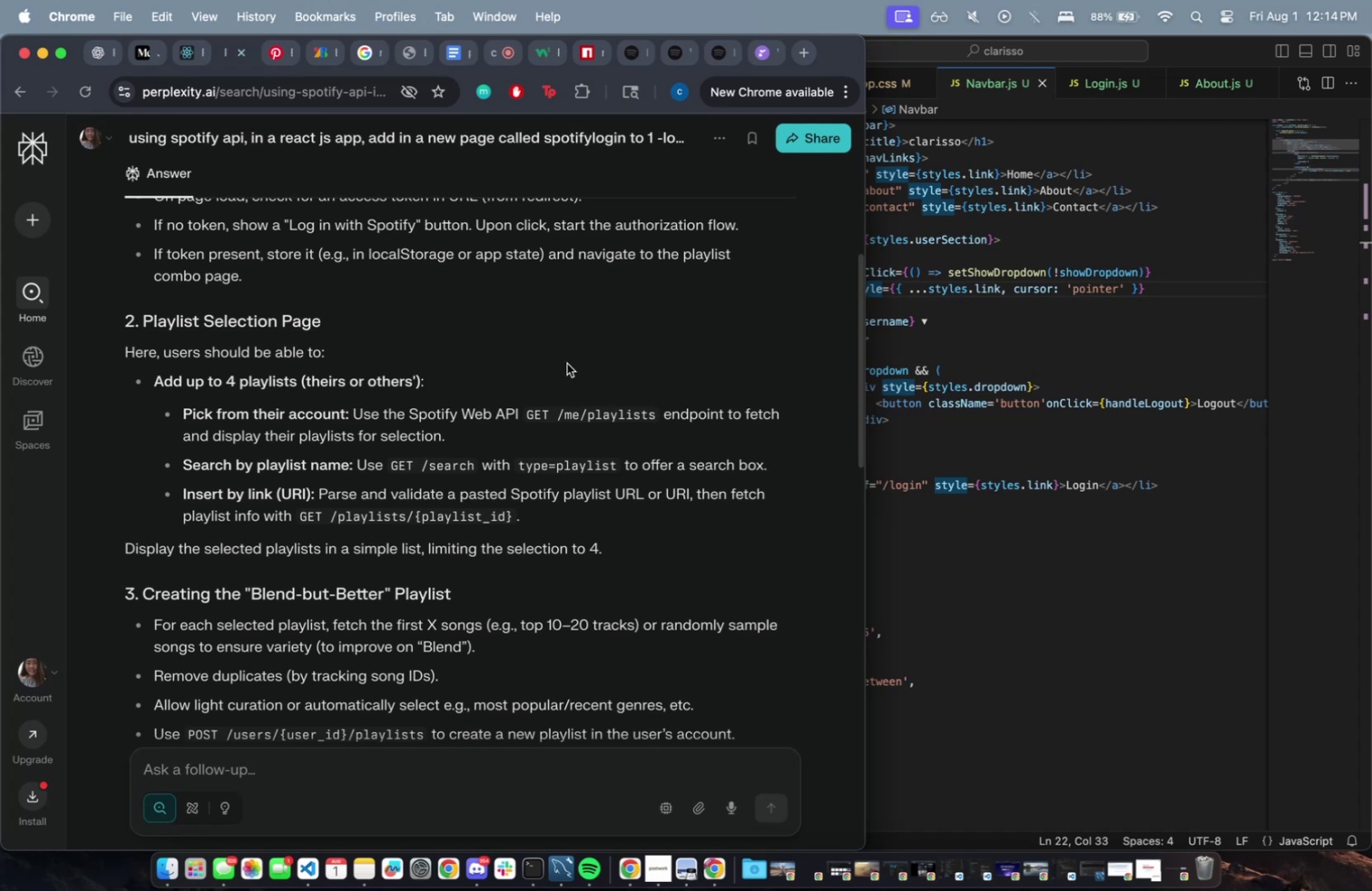 
wait(6.72)
 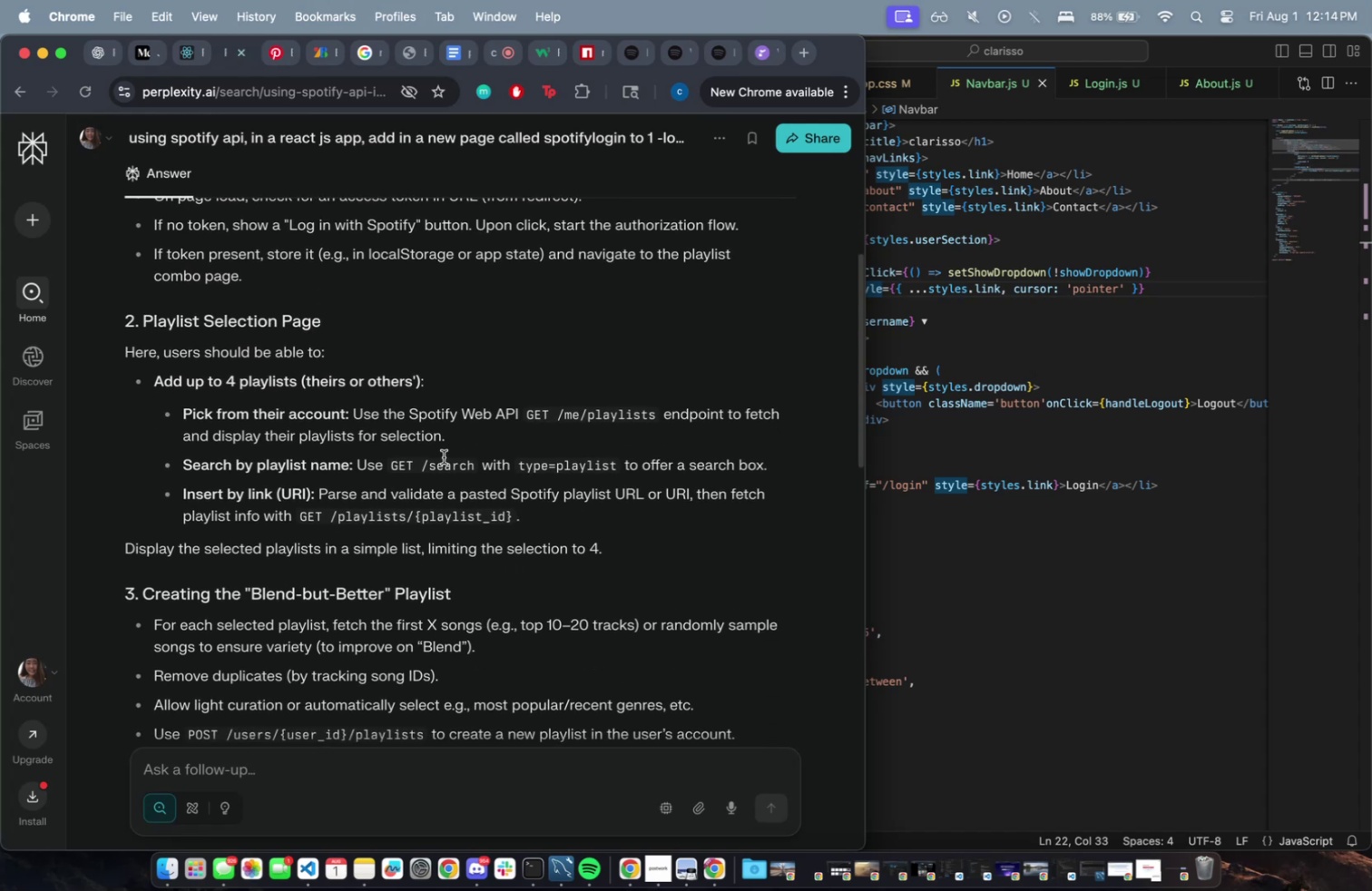 
scroll: coordinate [578, 421], scroll_direction: down, amount: 53.0
 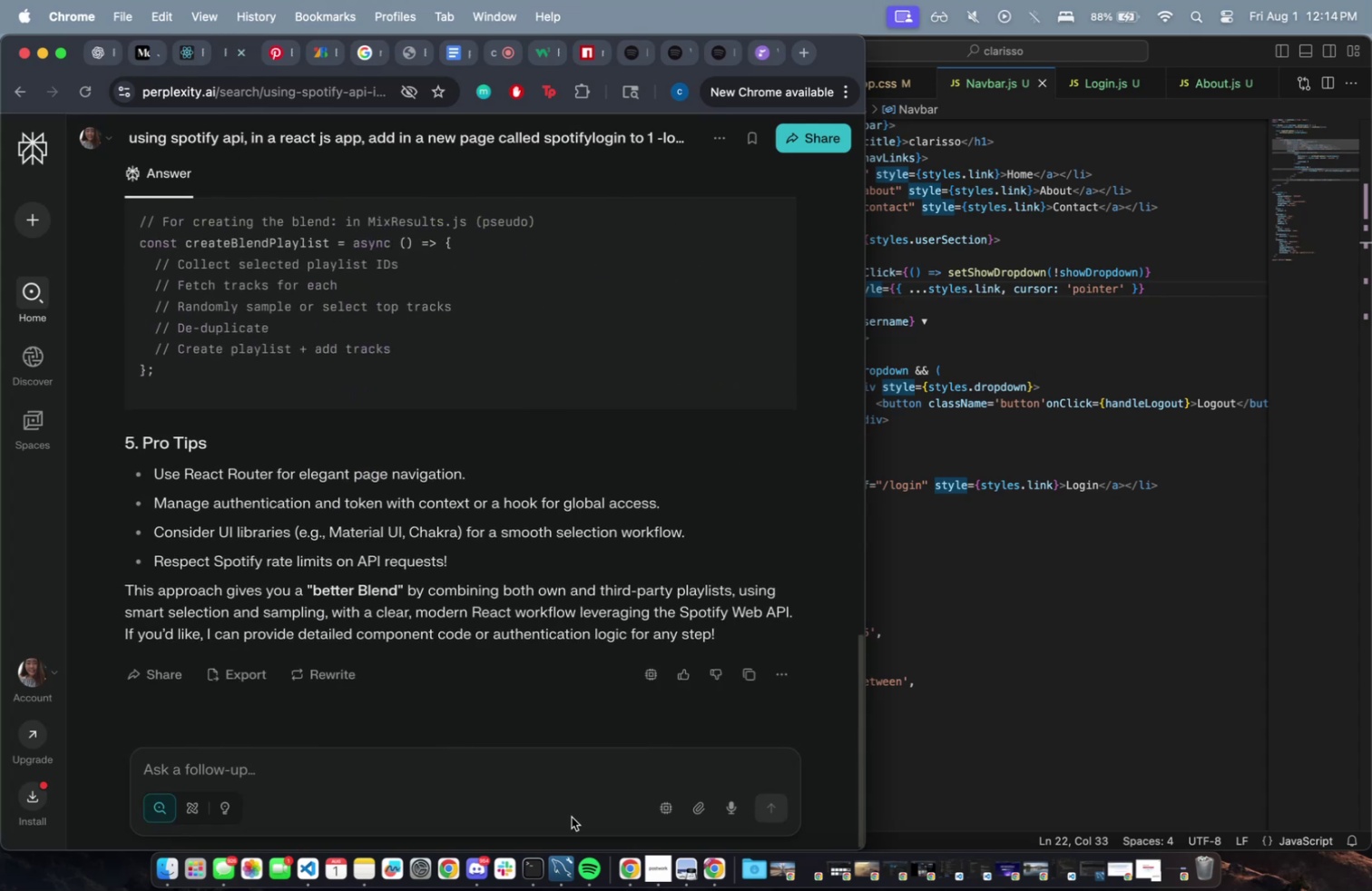 
left_click([499, 753])
 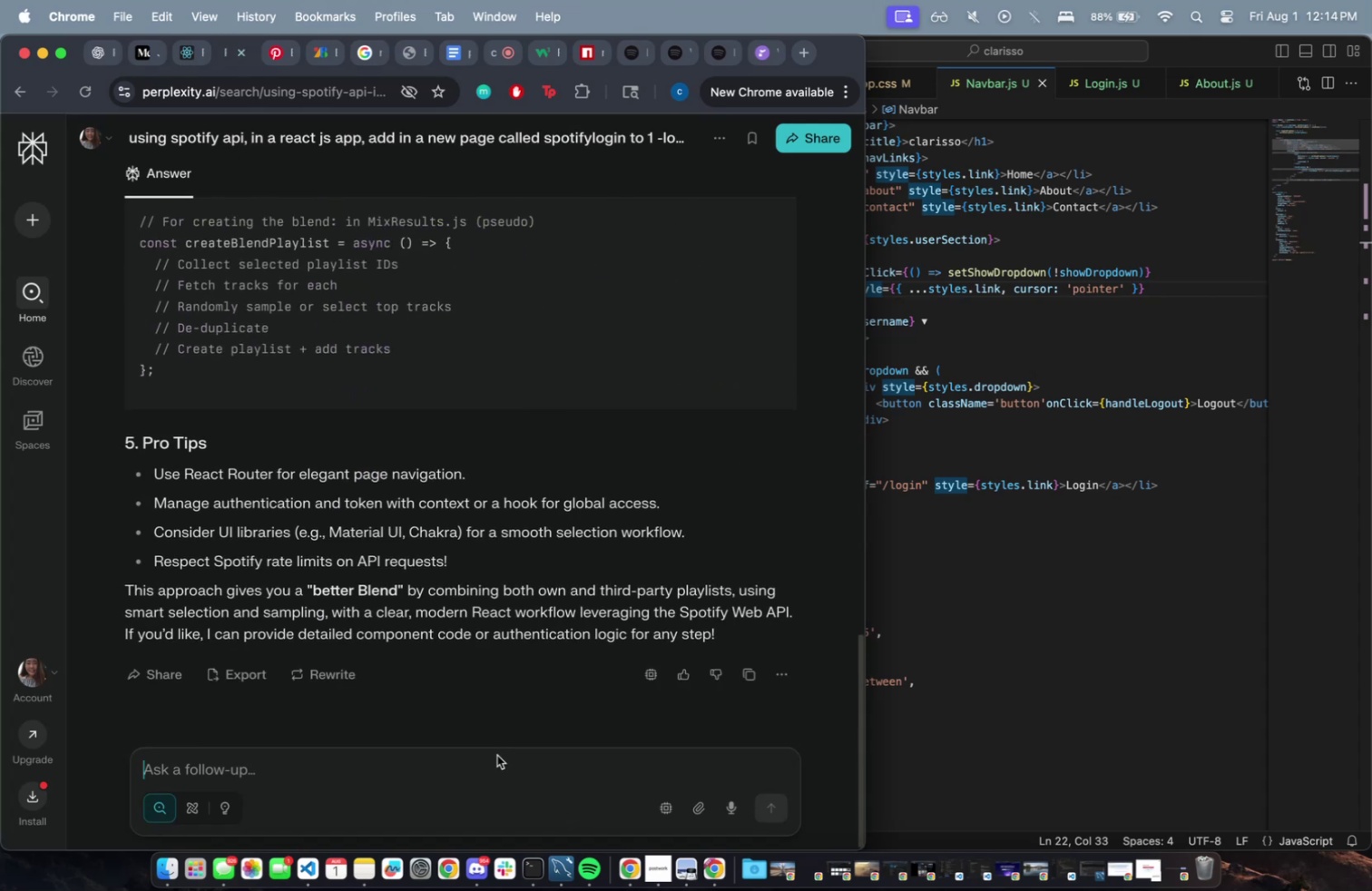 
type(i have a )
key(Backspace)
key(Backspace)
key(Backspace)
type(the roor )
key(Backspace)
key(Backspace)
type(t folkder)
key(Backspace)
key(Backspace)
key(Backspace)
key(Backspace)
type(der, server )
key(Backspace)
type(, an)
key(Backspace)
key(Backspace)
key(Backspace)
key(Backspace)
key(Backspace)
key(Backspace)
key(Backspace)
key(Backspace)
key(Backspace)
key(Backspace)
type(frontend and backend )
 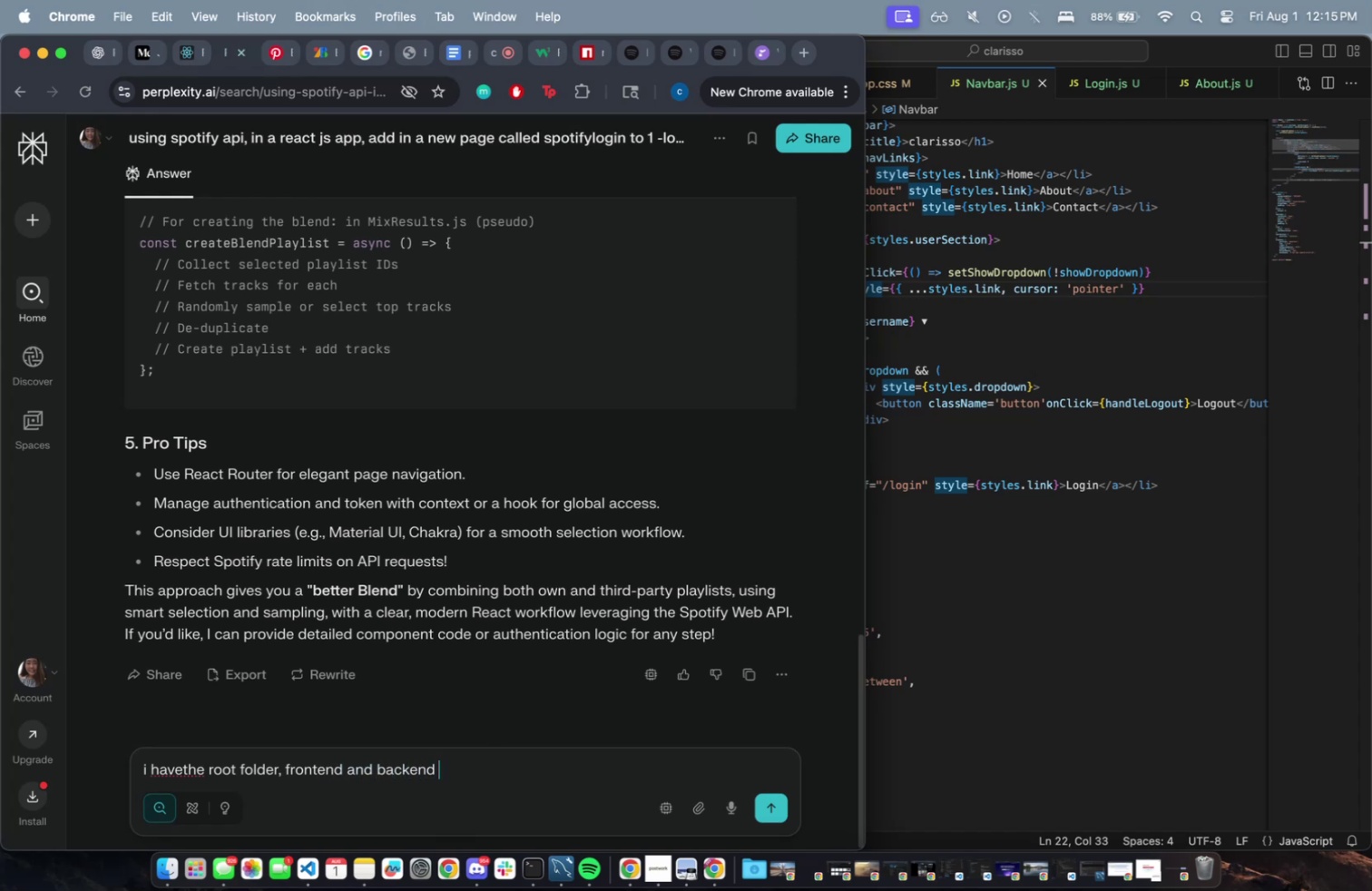 
type(and the react router is in the bac)
key(Backspace)
key(Backspace)
type( )
key(Backspace)
key(Backspace)
type(frontend in )
key(Backspace)
type(side of app.j )
key(Backspace)
type(s - i can share the code for that iuf you need me to )
 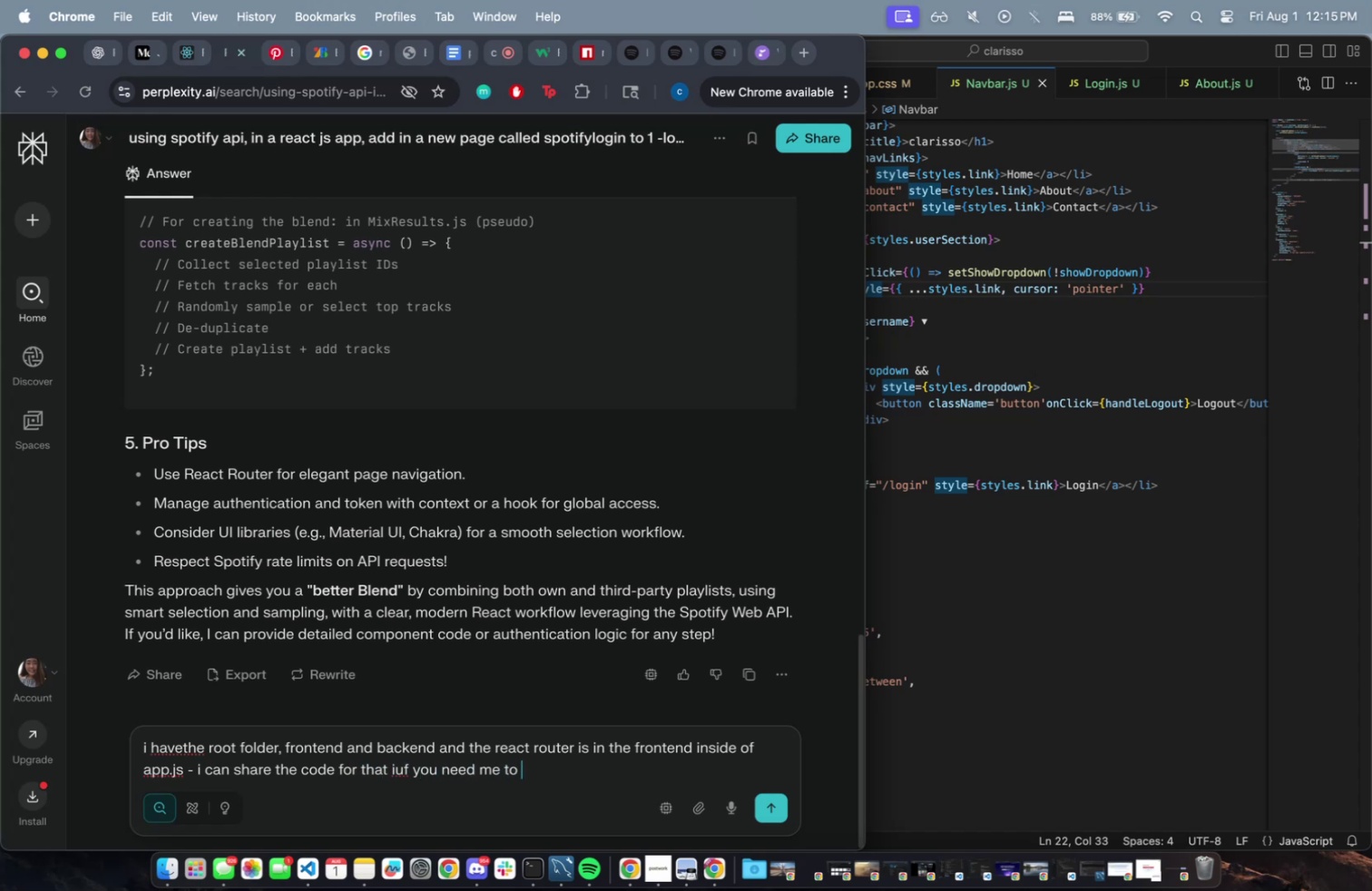 
key(Enter)
 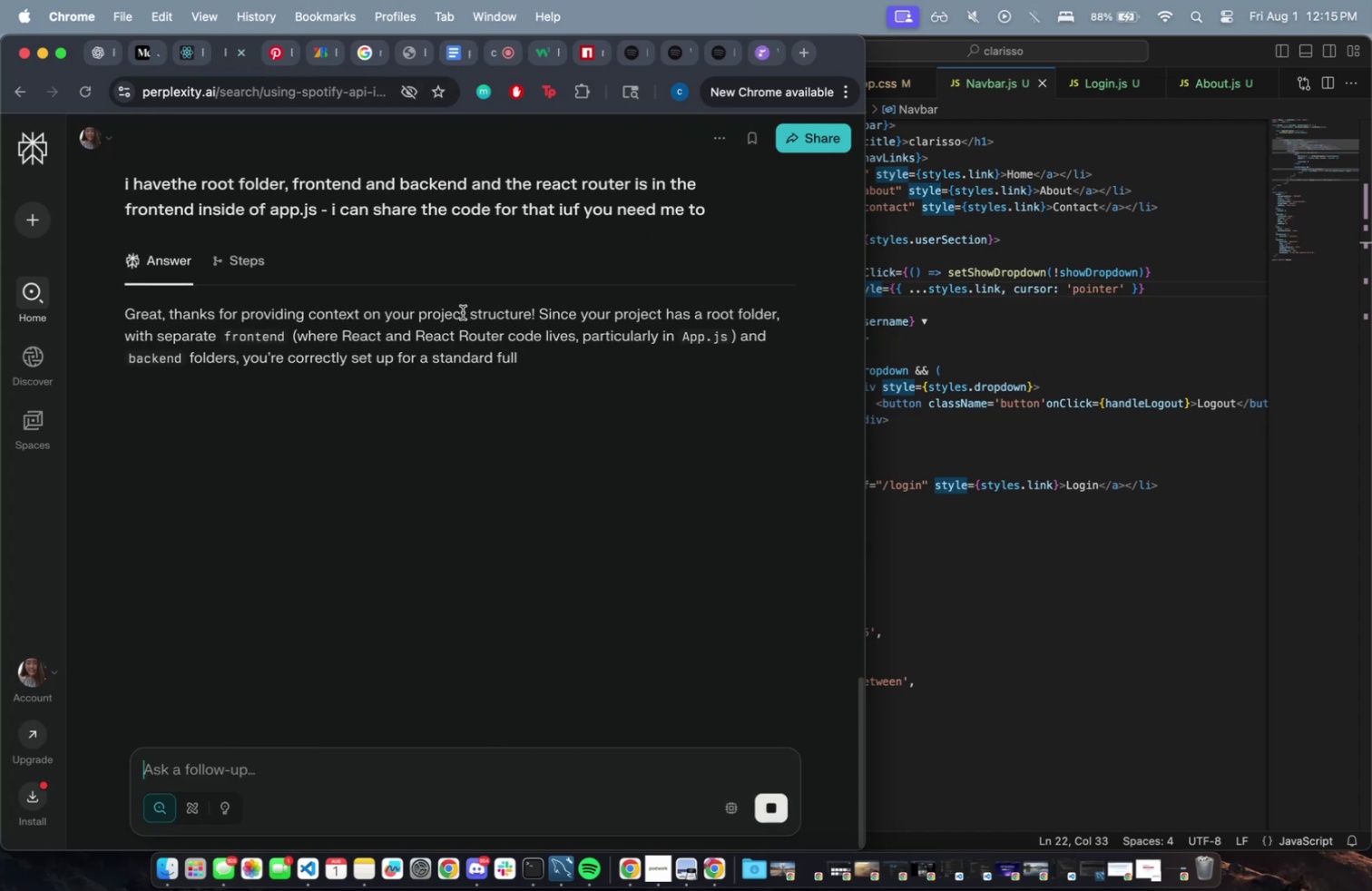 
wait(5.03)
 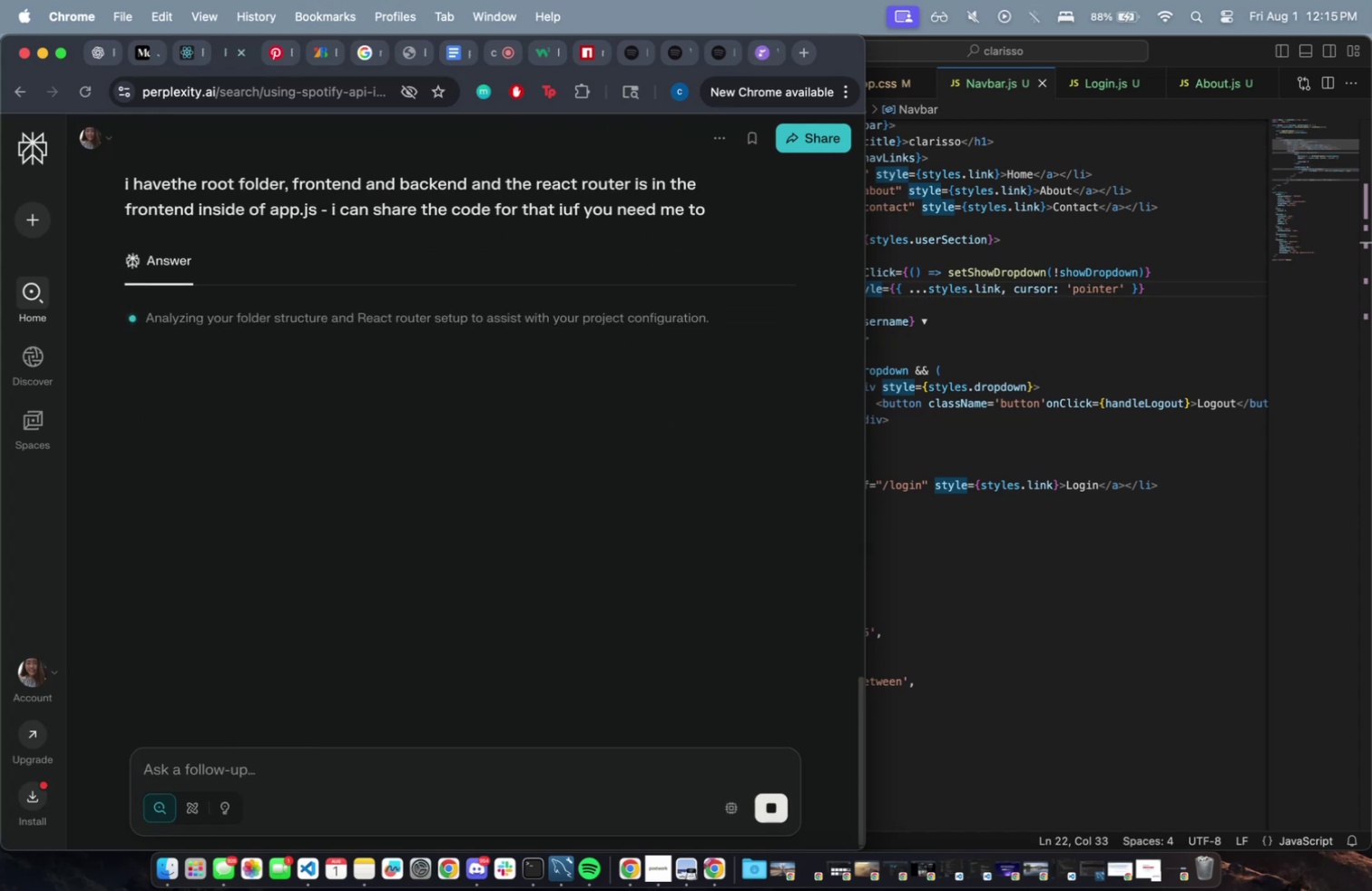 
scroll: coordinate [448, 378], scroll_direction: down, amount: 15.0
 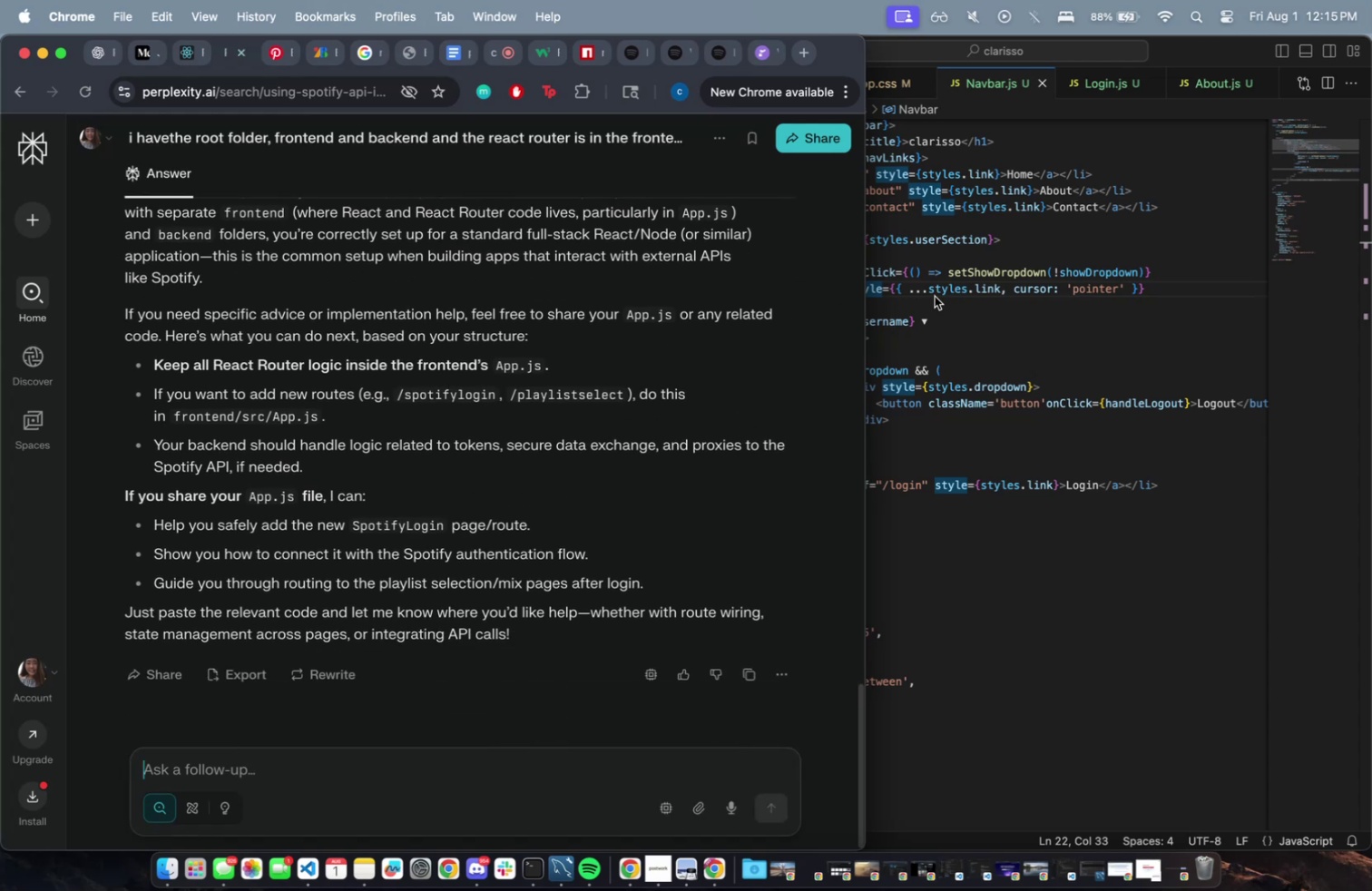 
left_click([1011, 279])
 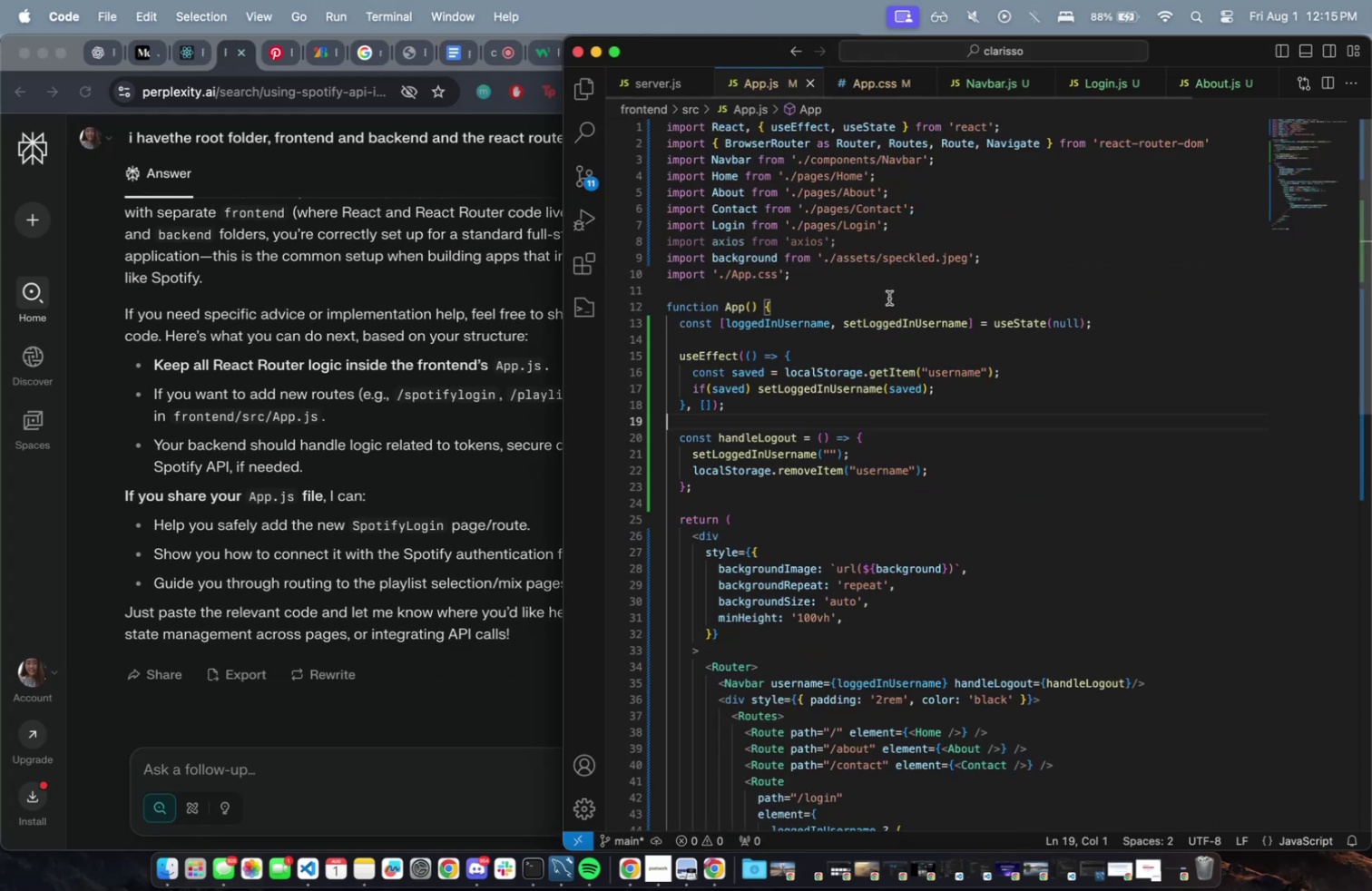 
key(Meta+A)
 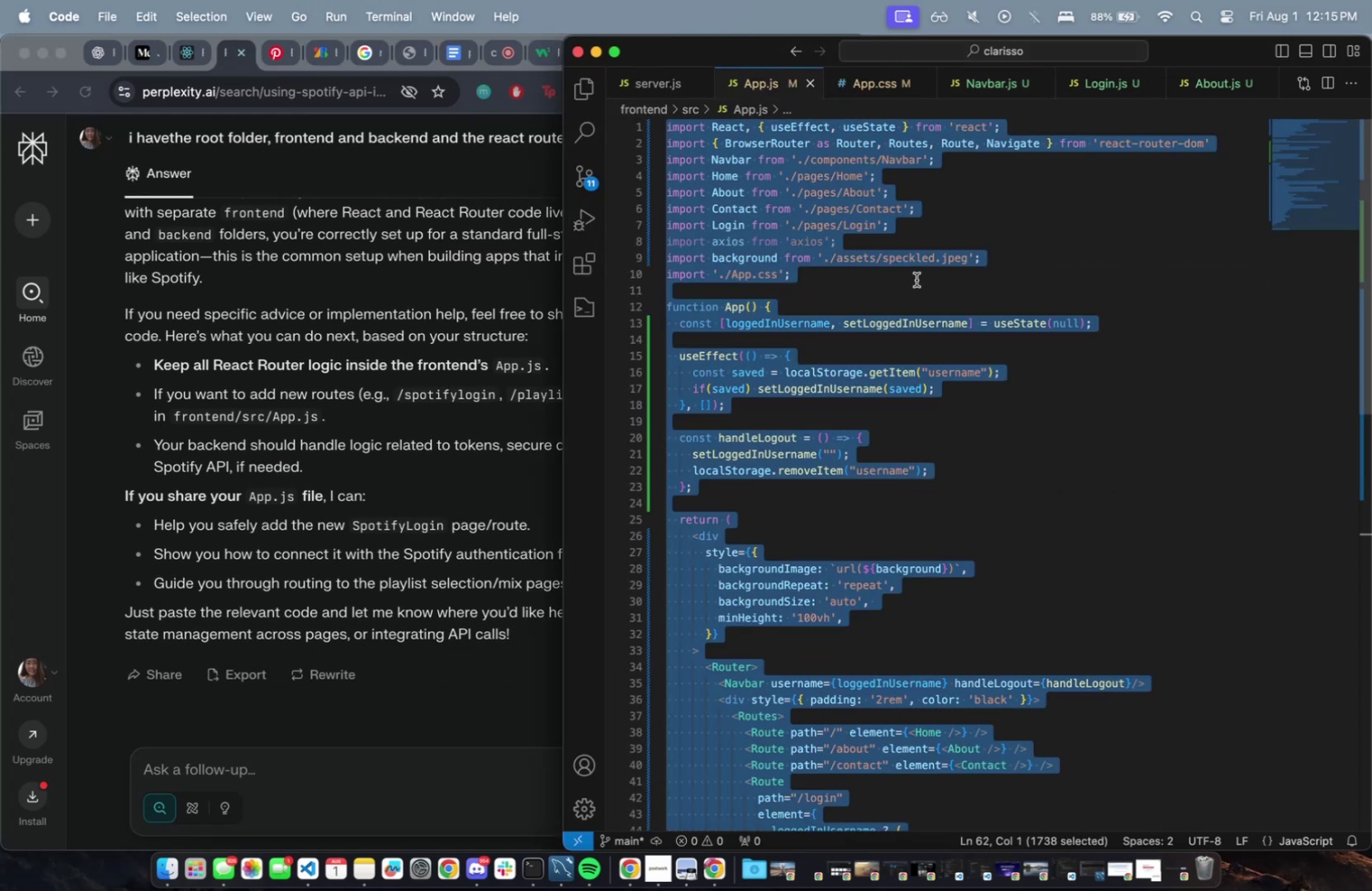 
key(Meta+C)
 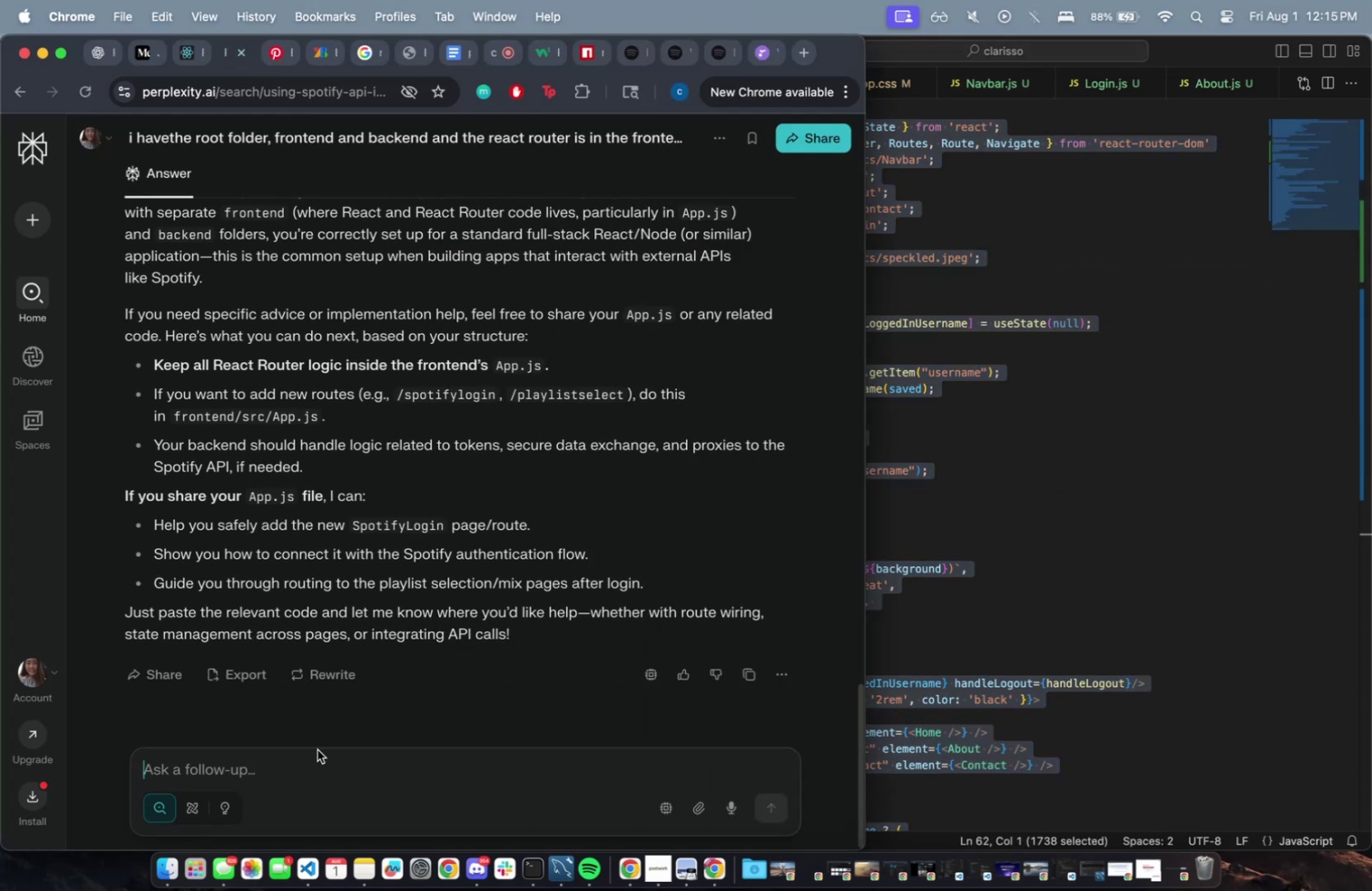 
type(this is app.js )
 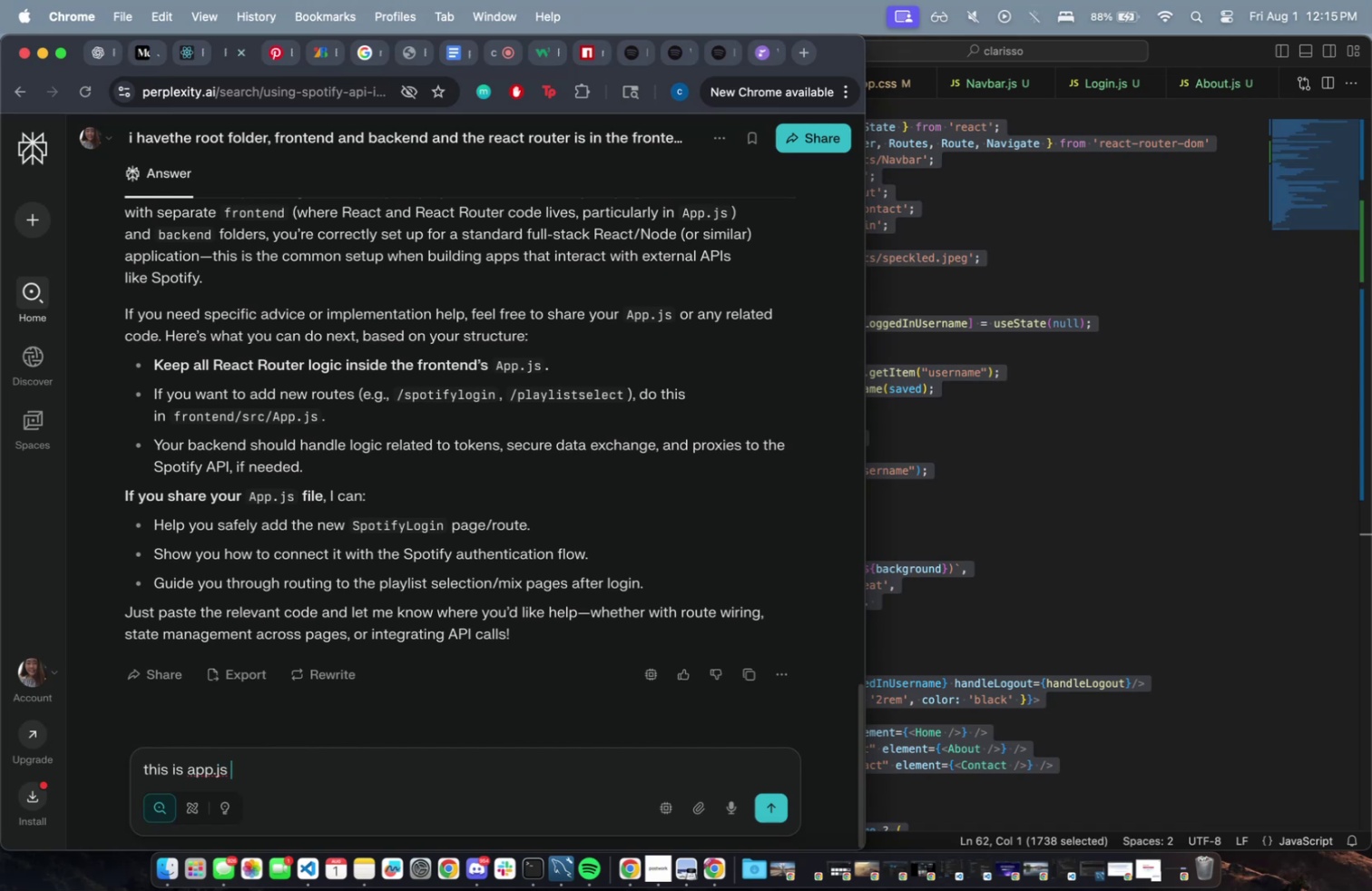 
key(Meta+V)
 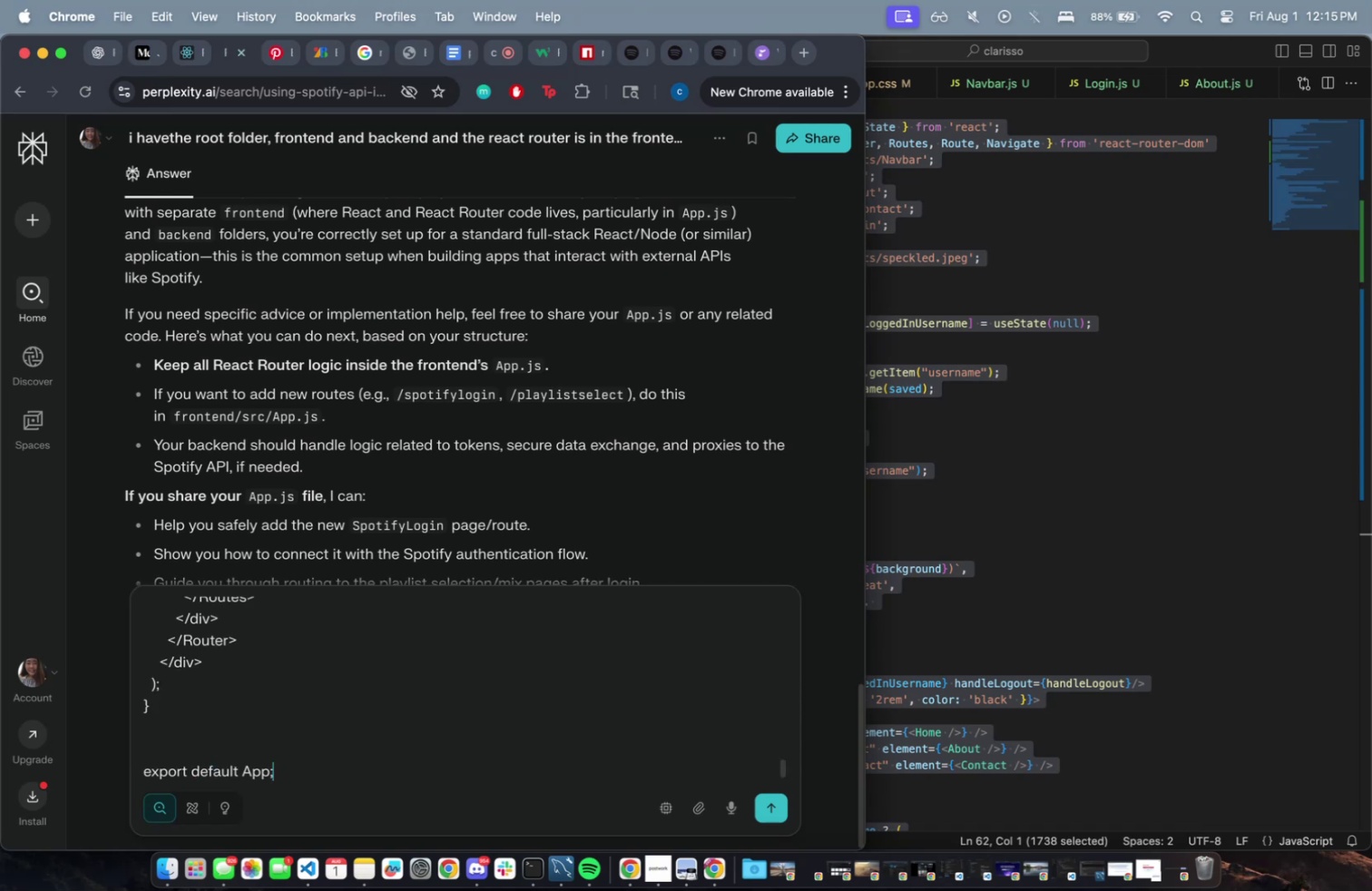 
key(Enter)
 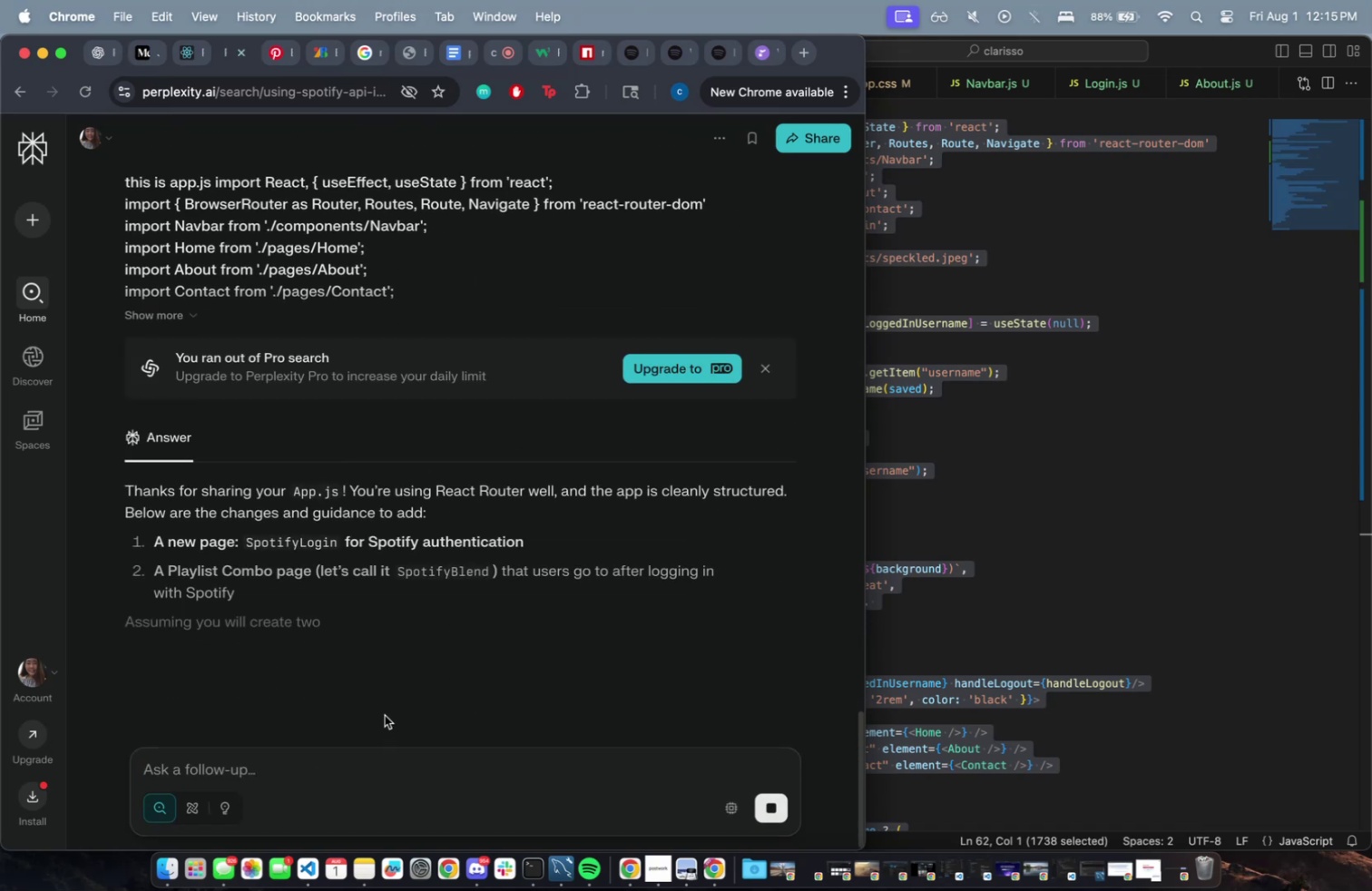 
scroll: coordinate [288, 563], scroll_direction: down, amount: 35.0
 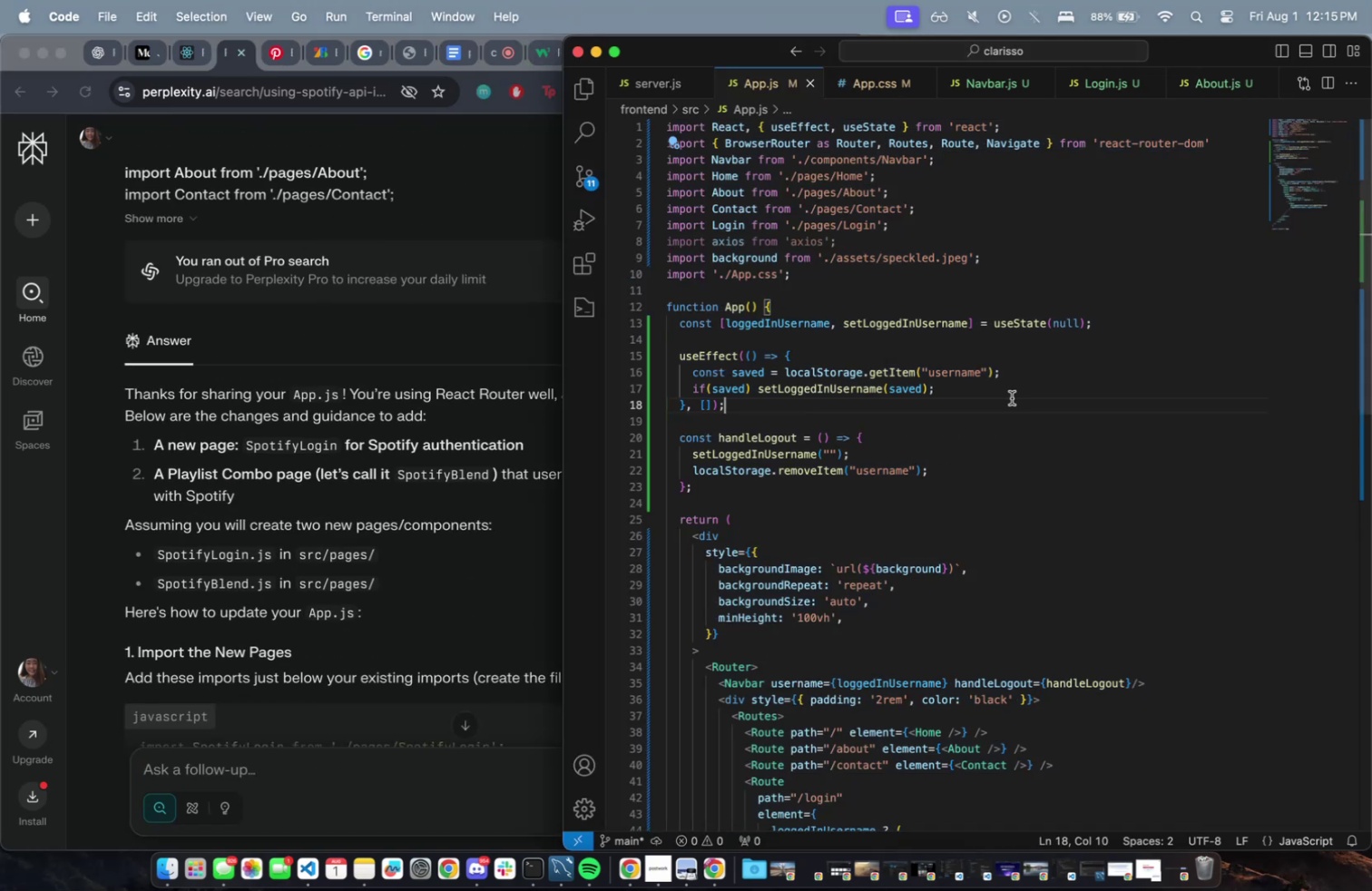 
left_click([972, 268])
 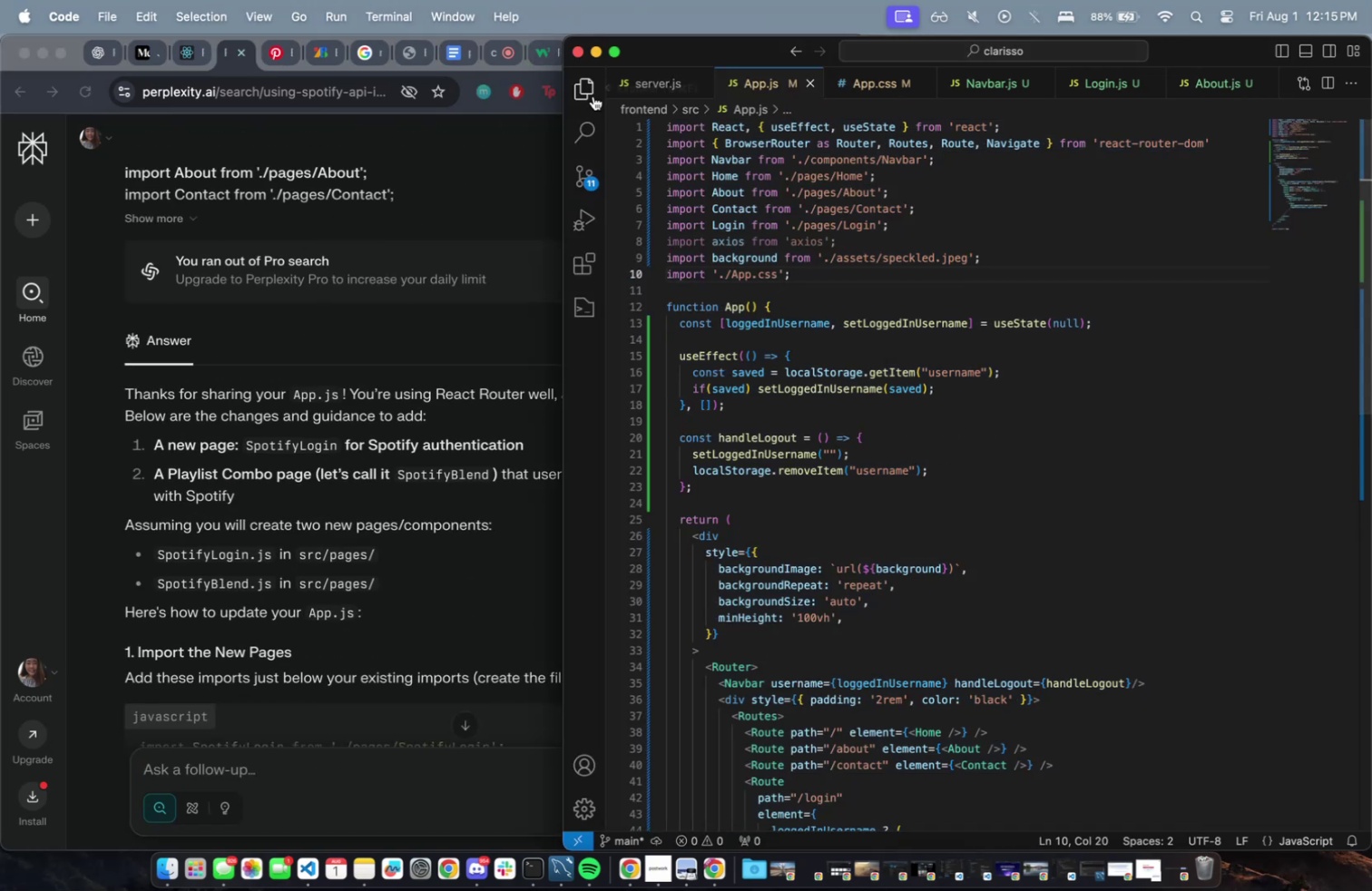 
left_click([593, 93])
 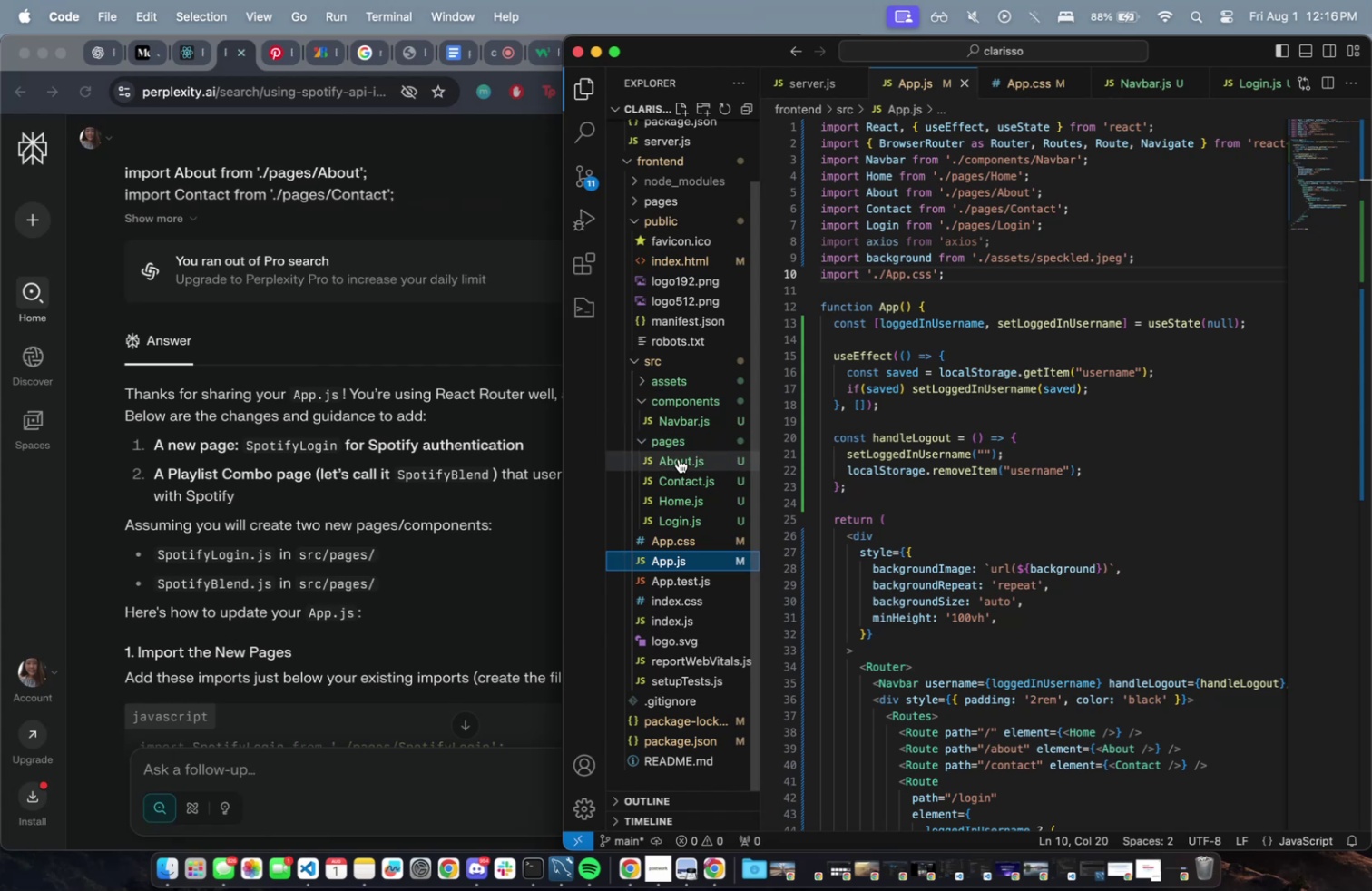 
right_click([687, 440])
 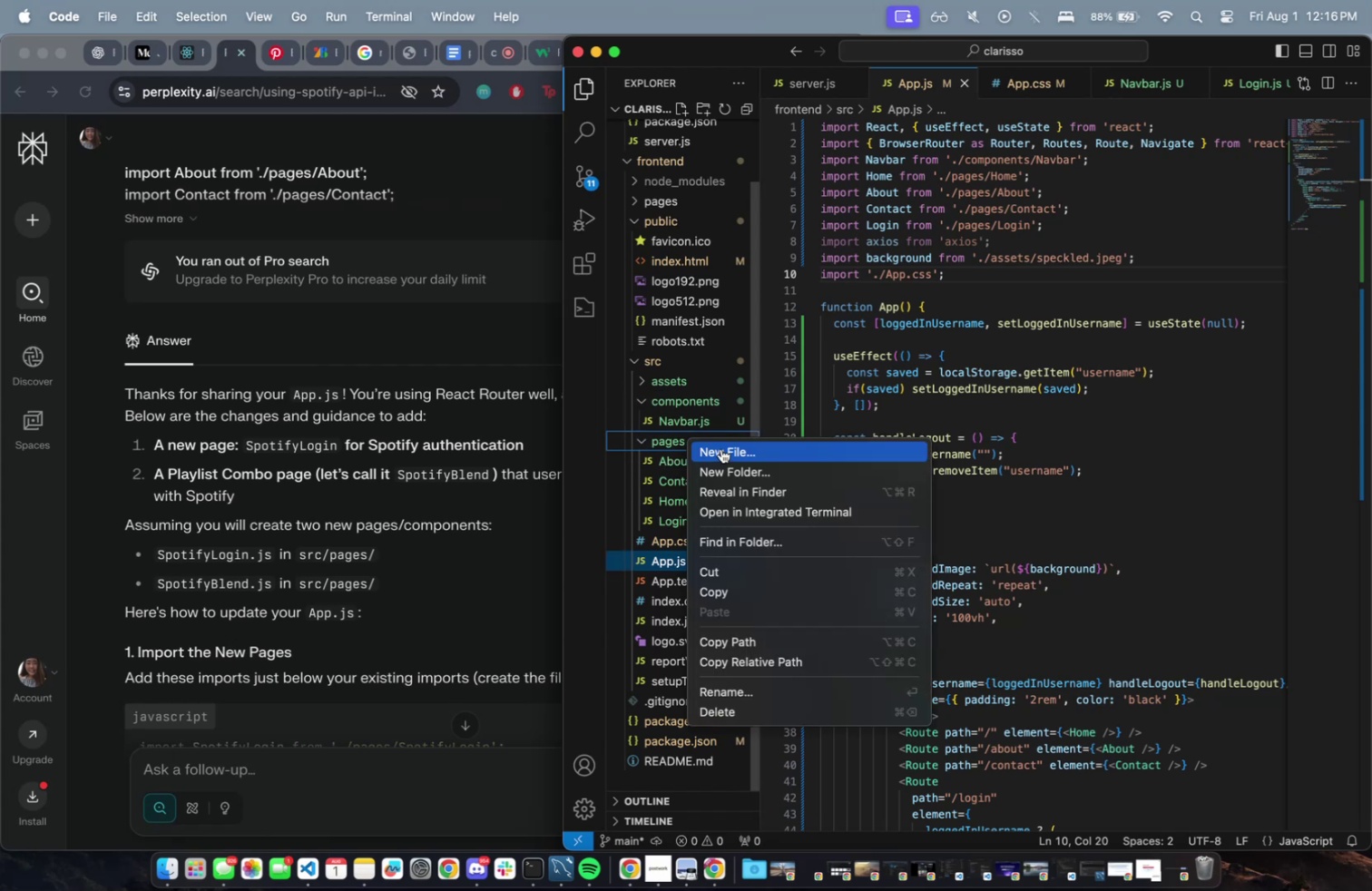 
left_click([721, 448])
 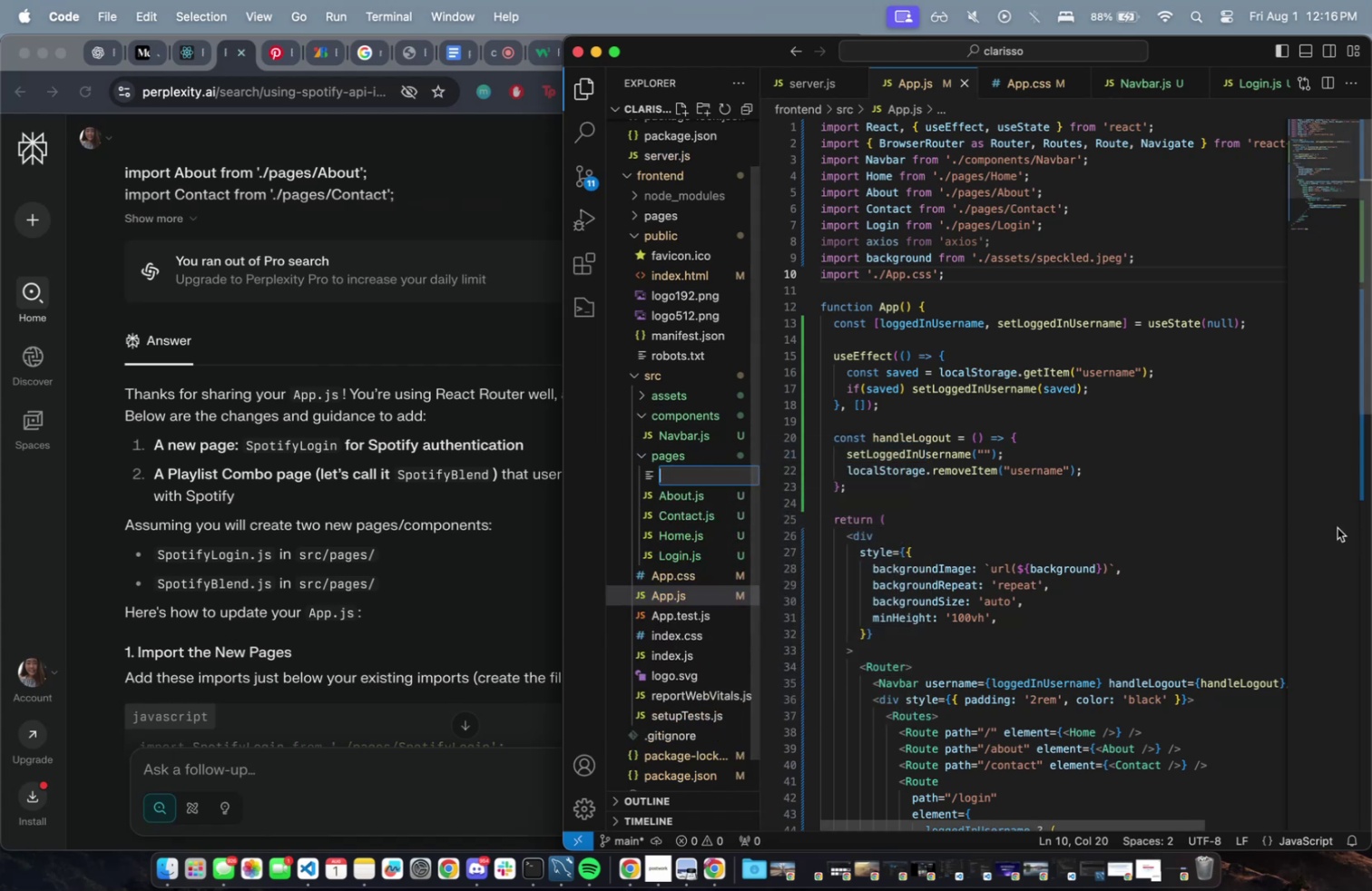 
type(SpotifyK)
key(Backspace)
type(Login,)
key(Backspace)
type(.js )
 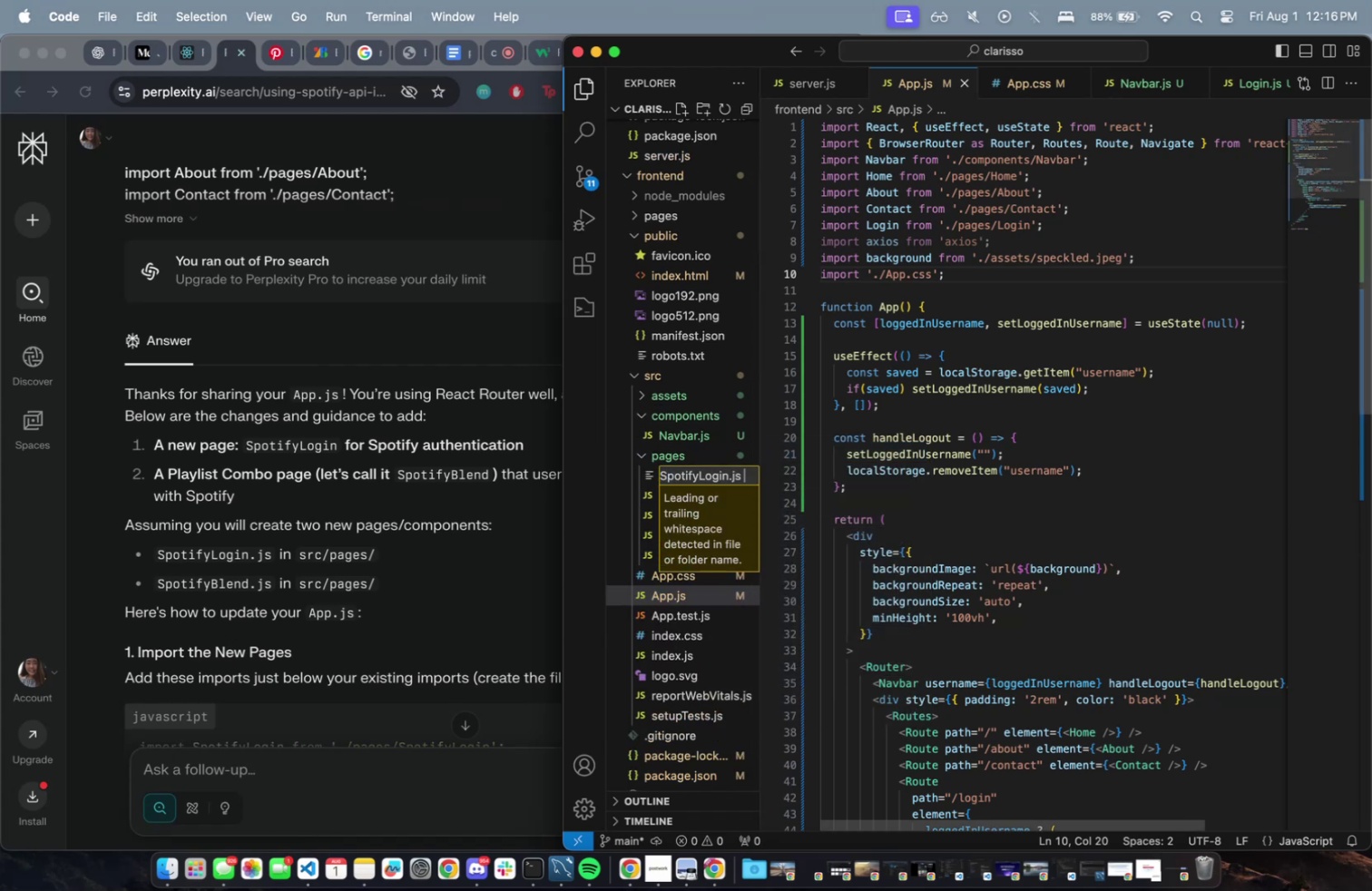 
key(Enter)
 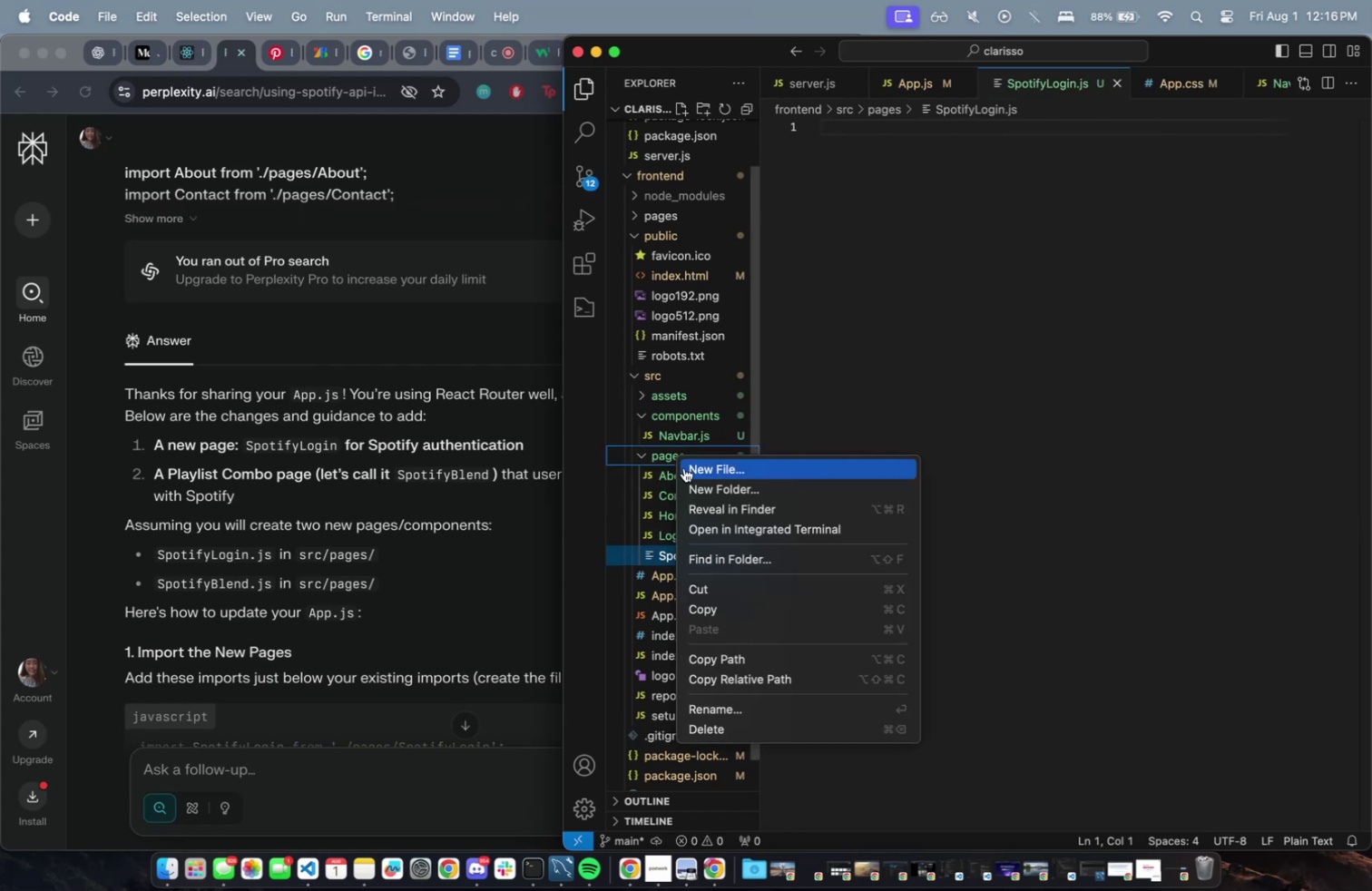 
left_click([684, 467])
 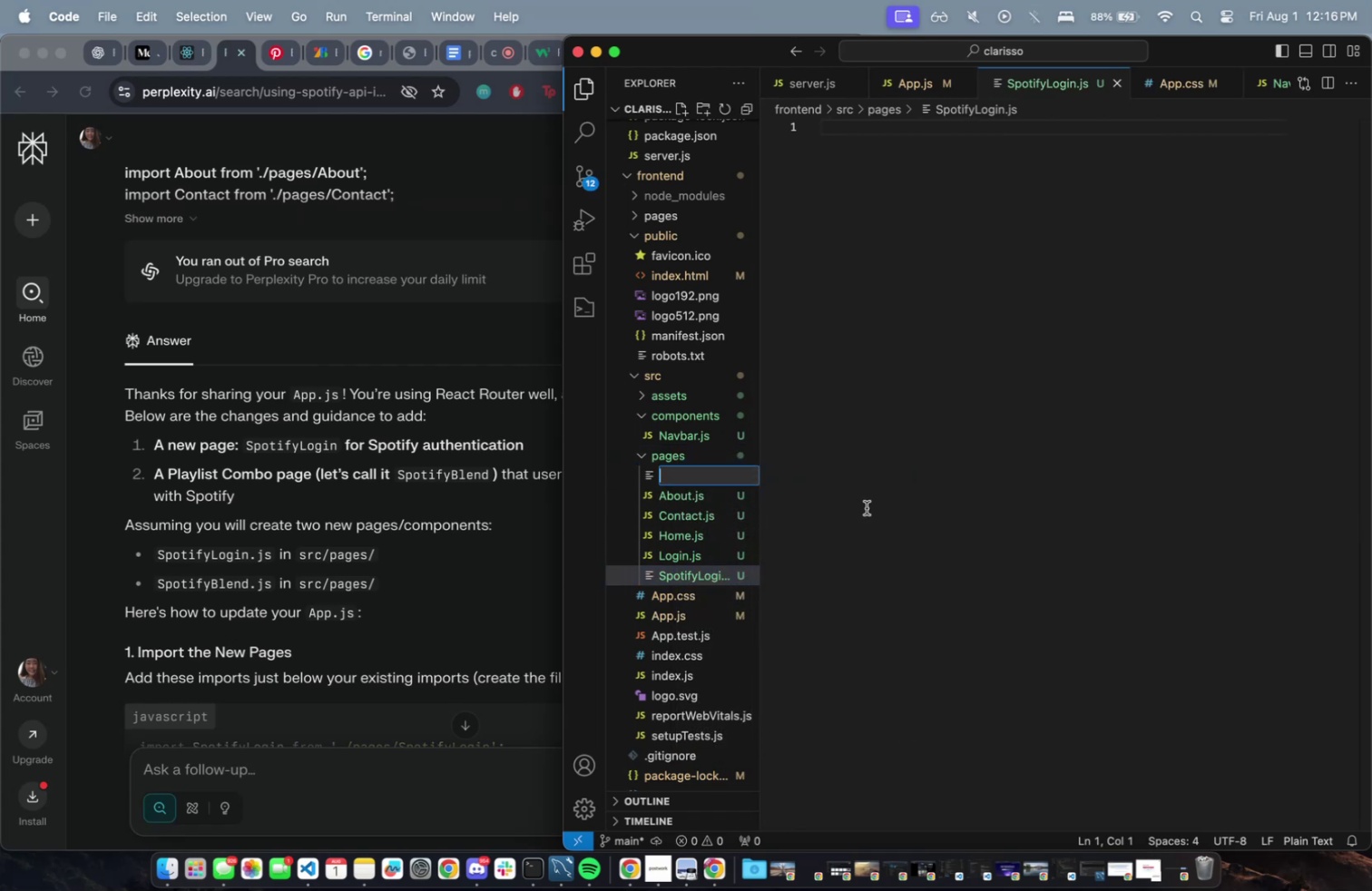 
type(SpotifyPlaylistGen.js)
 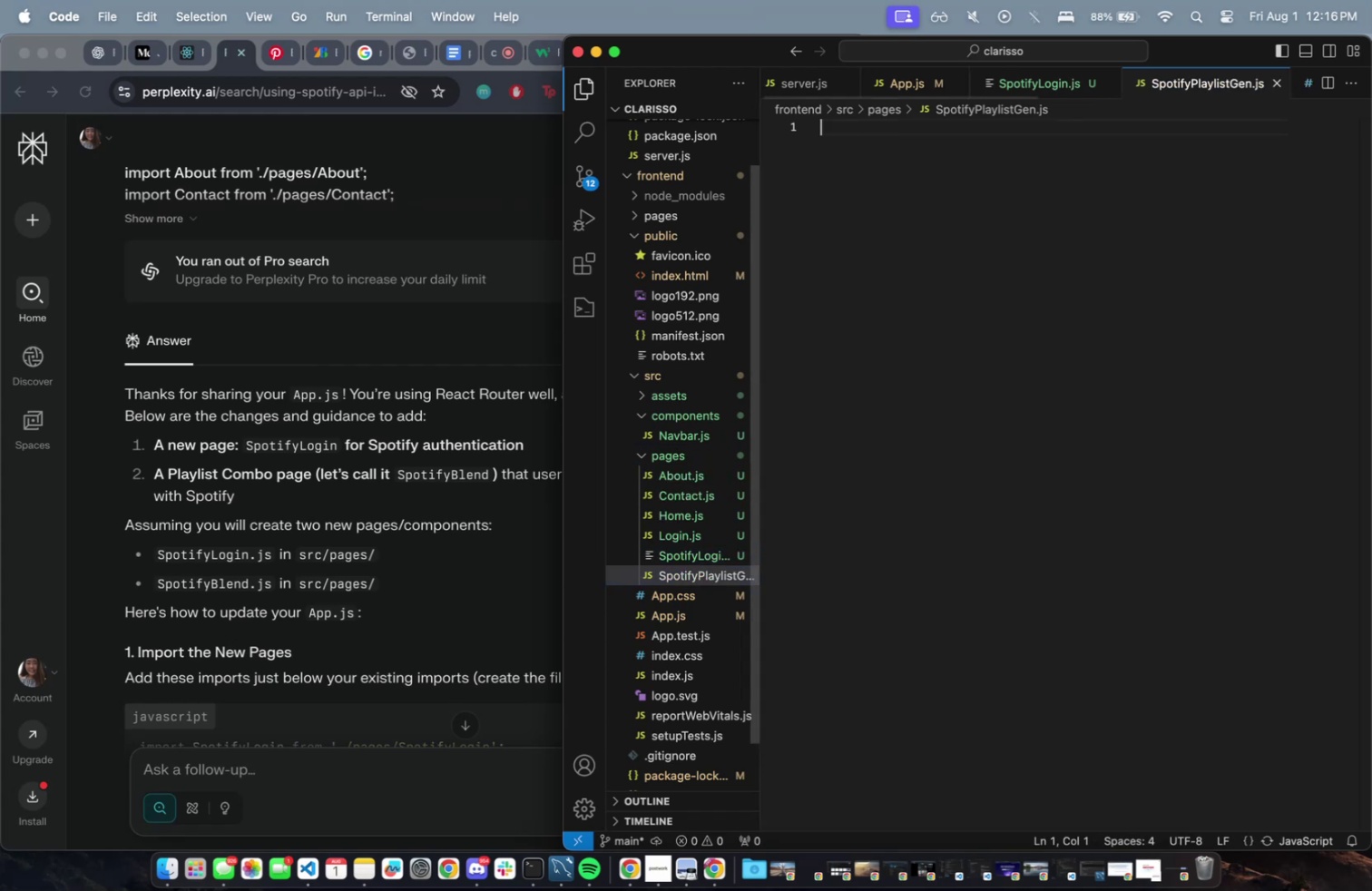 
 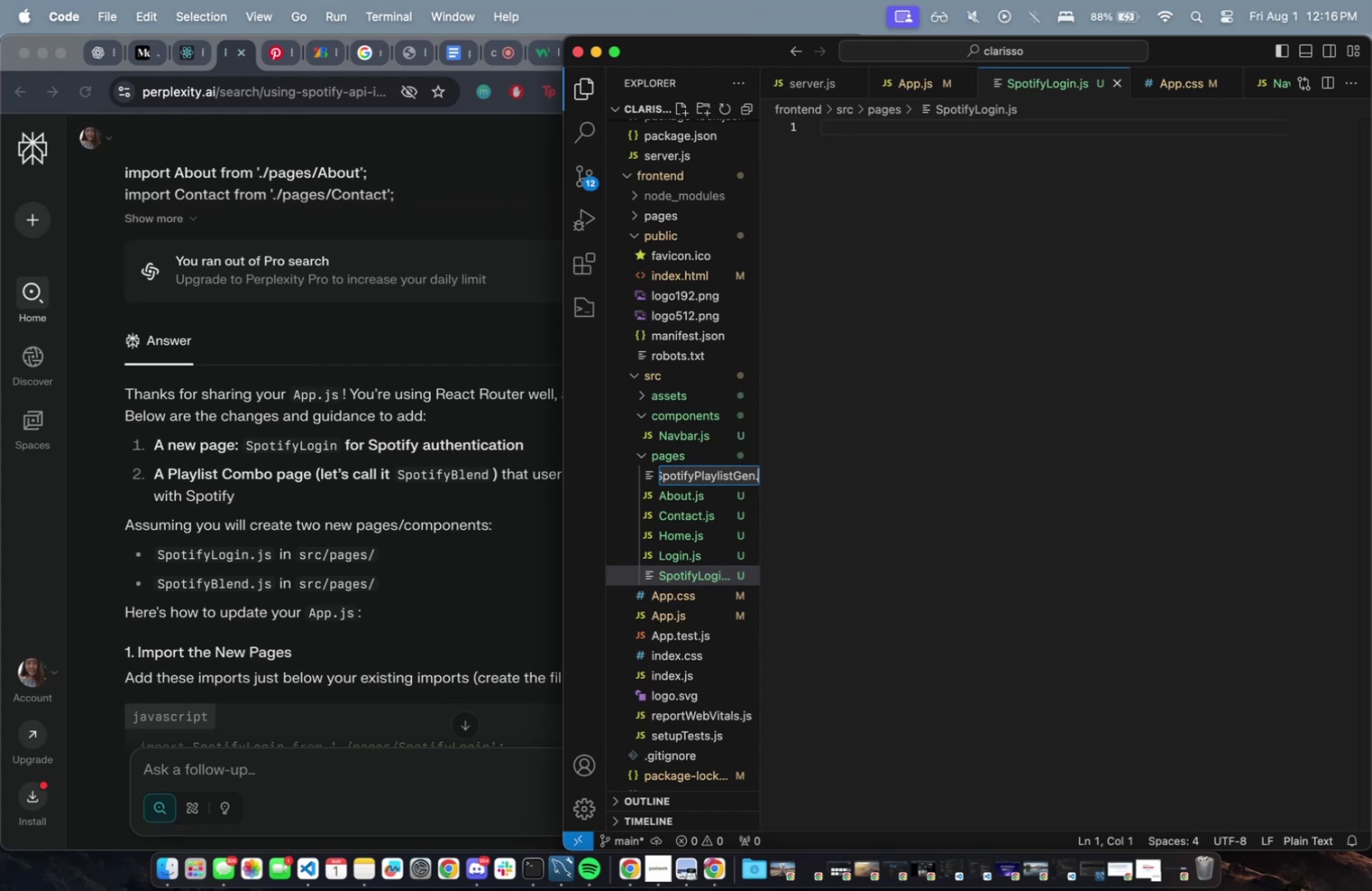 
key(Enter)
 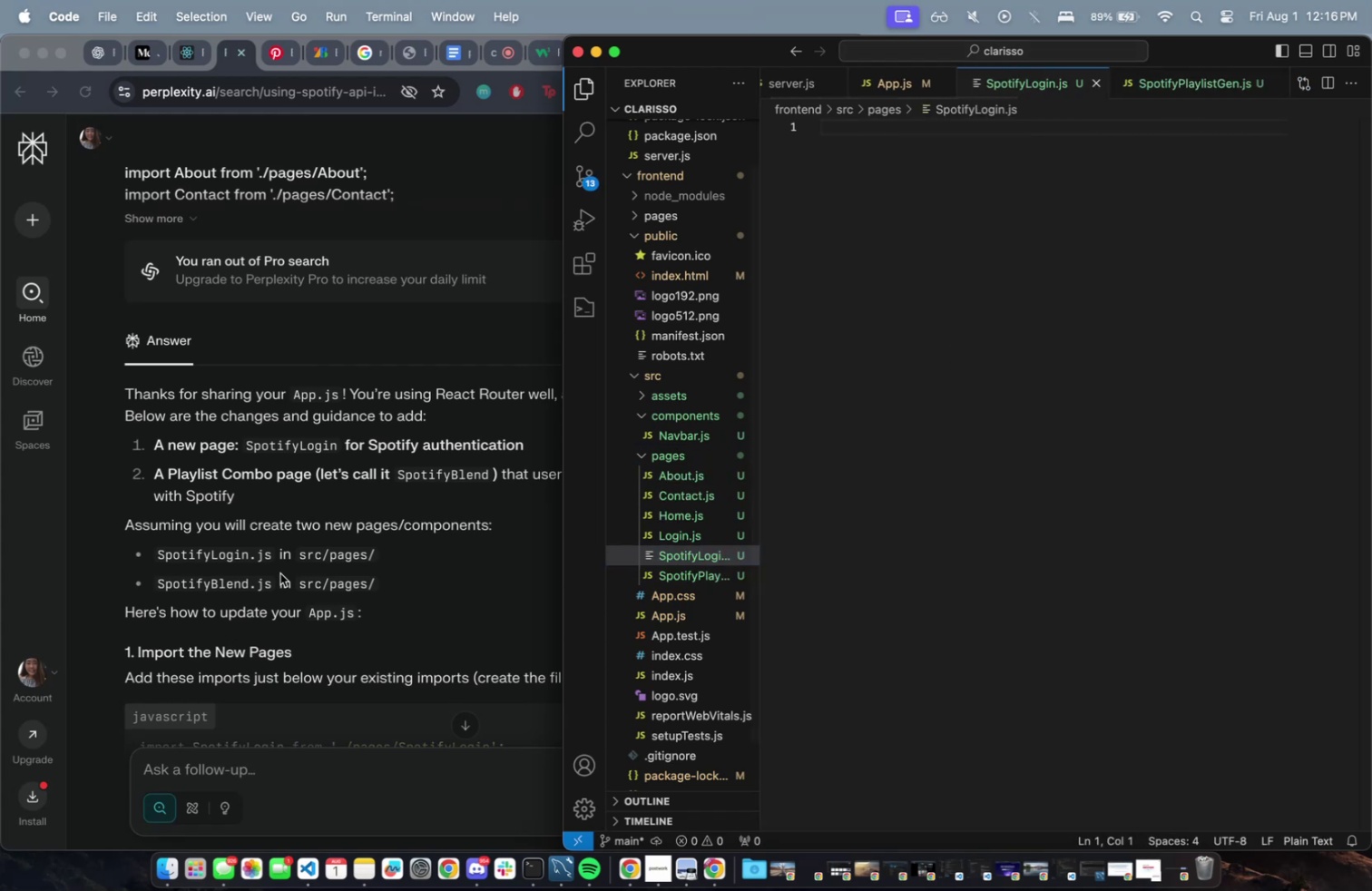 
scroll: coordinate [360, 453], scroll_direction: down, amount: 10.0
 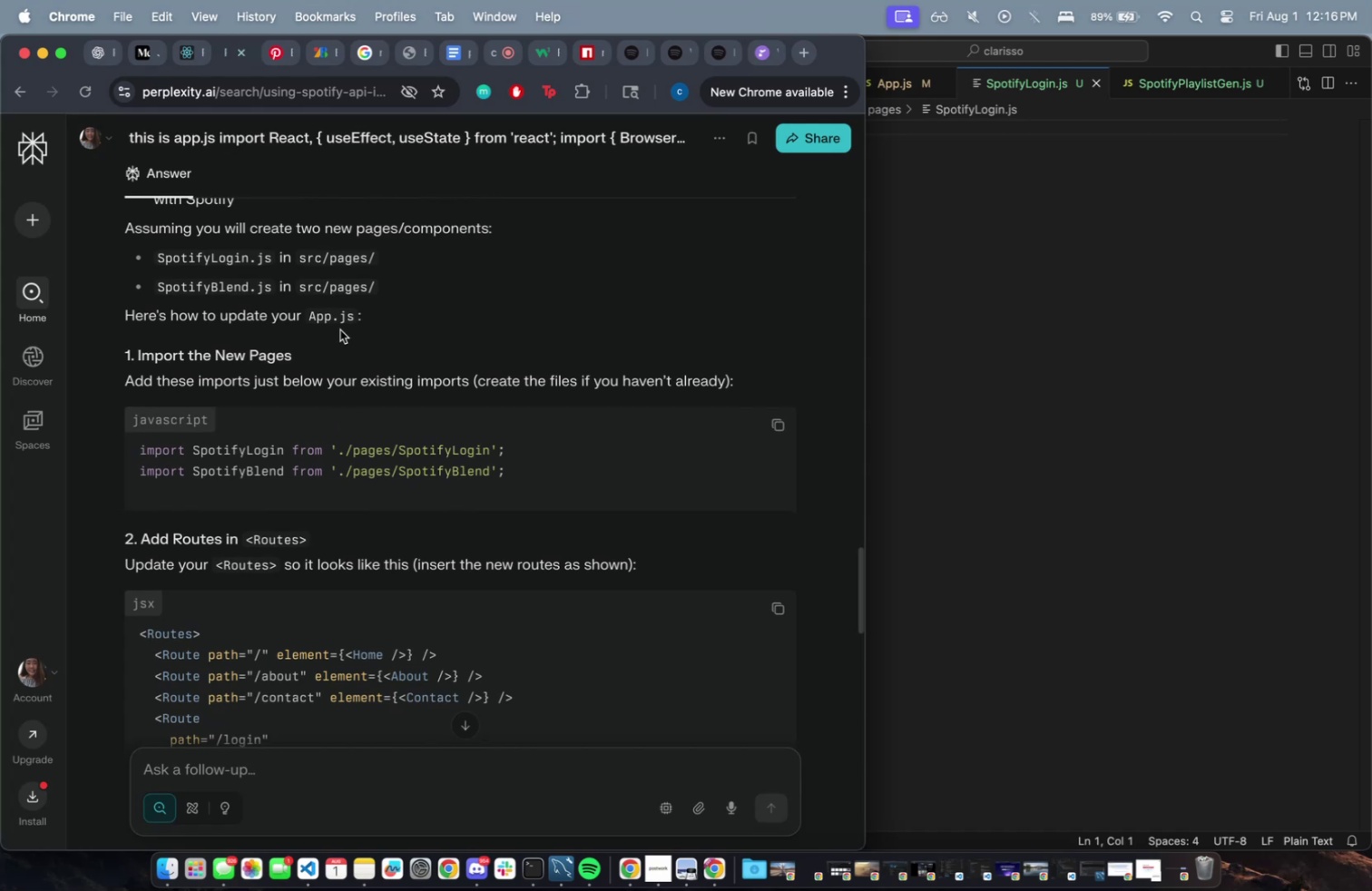 
double_click([339, 320])
 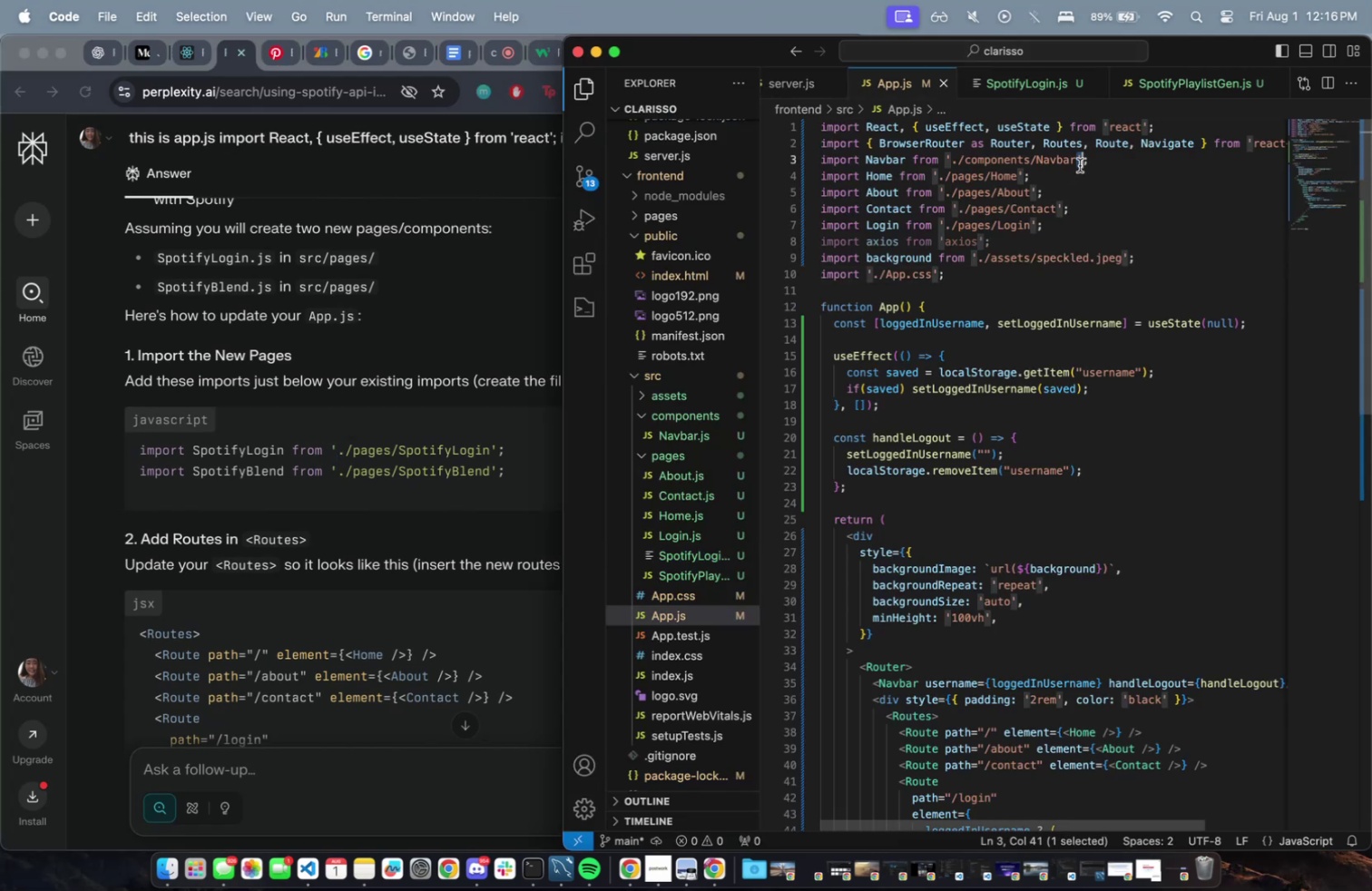 
wait(5.29)
 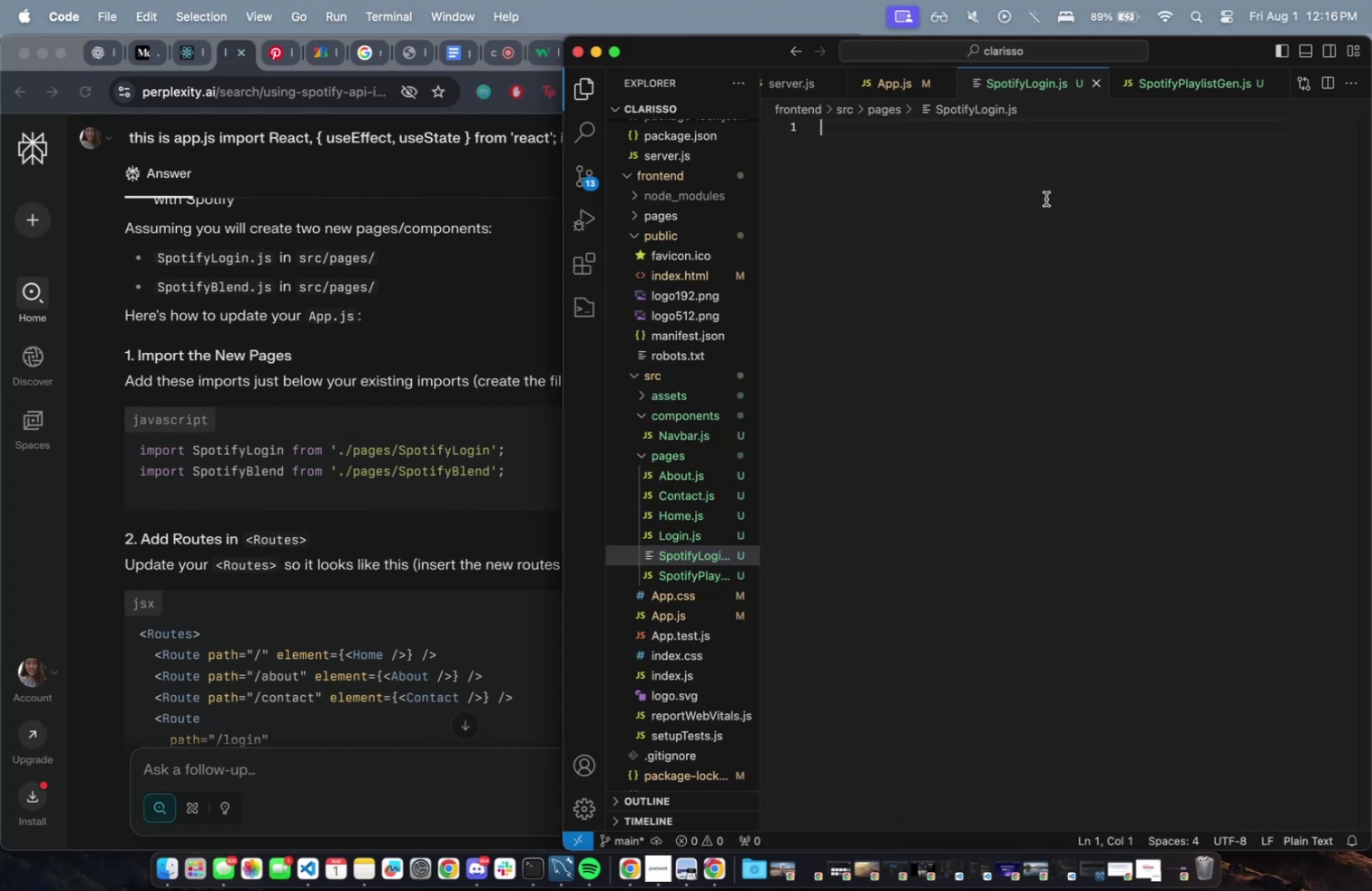 
double_click([1089, 220])
 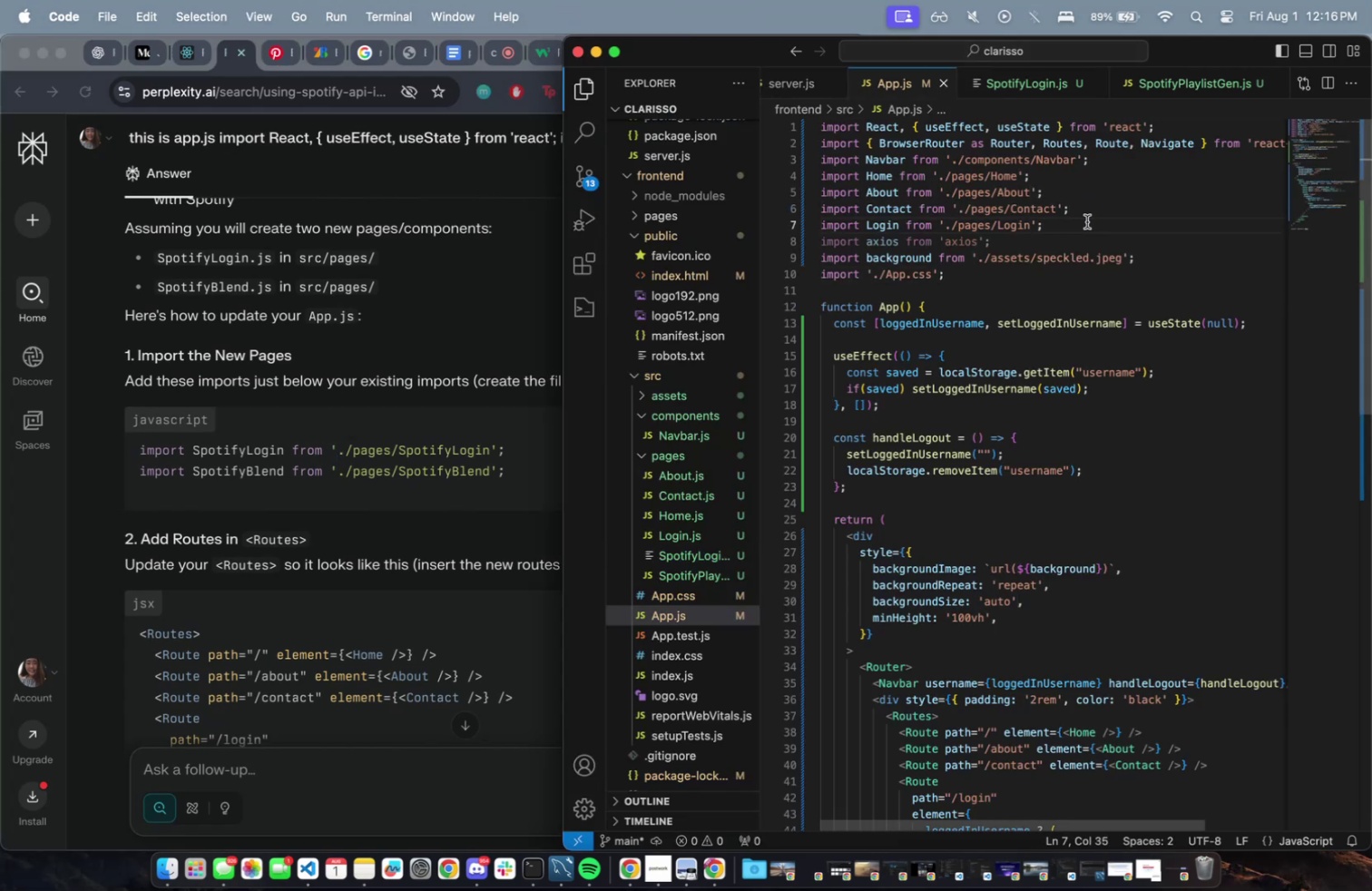 
key(Enter)
 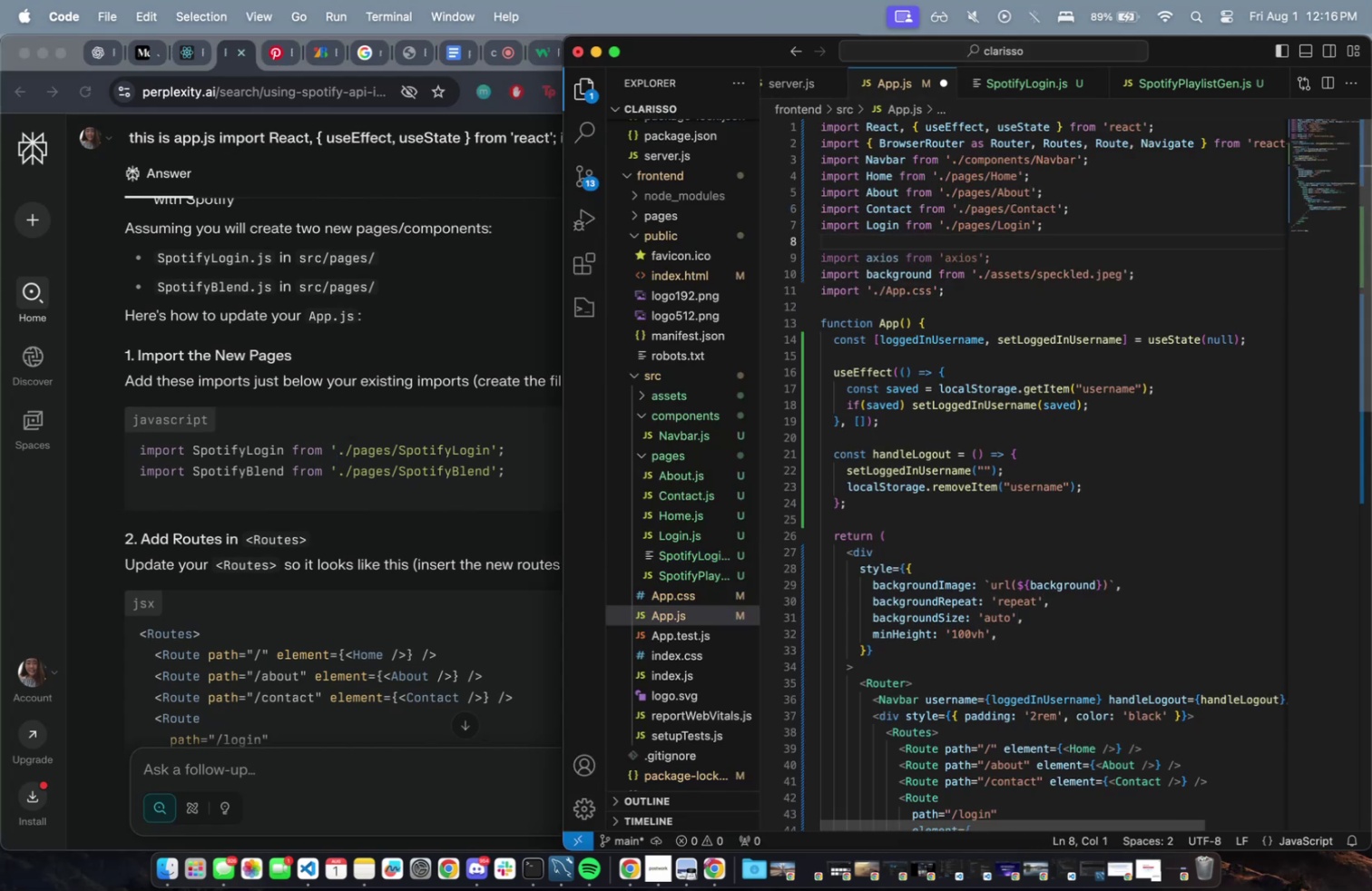 
type(impoort)
key(Backspace)
key(Backspace)
key(Backspace)
key(Backspace)
key(Backspace)
key(Backspace)
key(Backspace)
 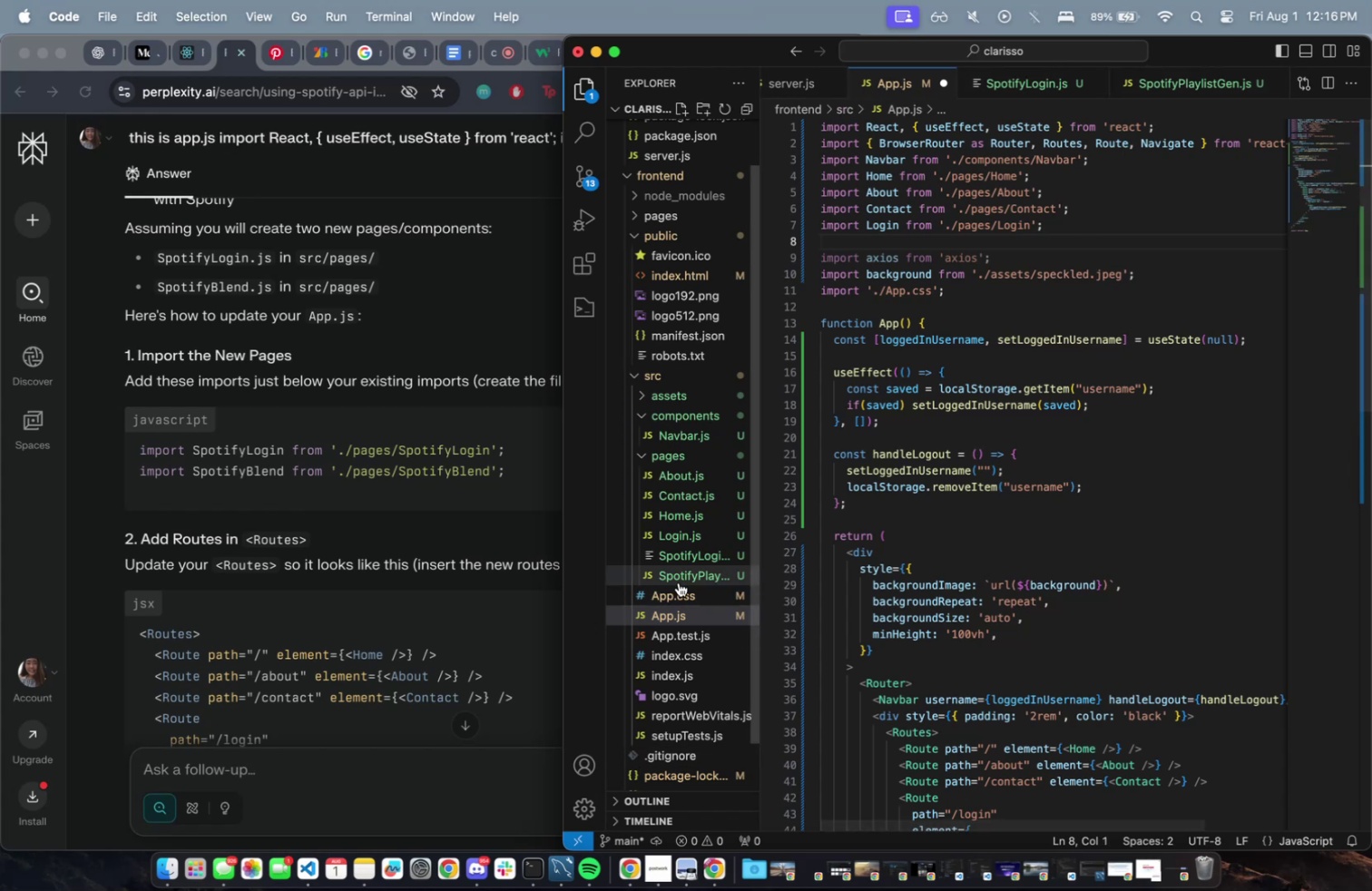 
wait(5.23)
 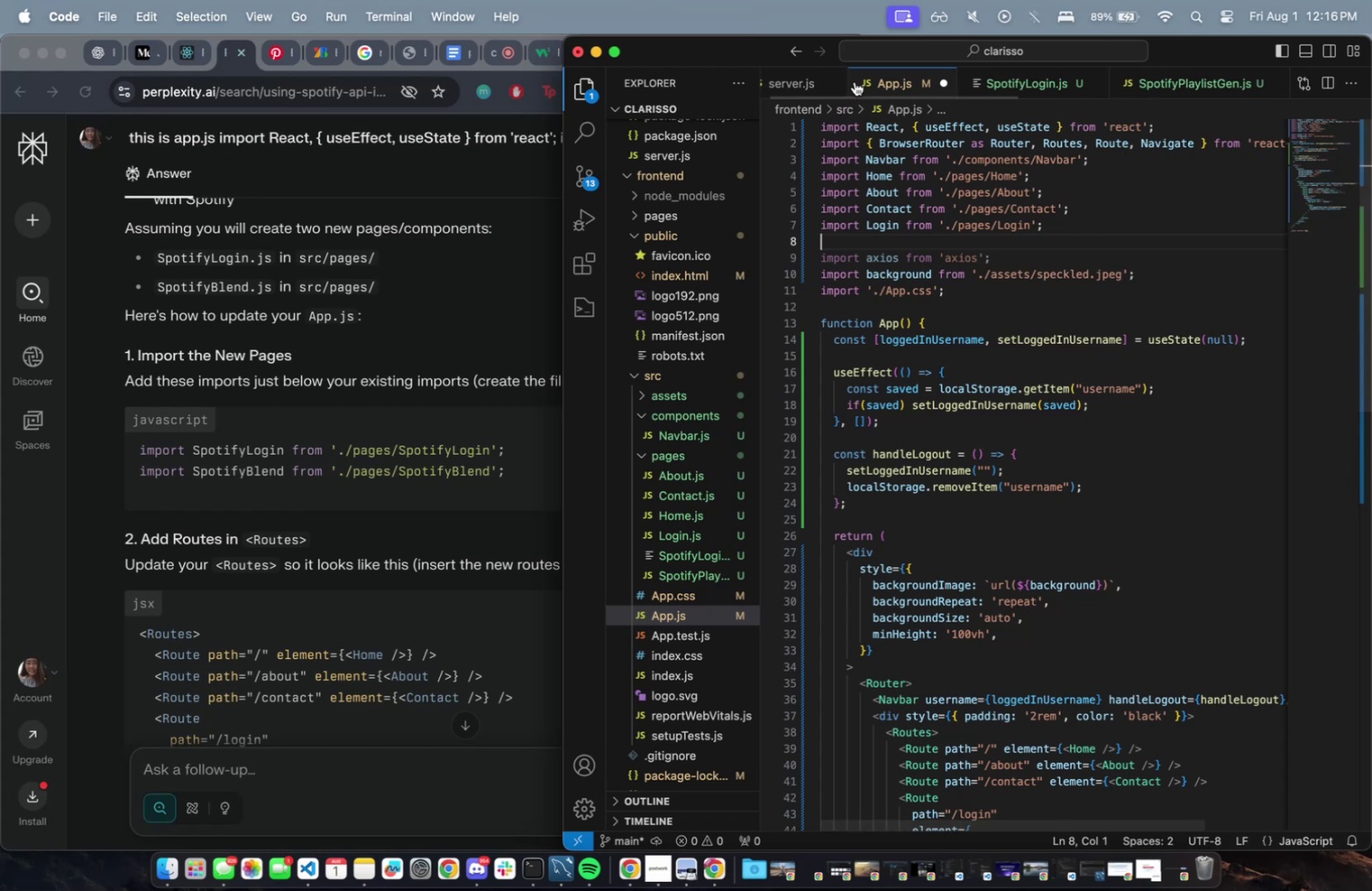 
double_click([696, 475])
 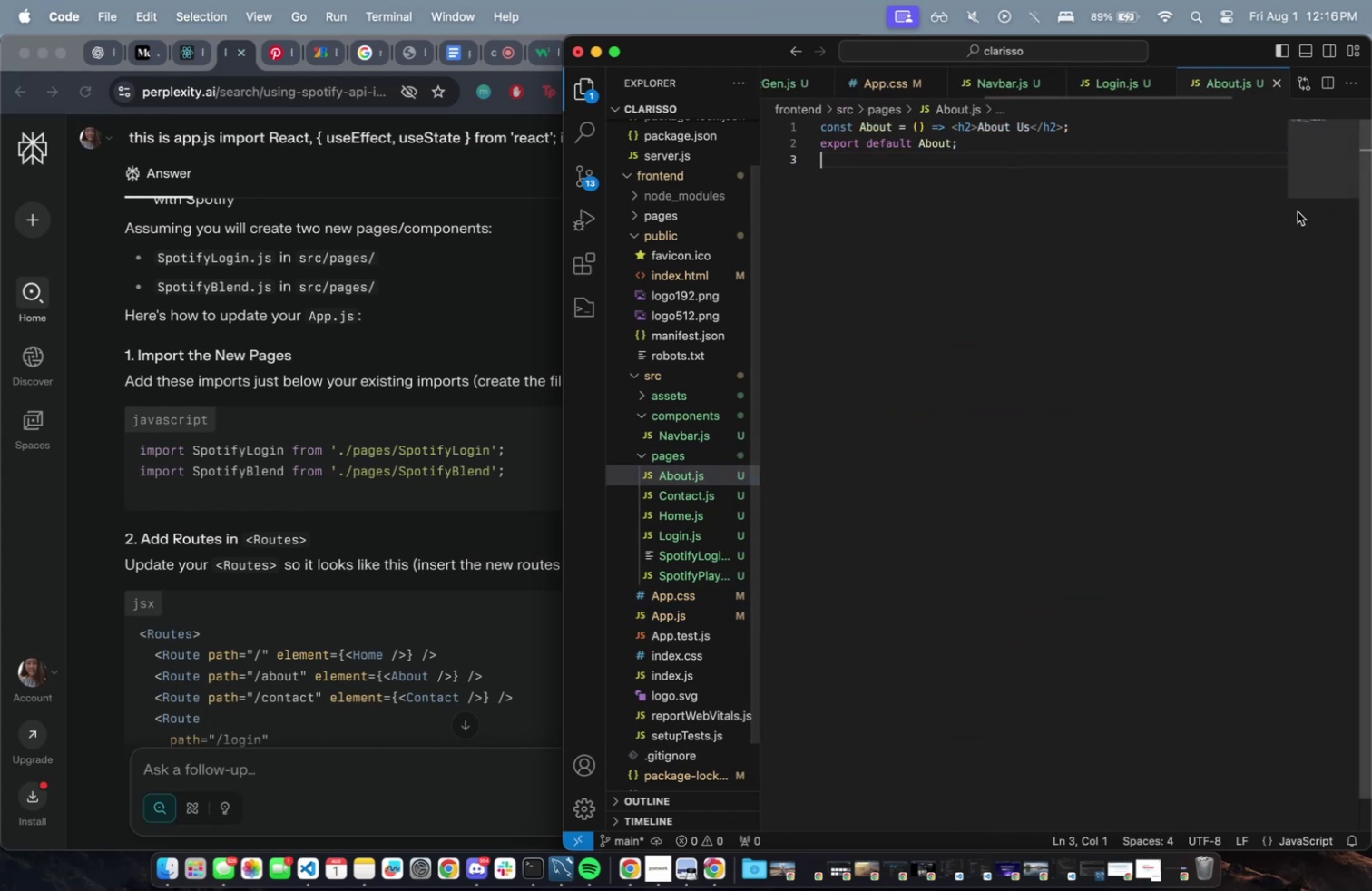 
key(Meta+CommandLeft)
 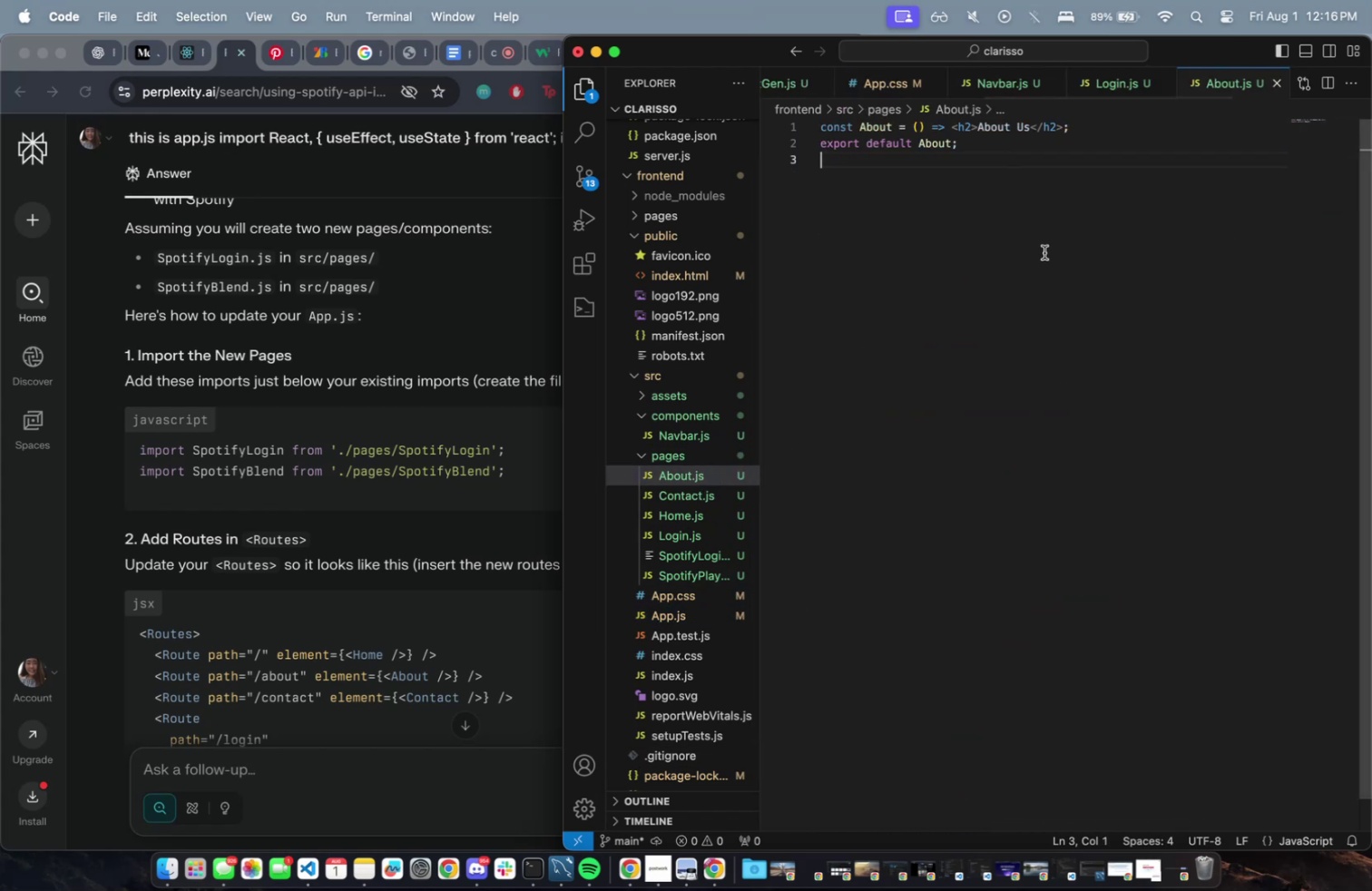 
key(Meta+A)
 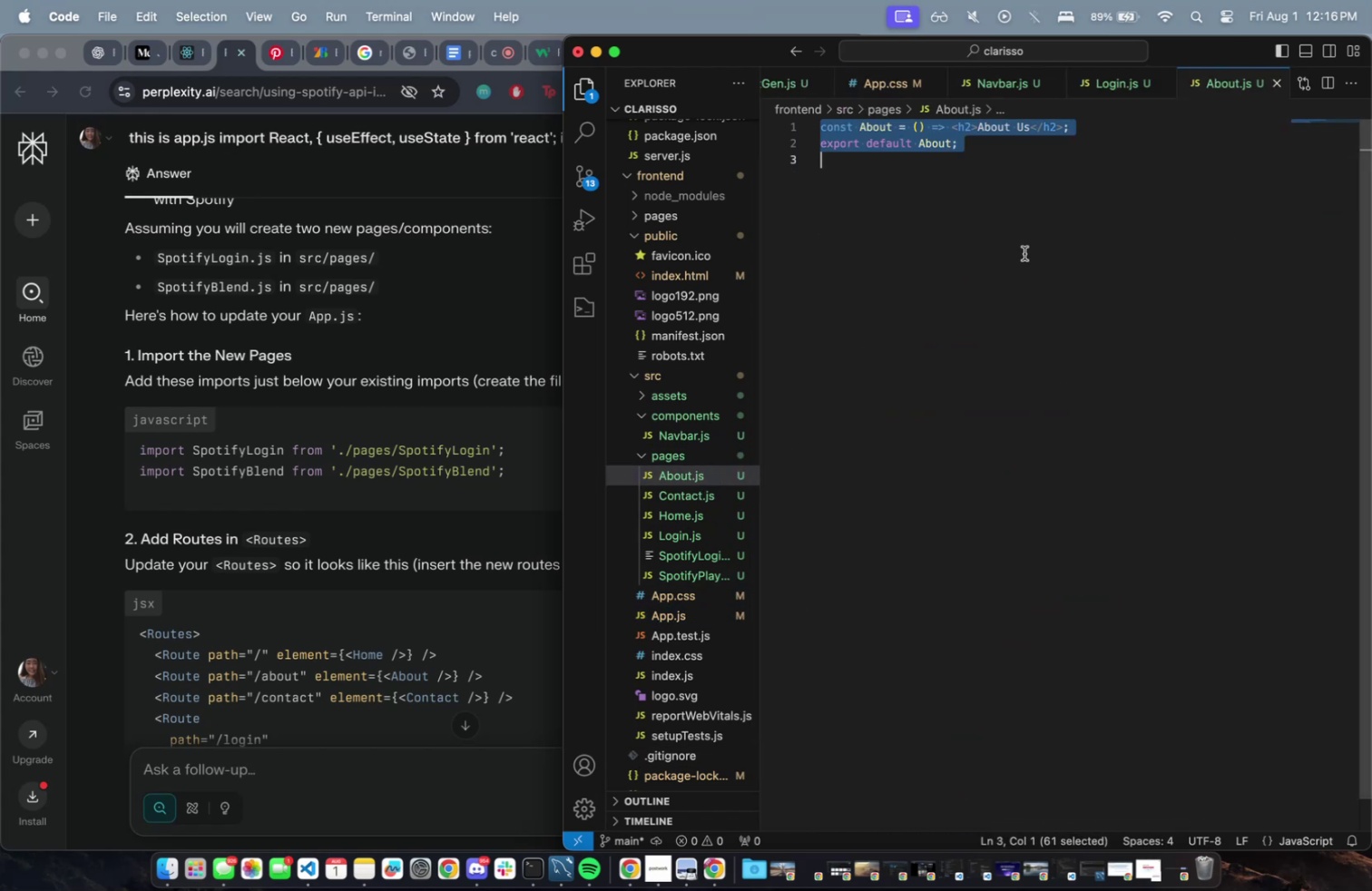 
key(Meta+C)
 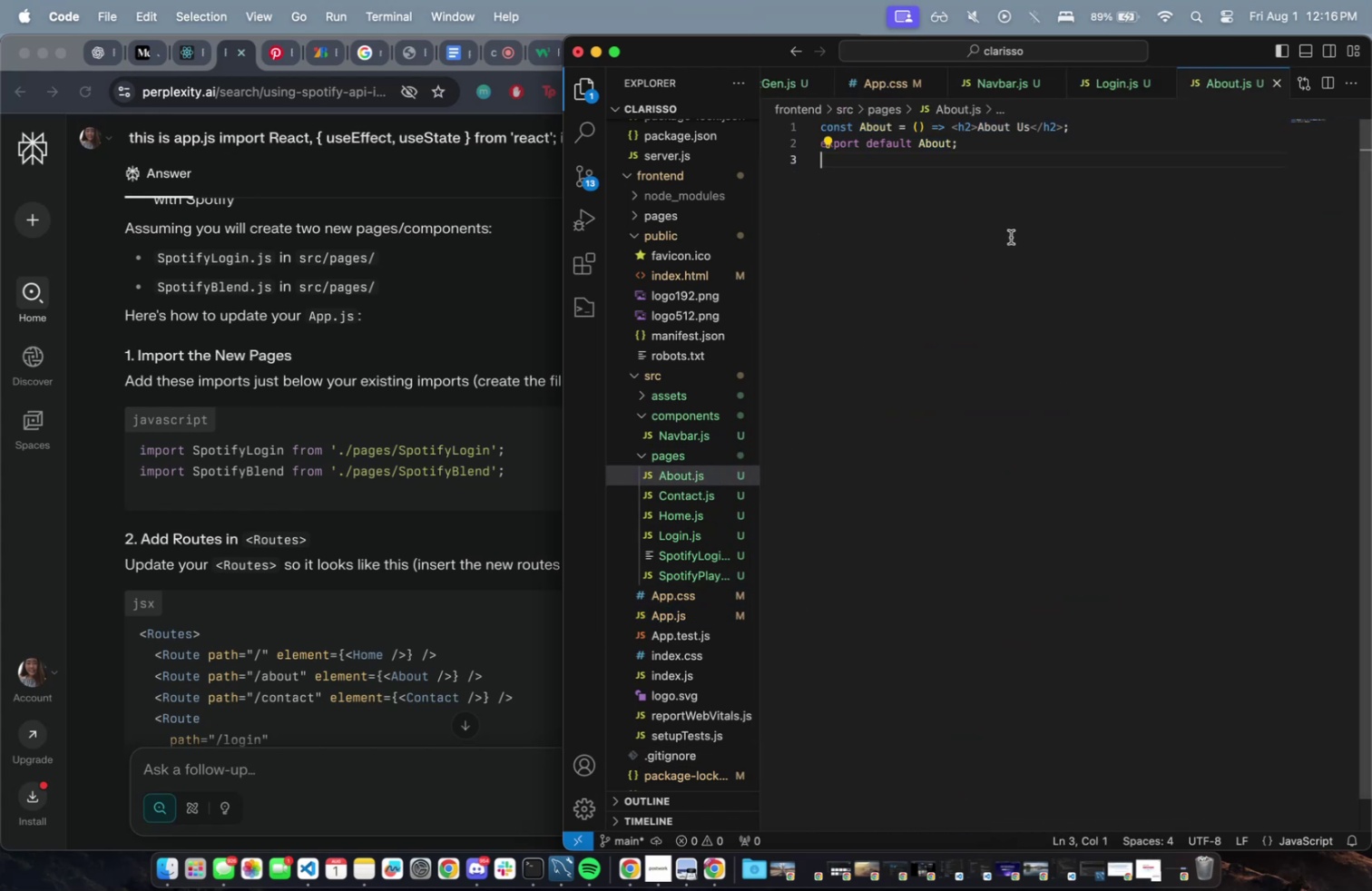 
key(Meta+CommandLeft)
 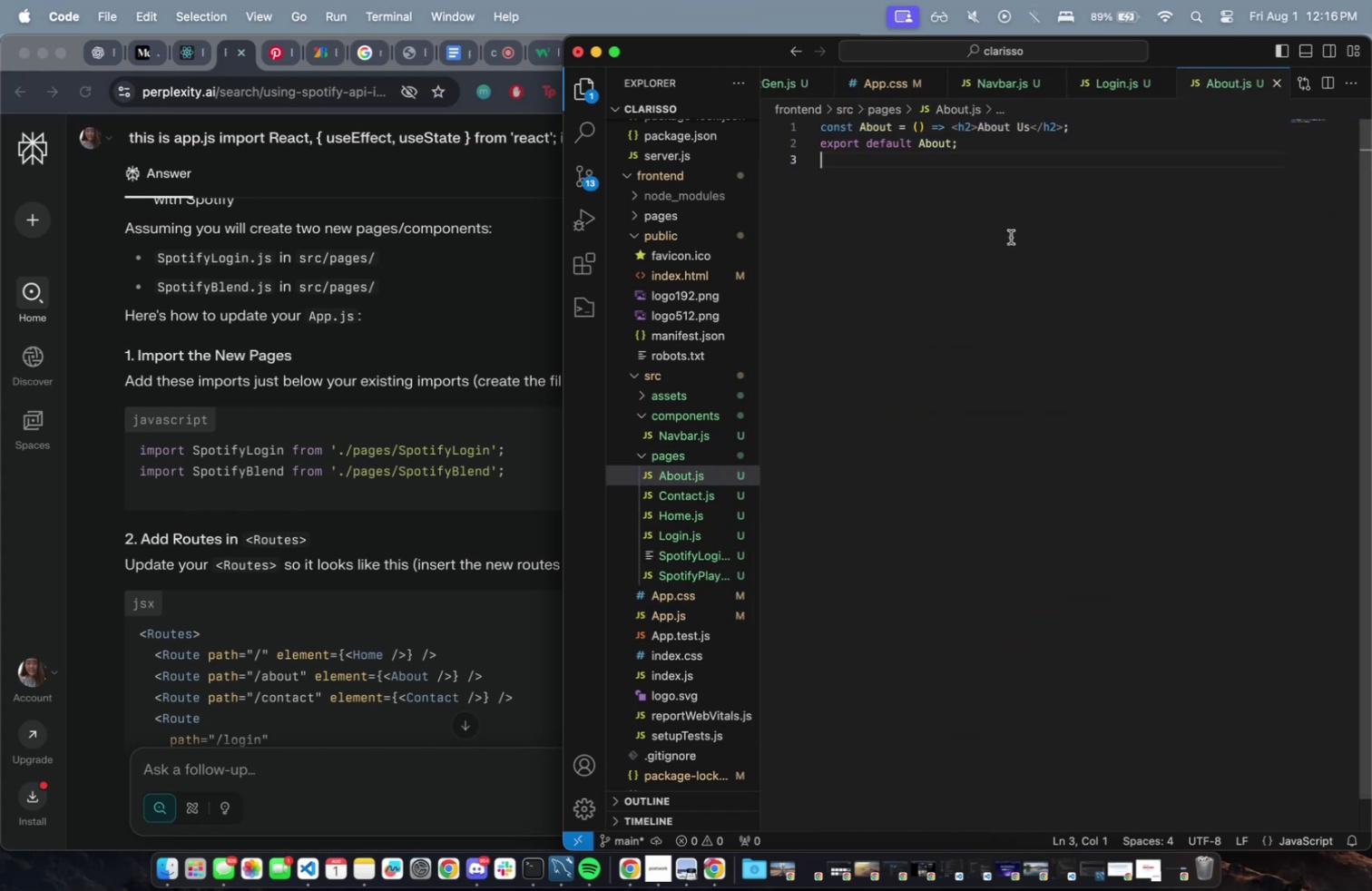 
key(Meta+S)
 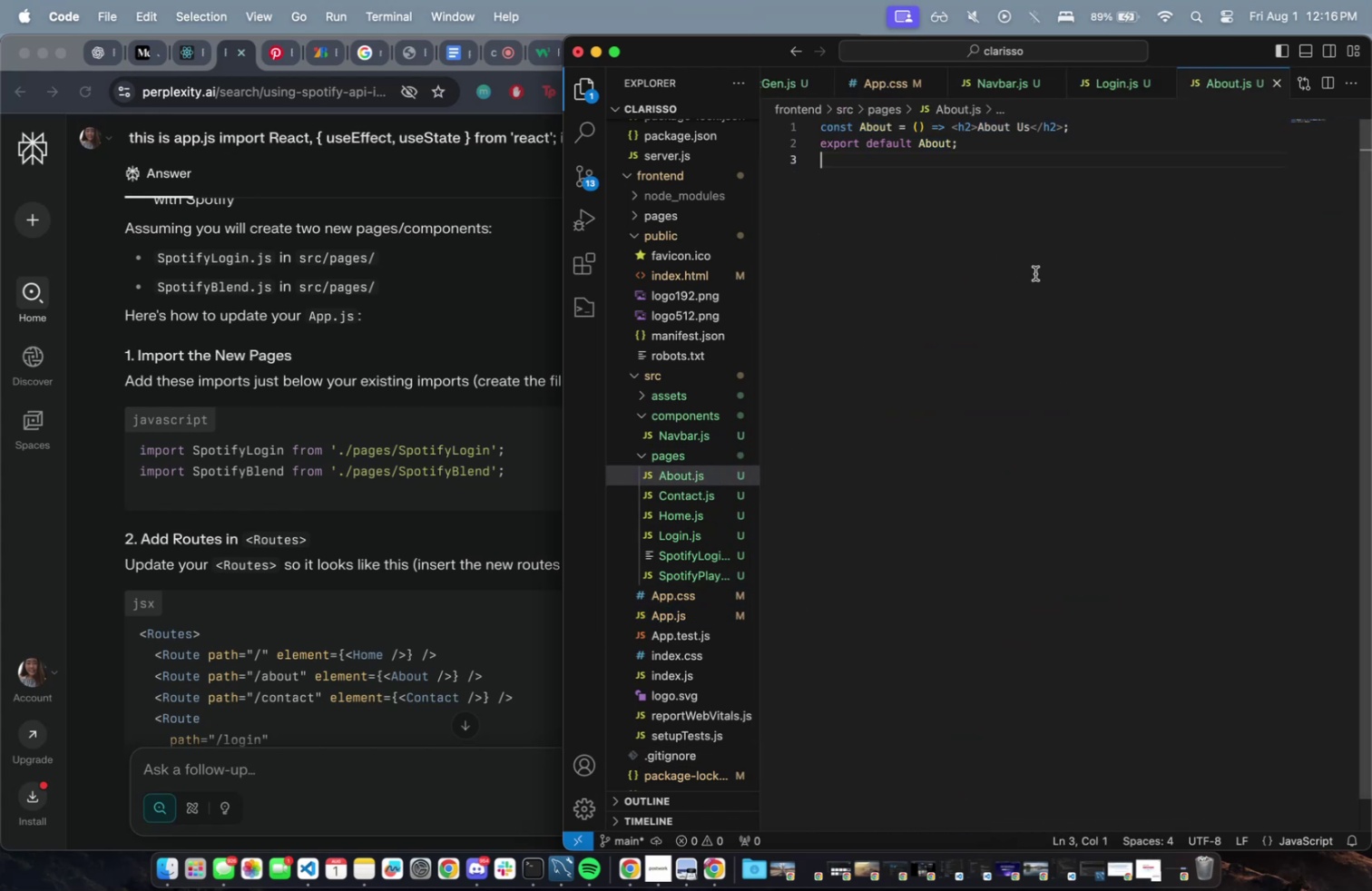 
key(Meta+CommandLeft)
 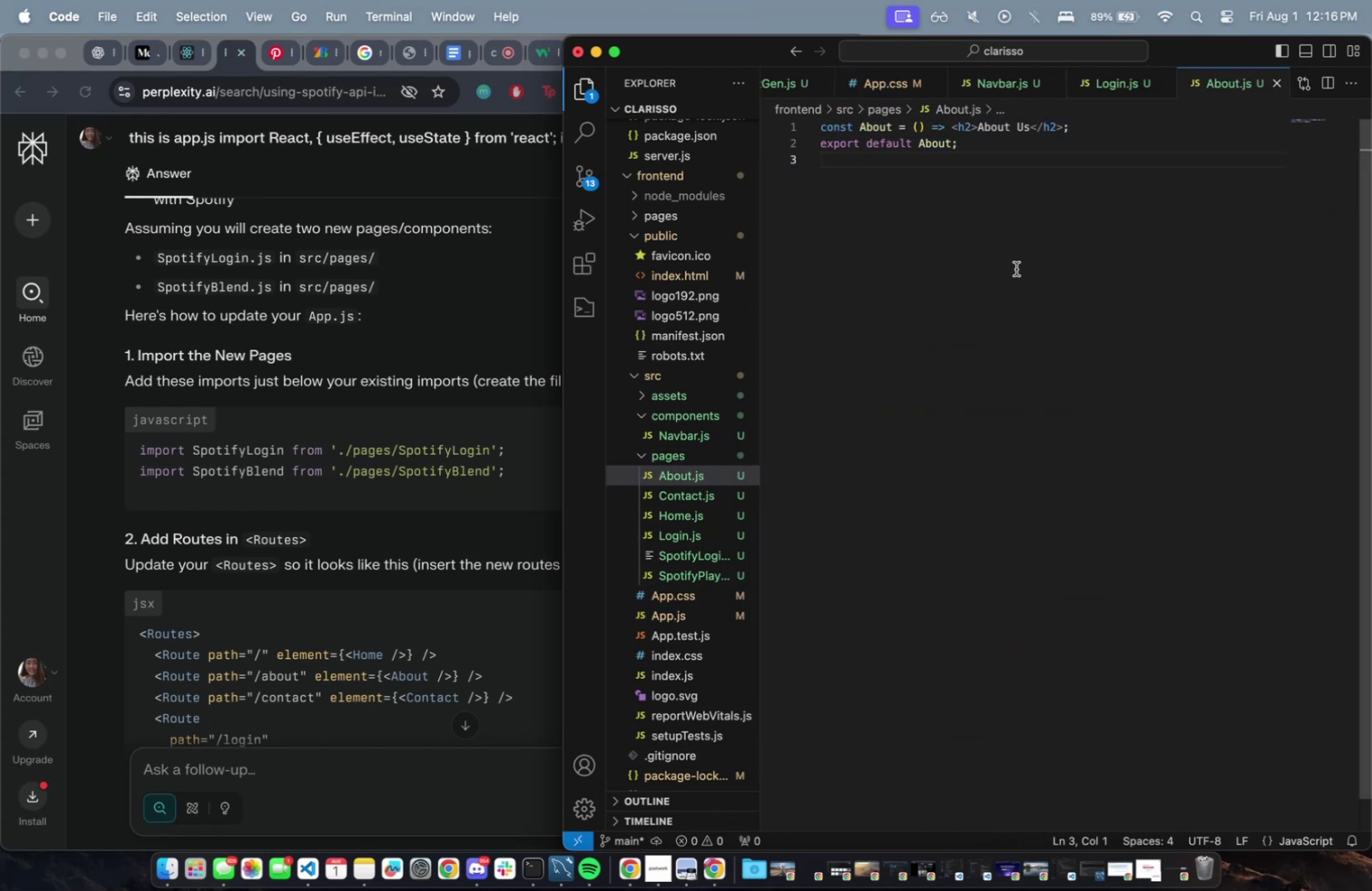 
key(Meta+W)
 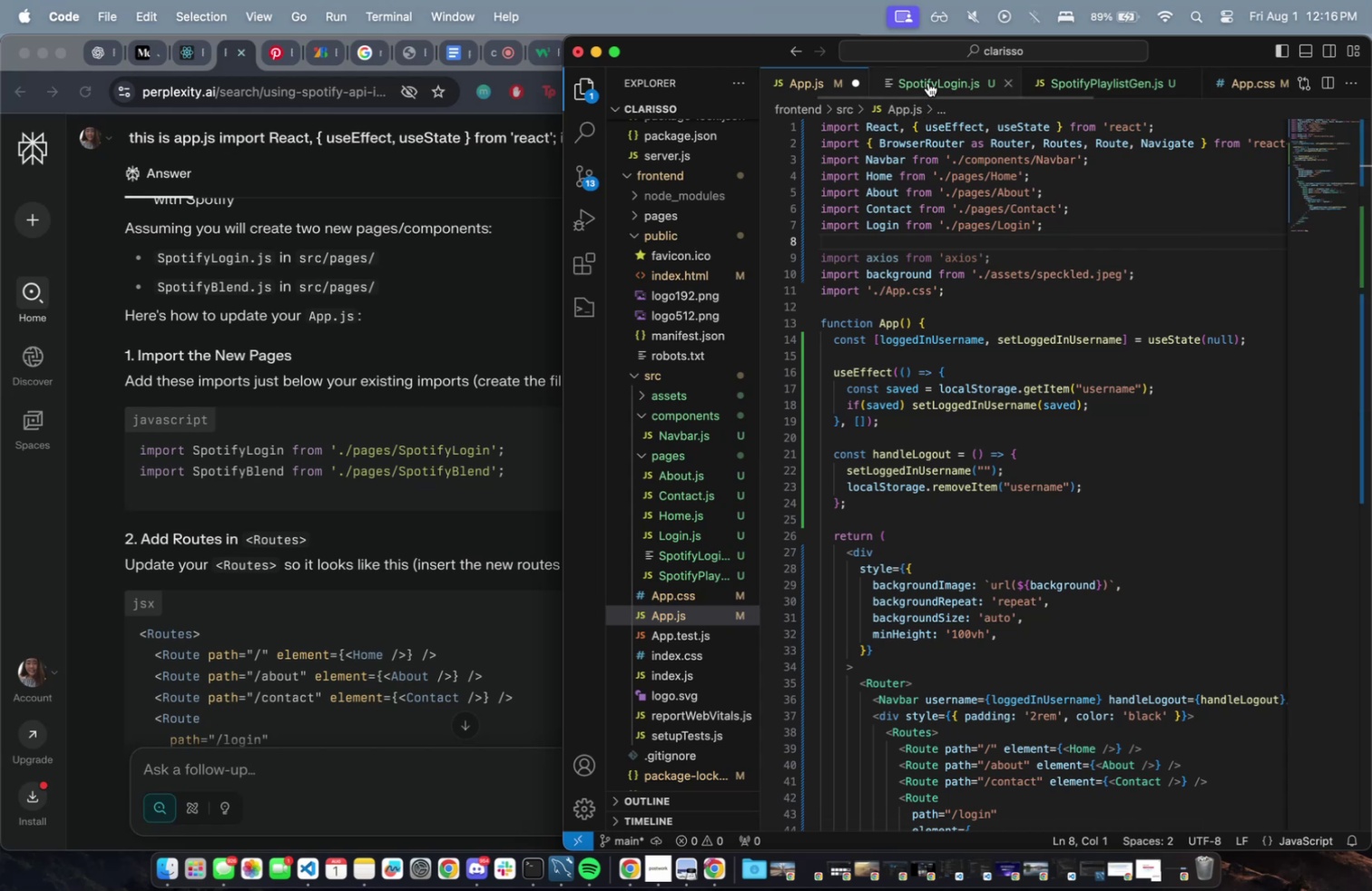 
key(Meta+CommandLeft)
 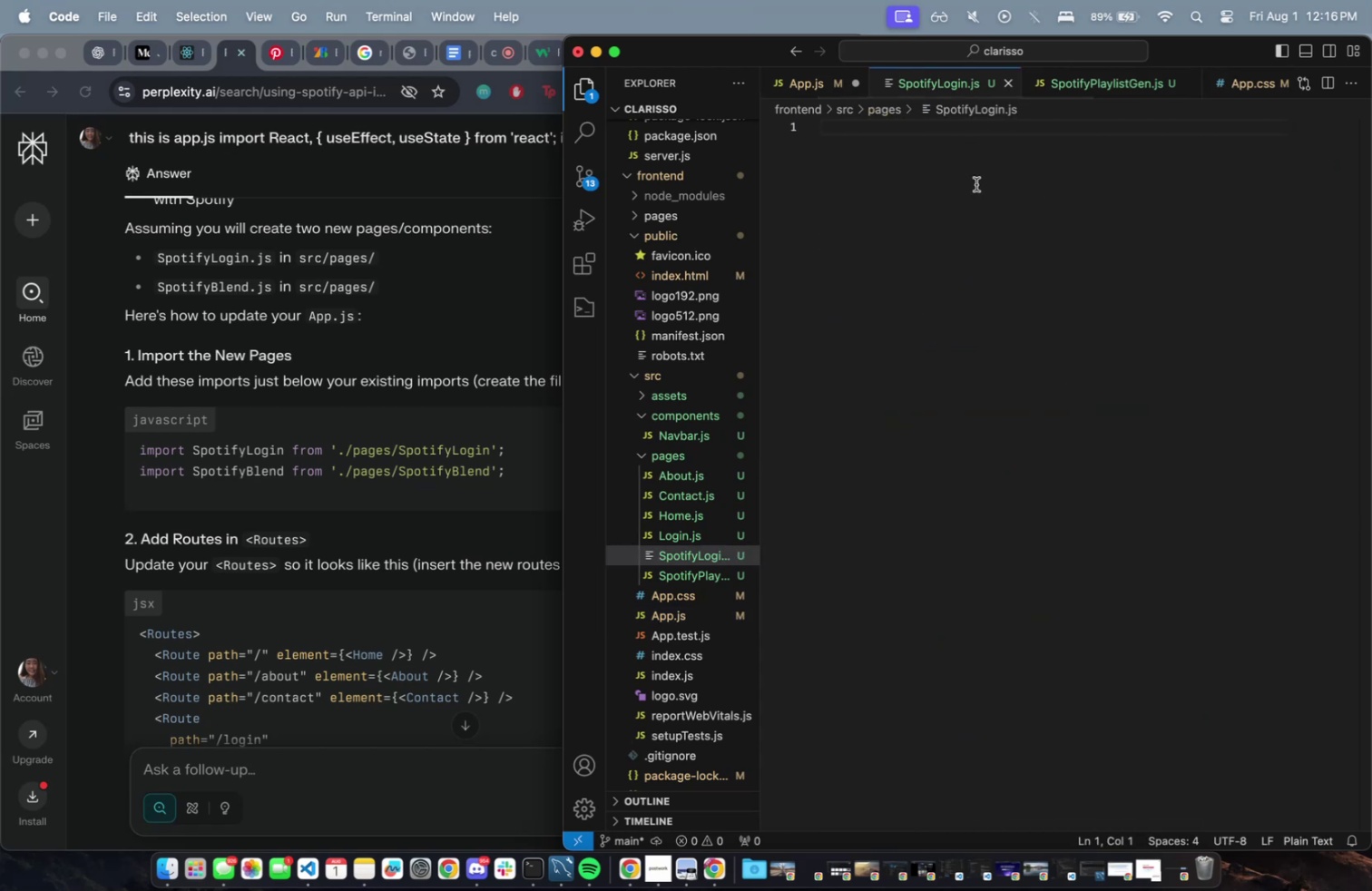 
key(Meta+V)
 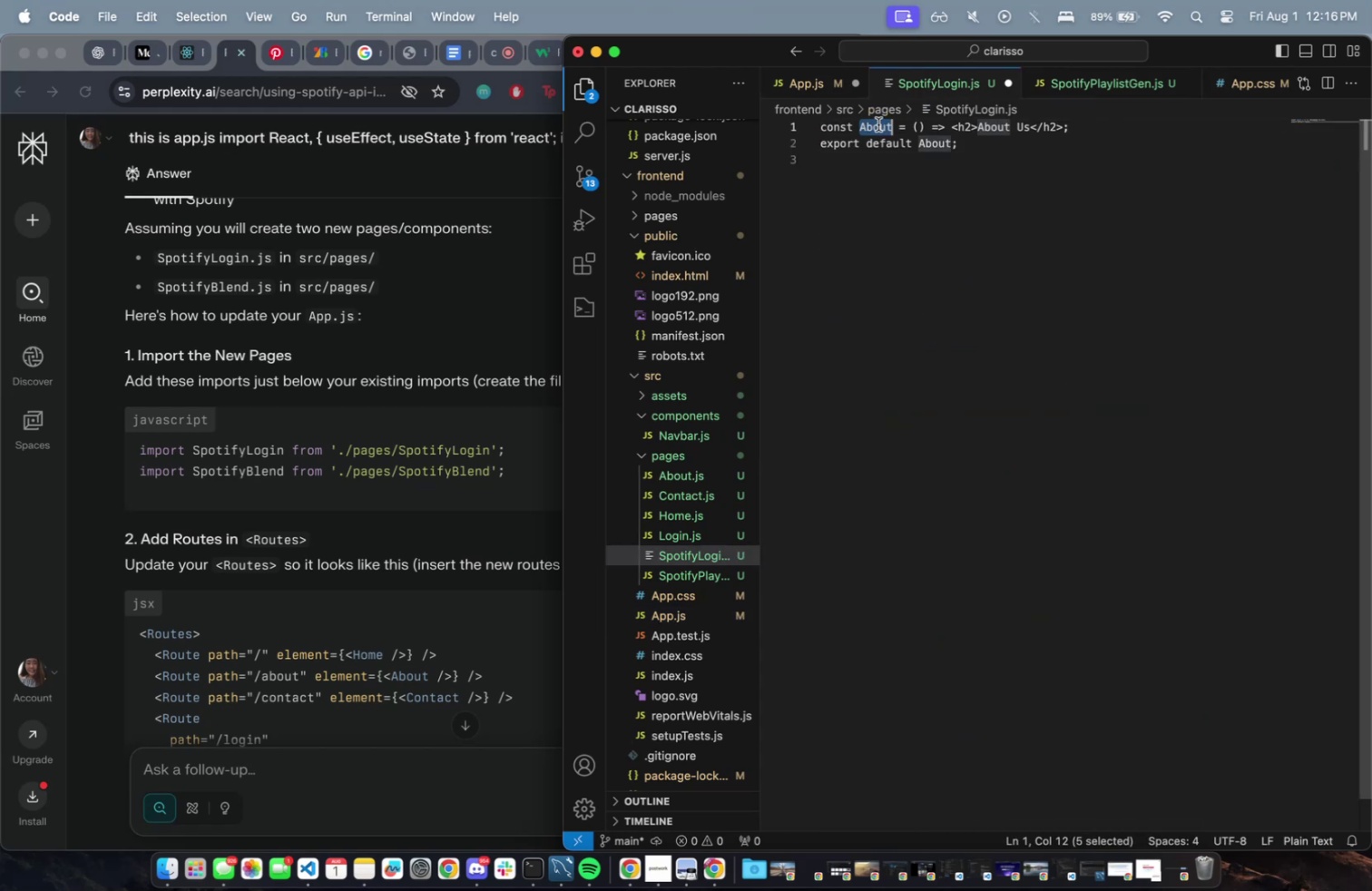 
type(Spotuif)
key(Backspace)
key(Backspace)
key(Backspace)
type(ifyLogin)
 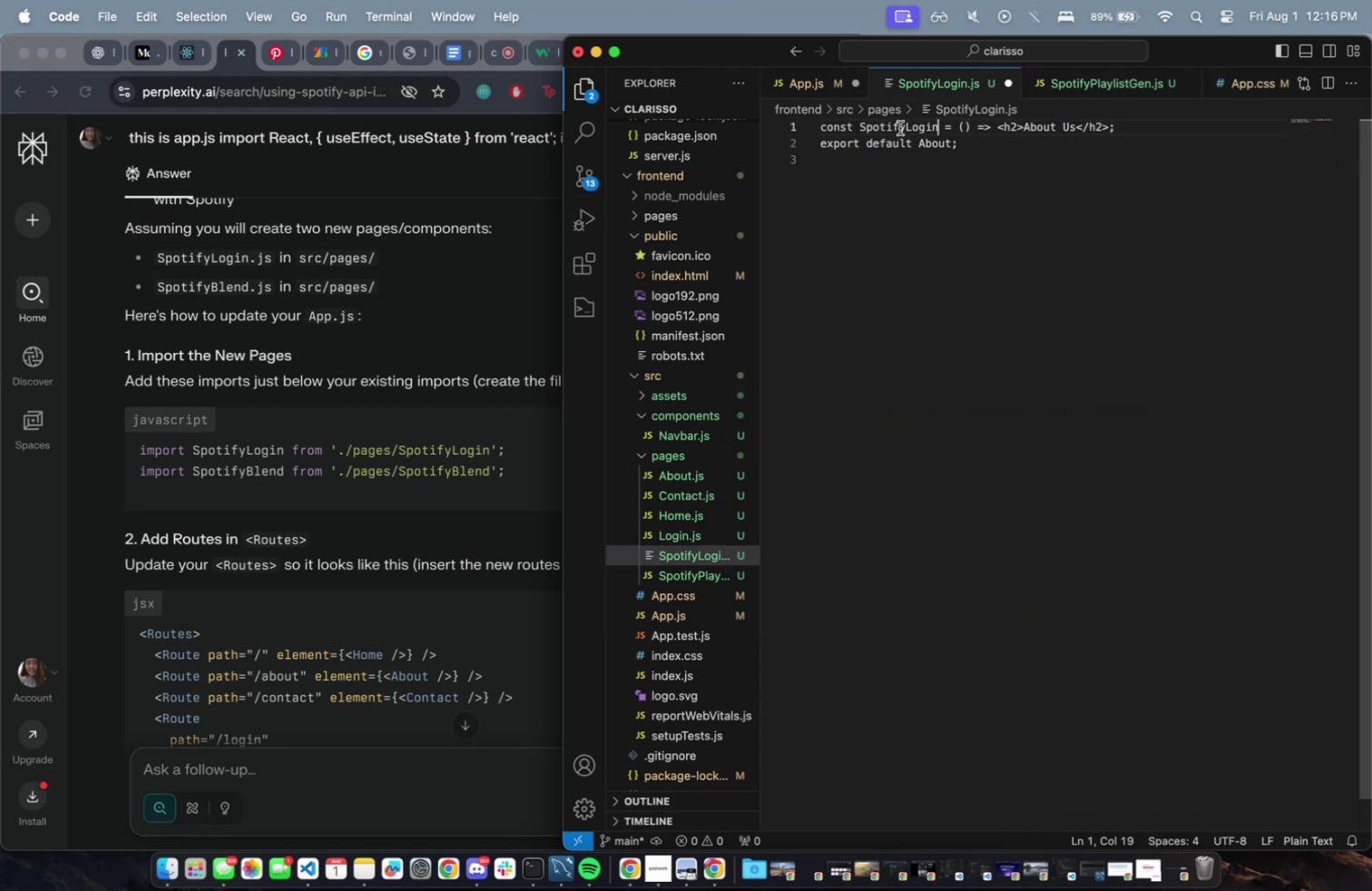 
key(Meta+C)
 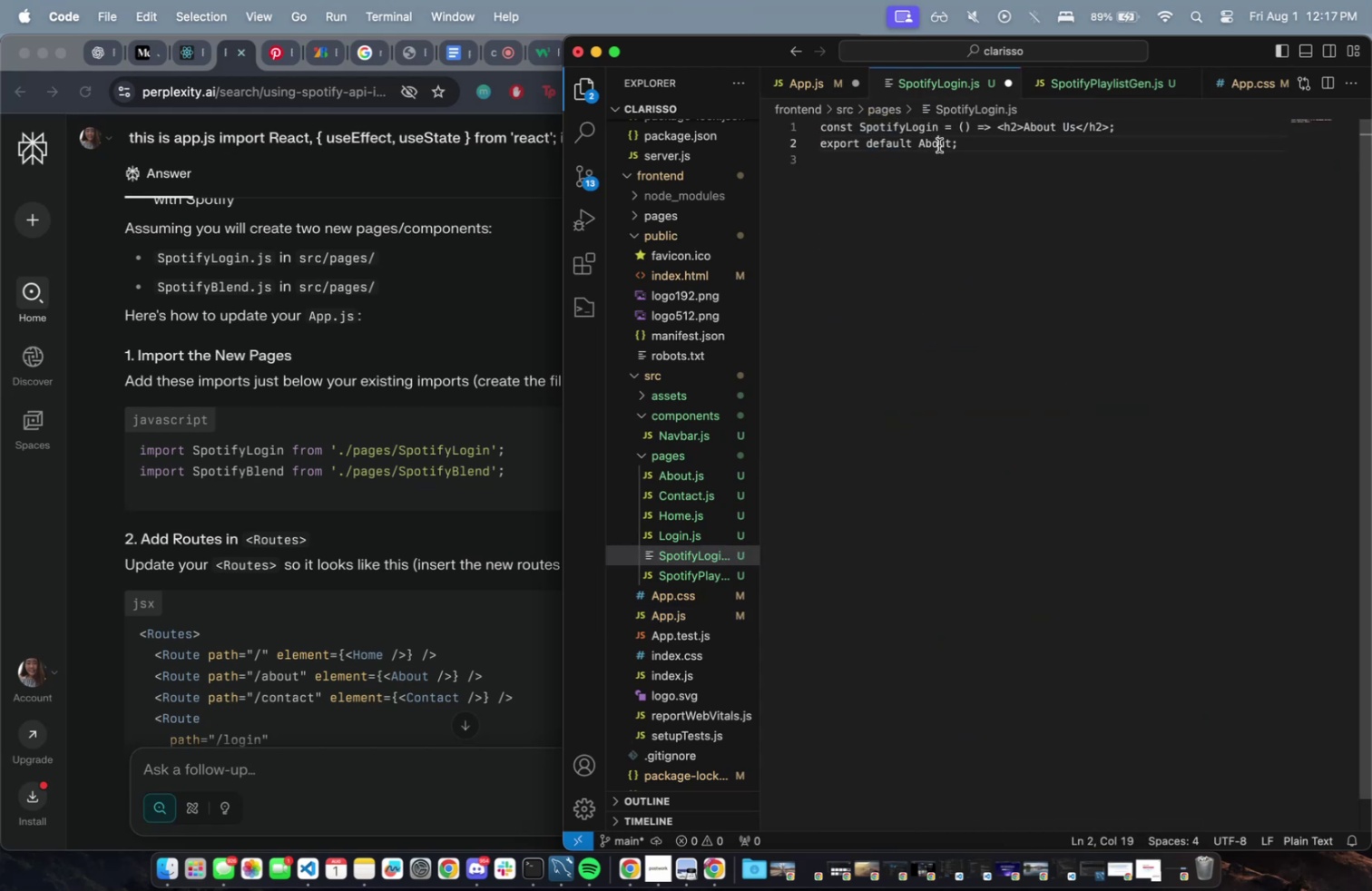 
left_click([939, 145])
 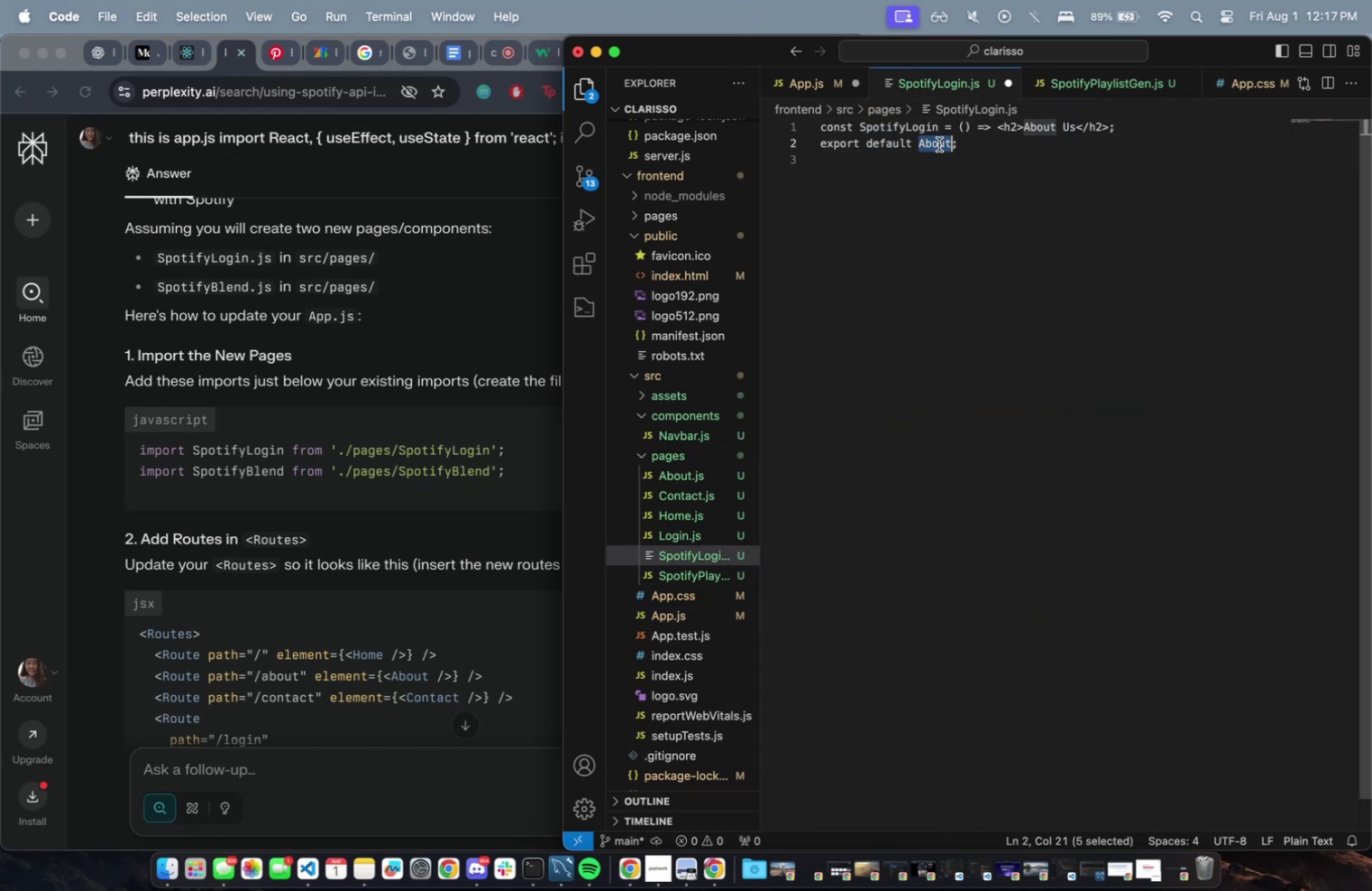 
key(Meta+CommandLeft)
 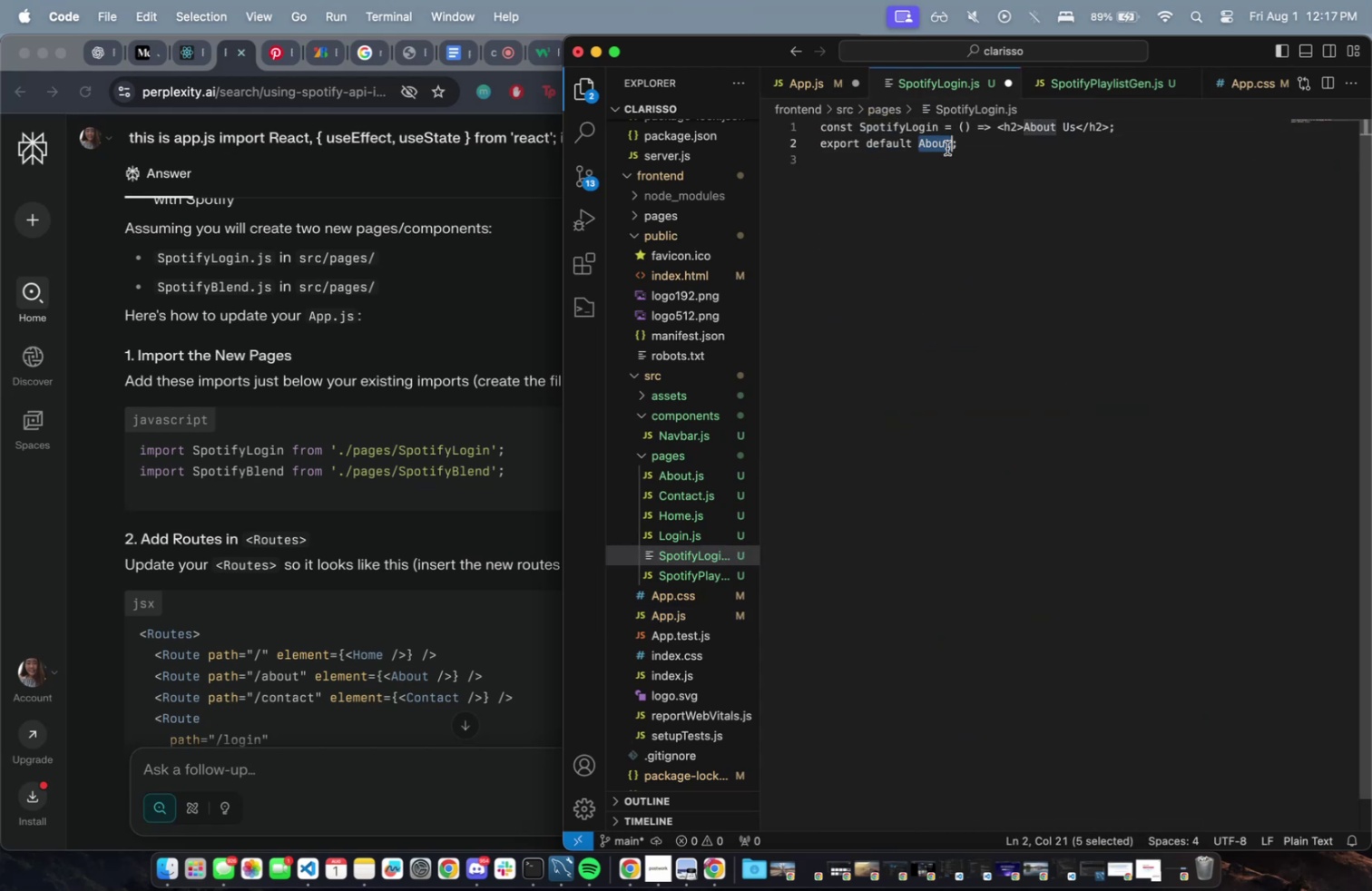 
key(Meta+V)
 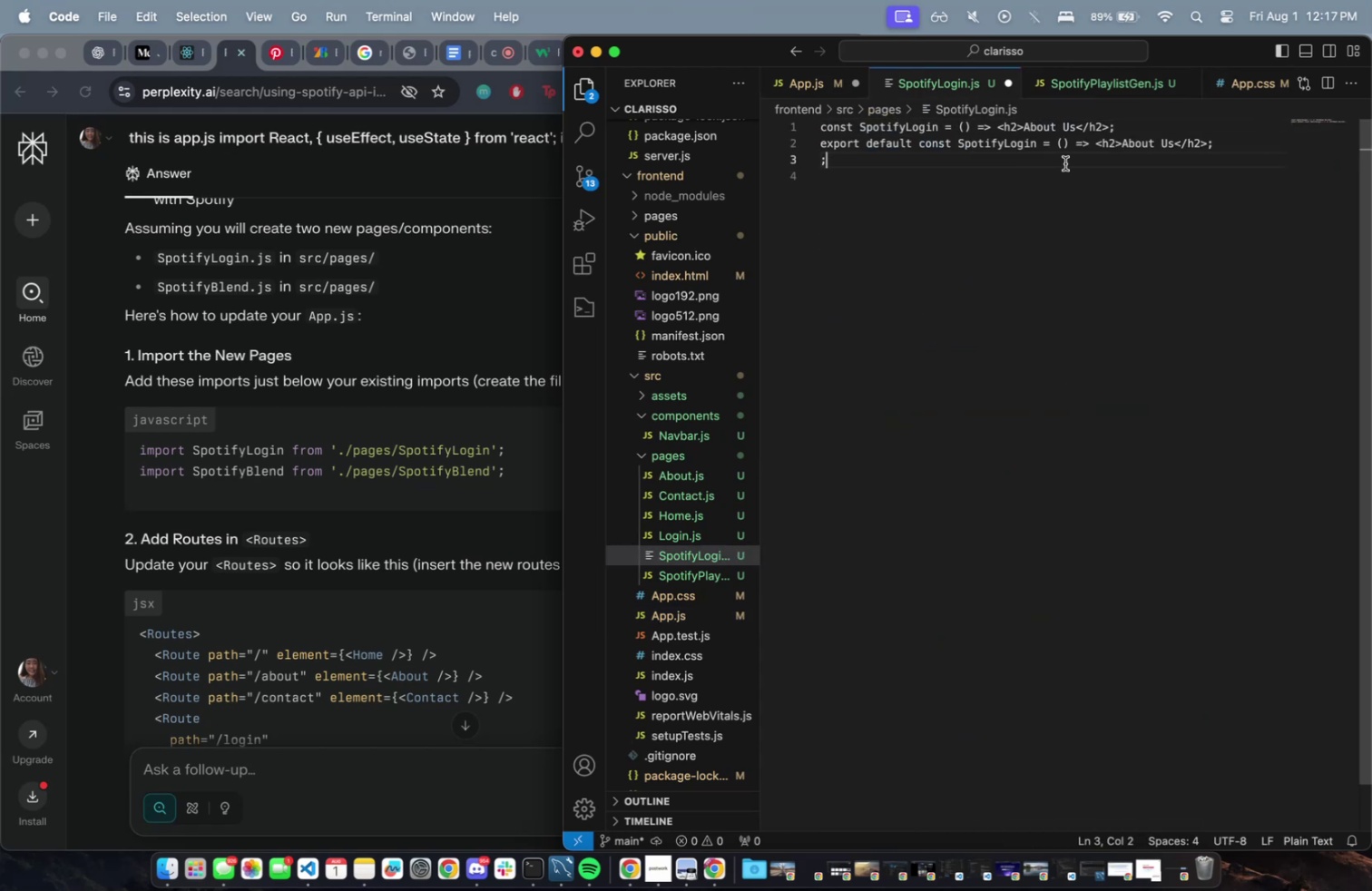 
key(Meta+CommandLeft)
 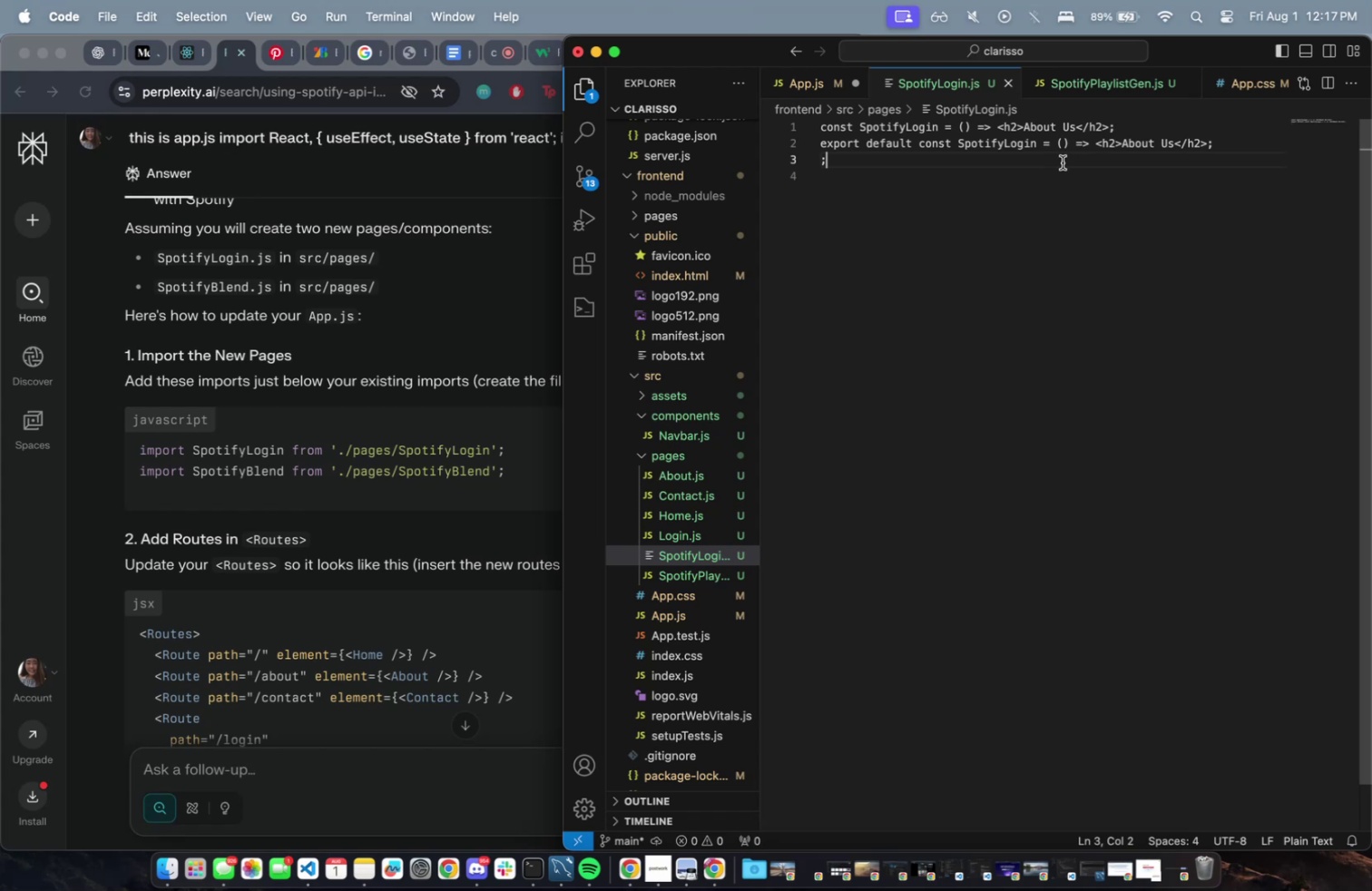 
key(Meta+S)
 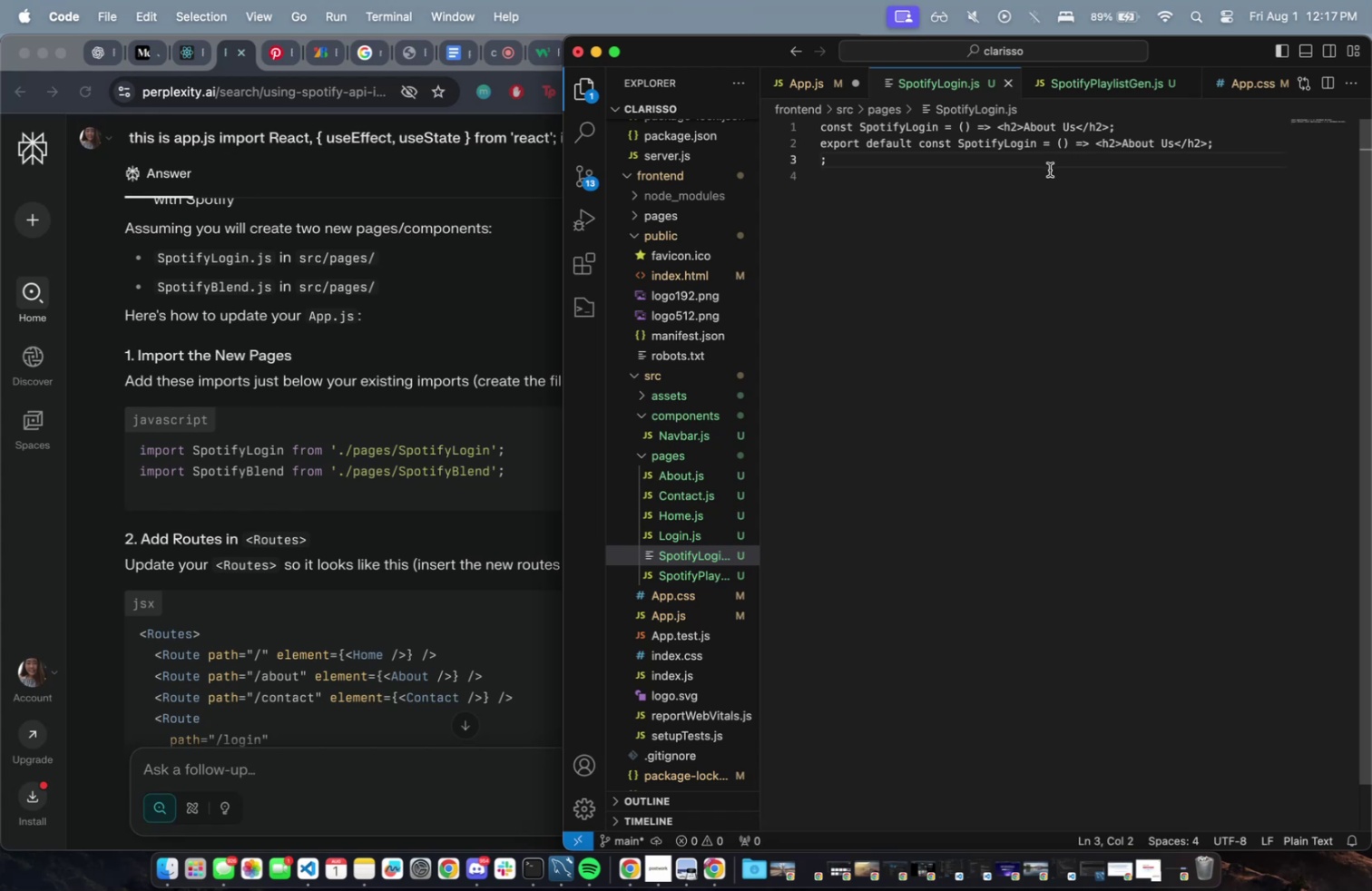 
key(Meta+Z)
 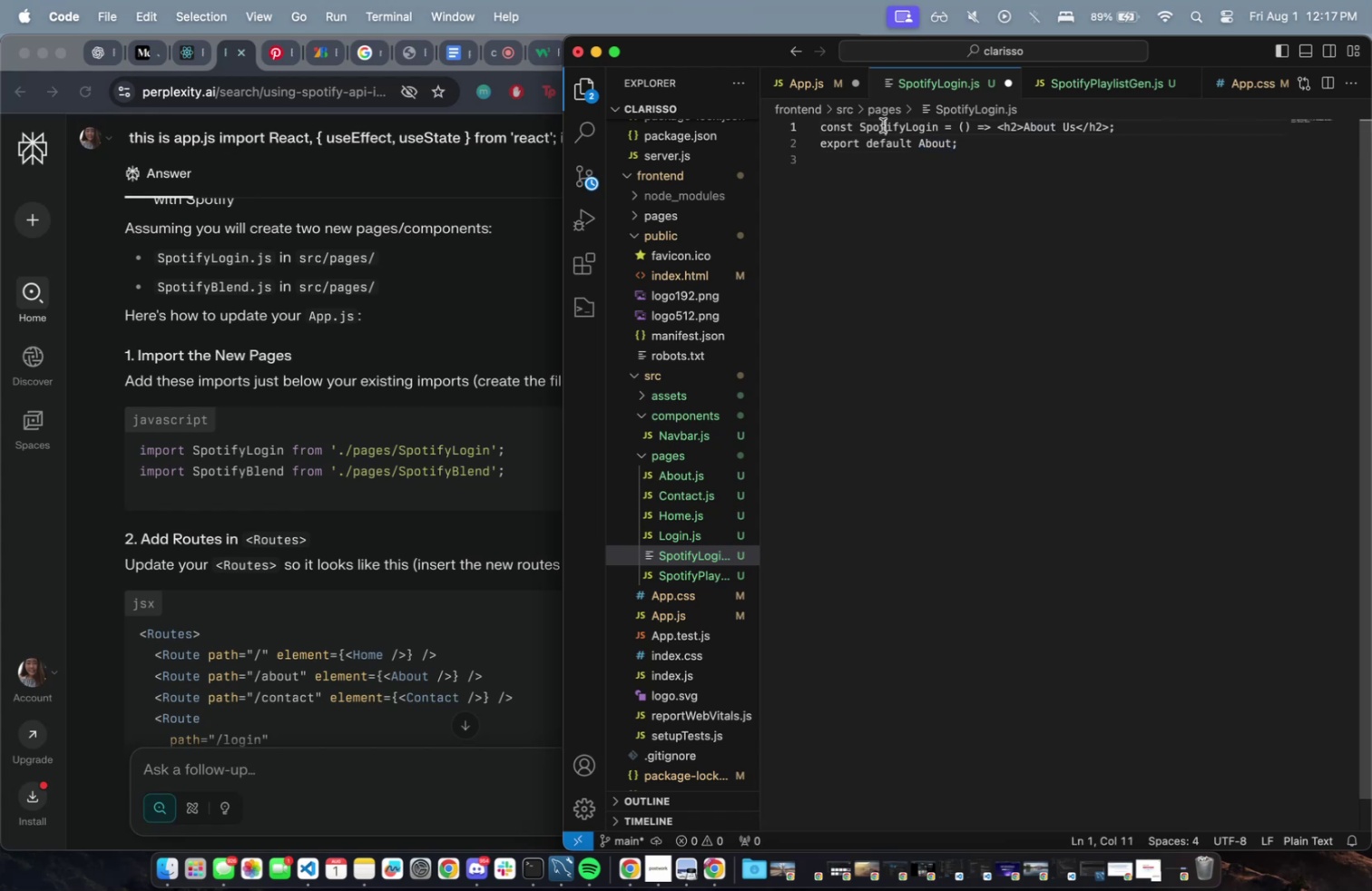 
key(Meta+CommandLeft)
 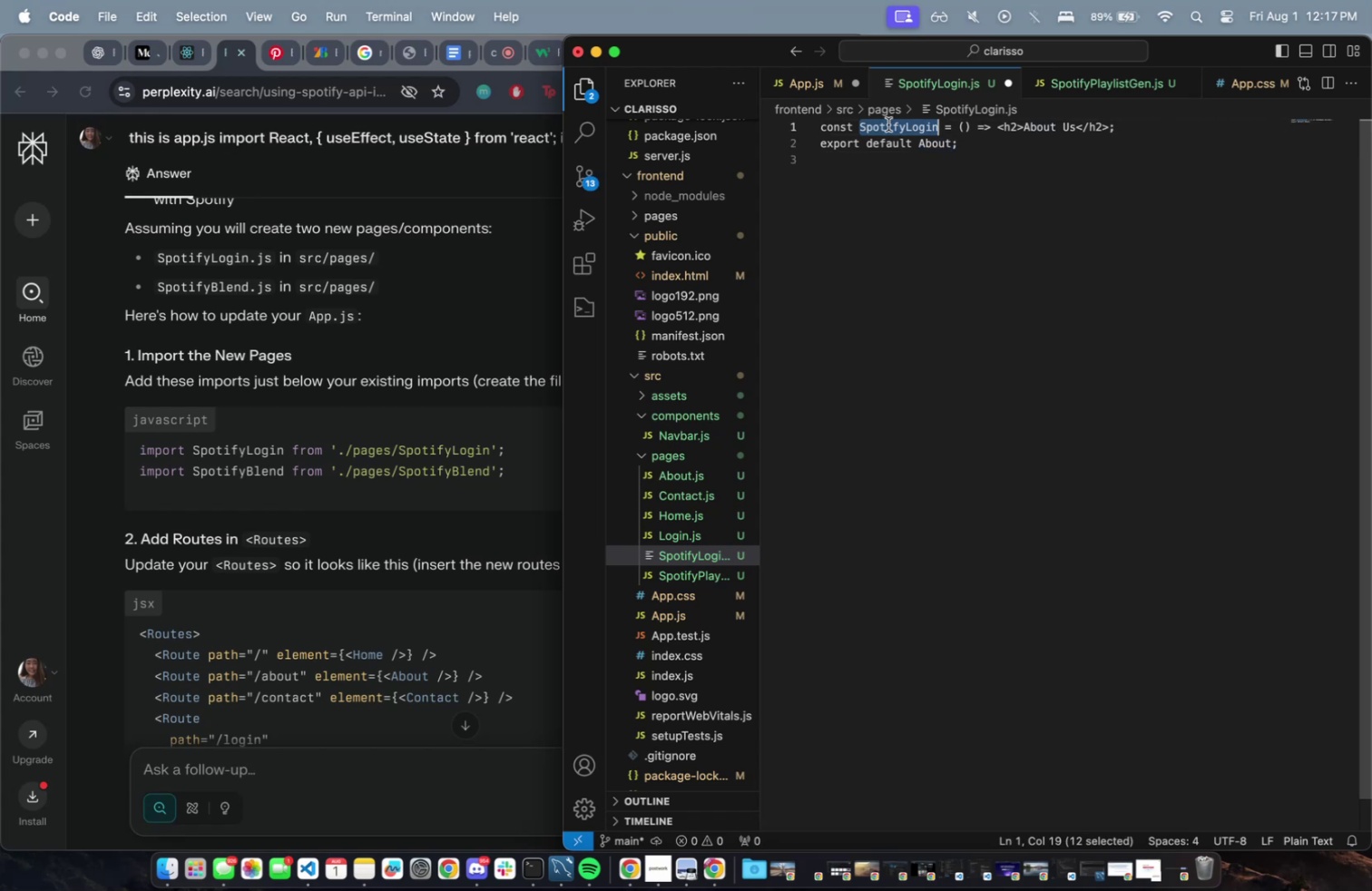 
double_click([888, 124])
 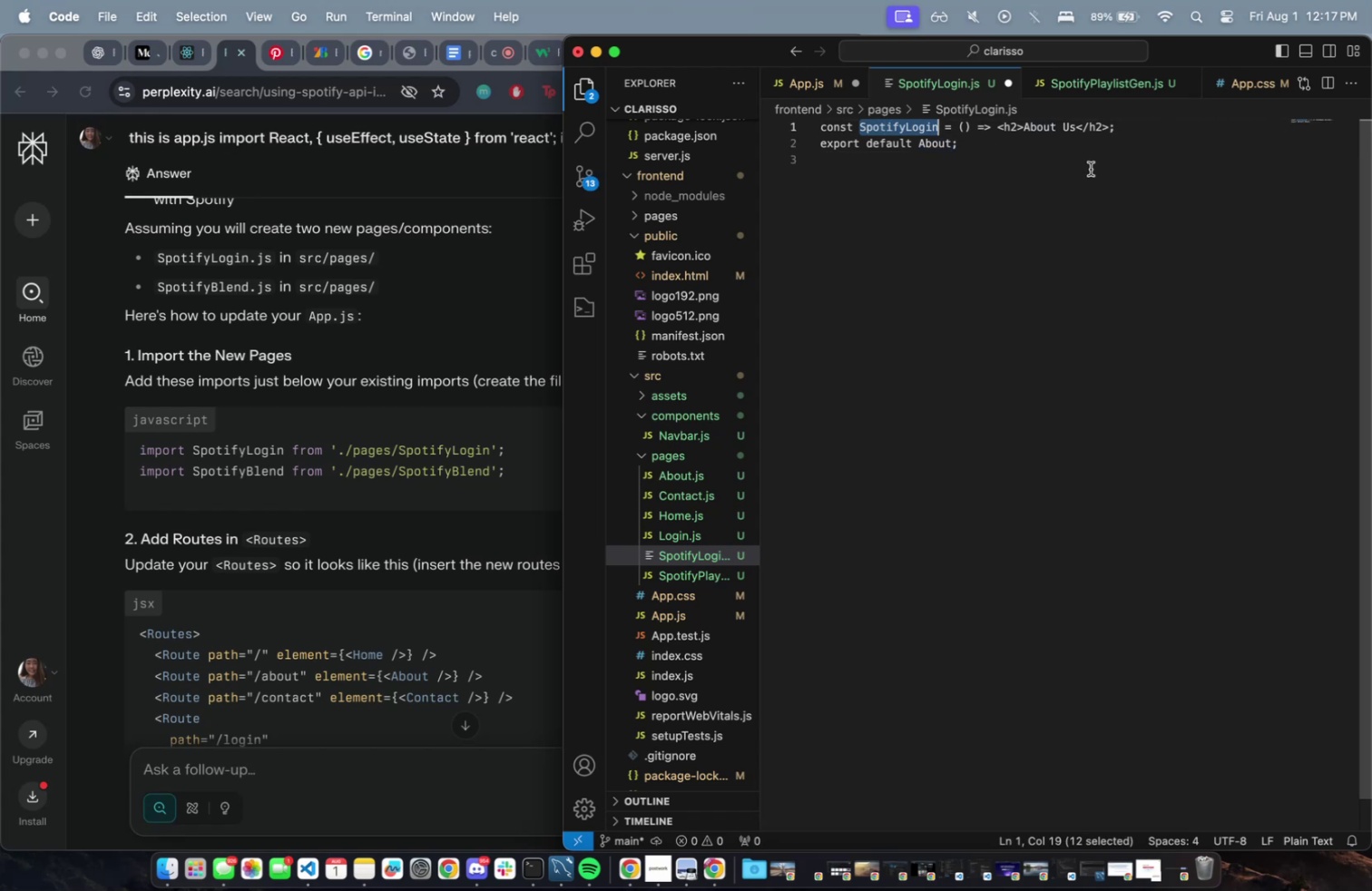 
key(Meta+CommandLeft)
 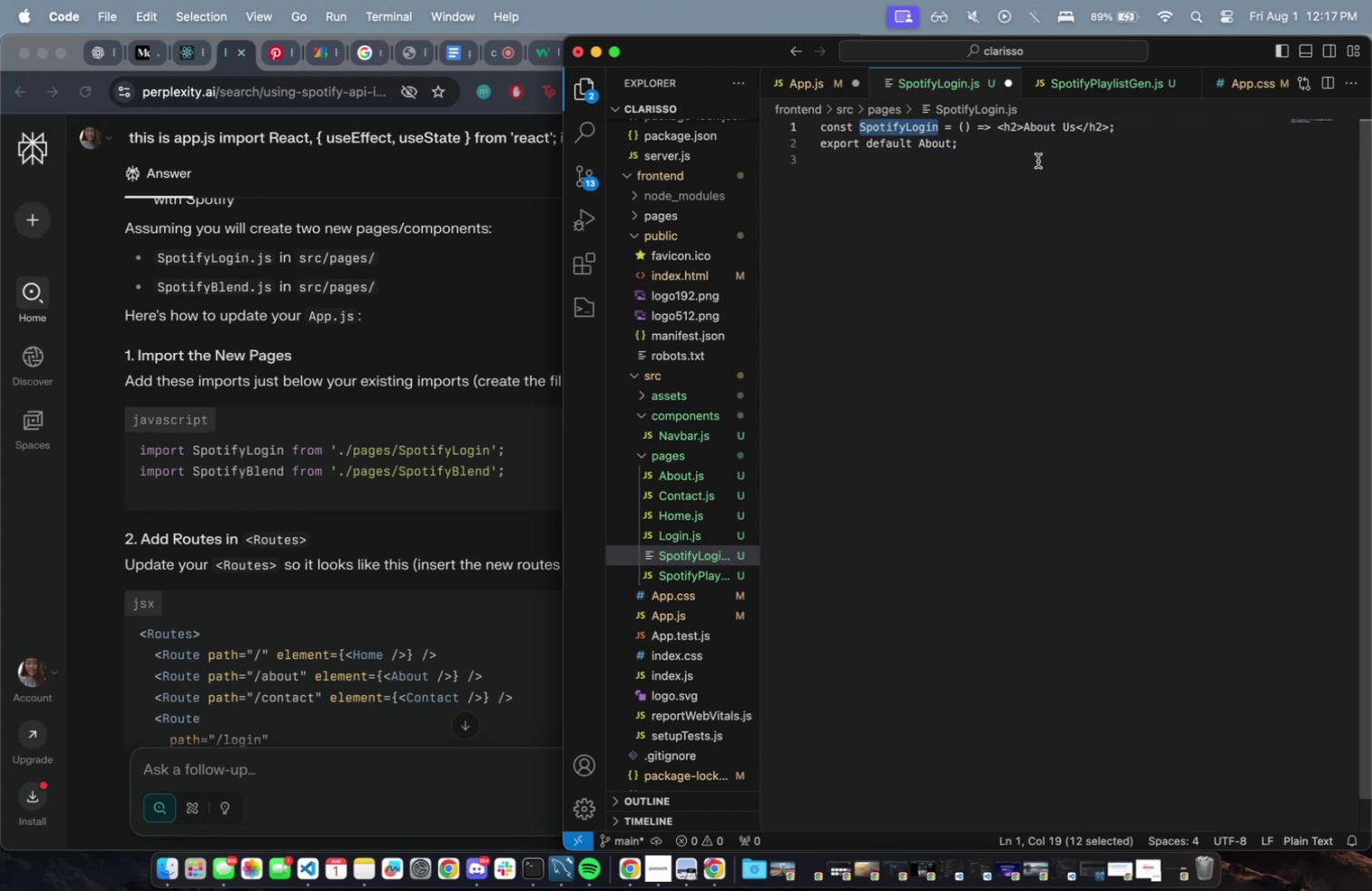 
key(Meta+C)
 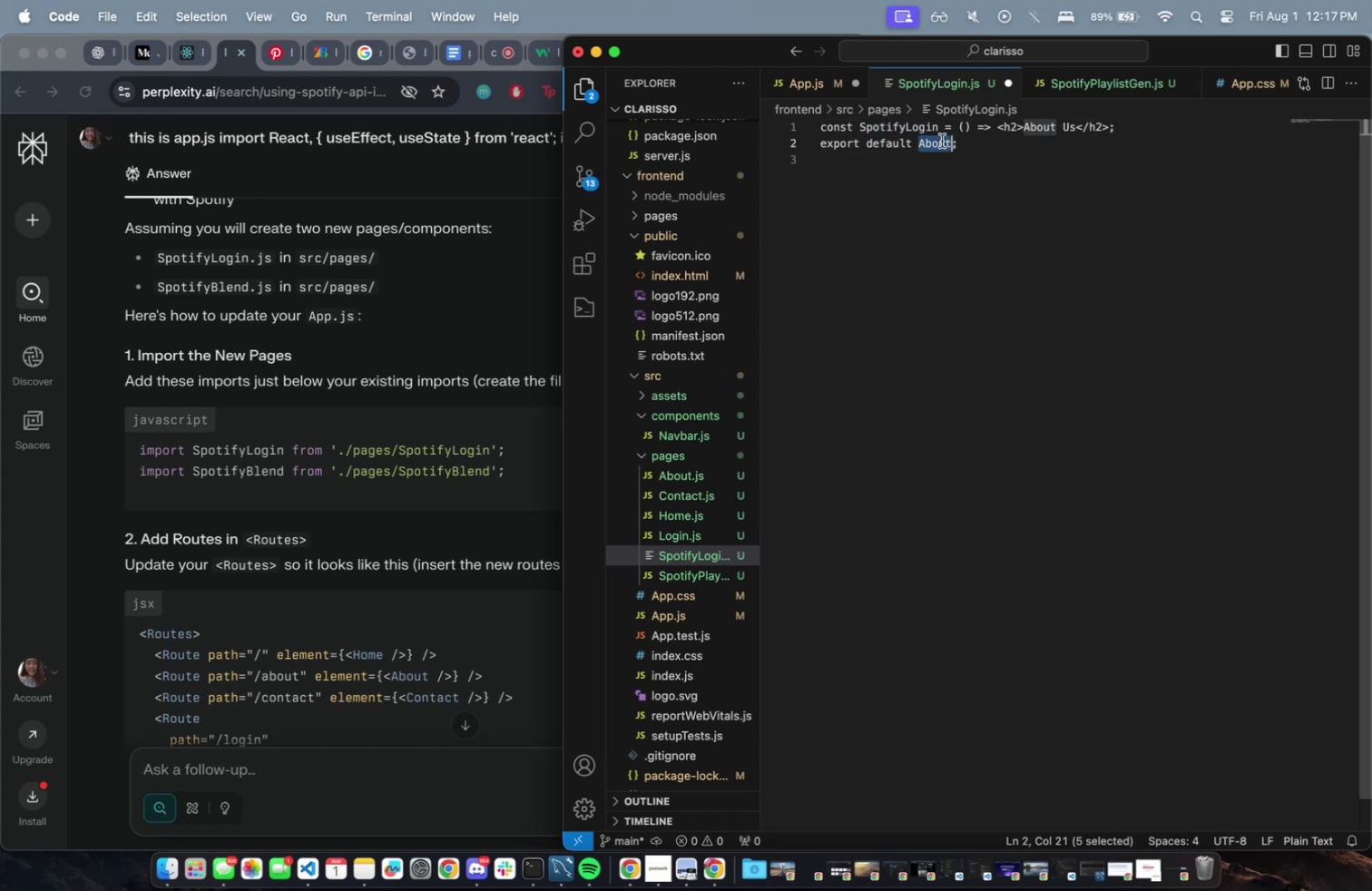 
key(Meta+V)
 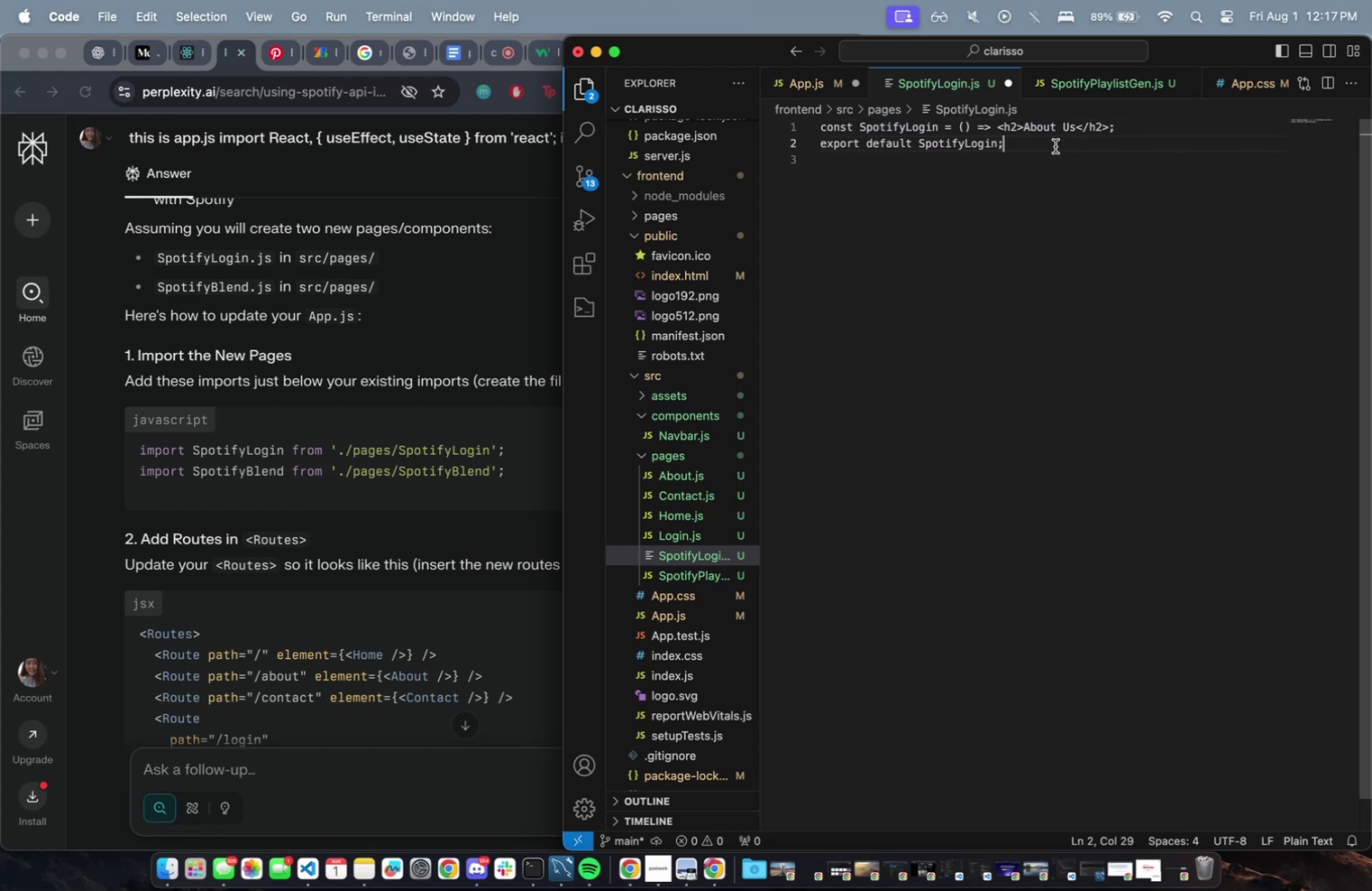 
key(Meta+S)
 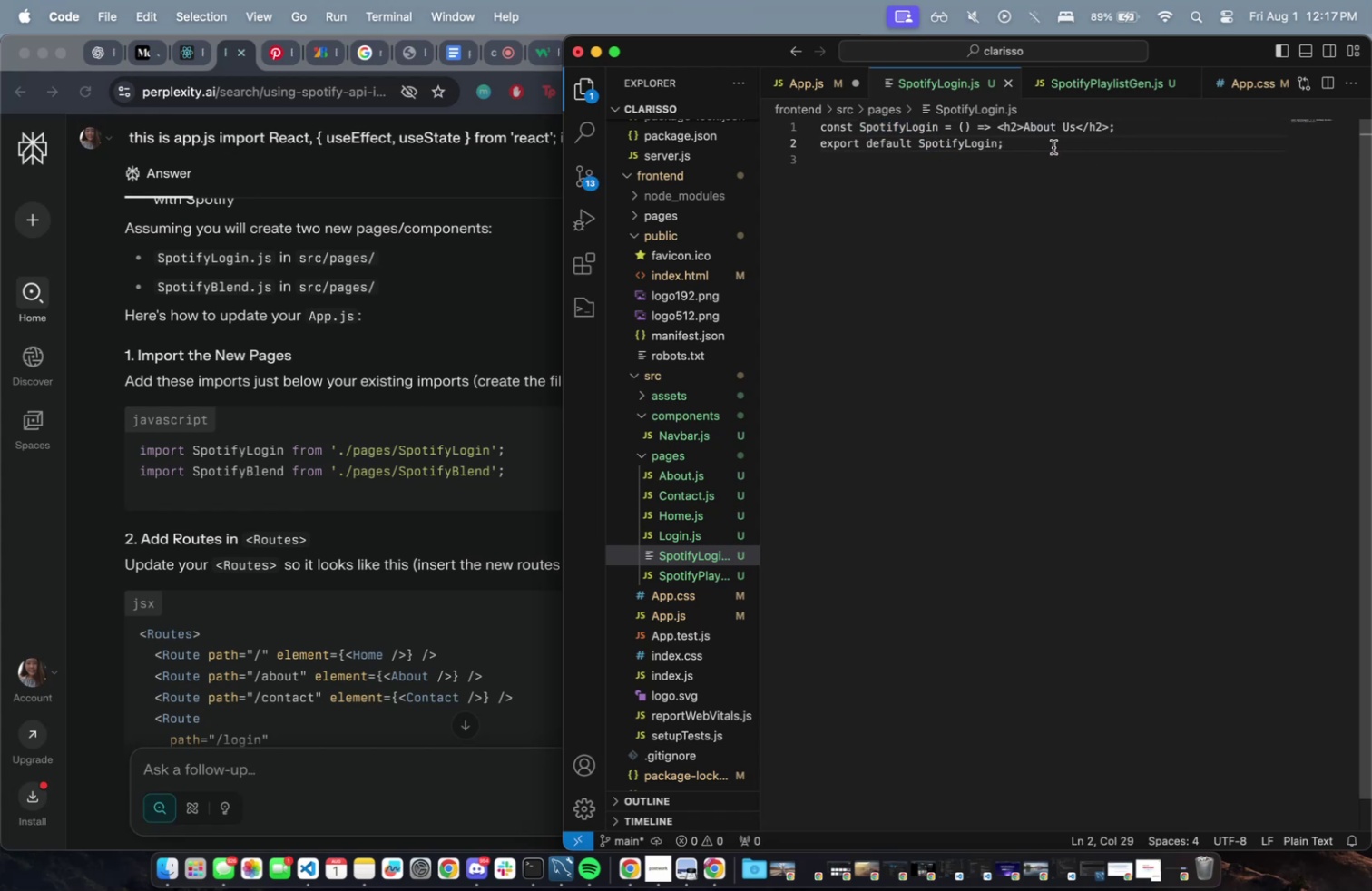 
double_click([1053, 148])
 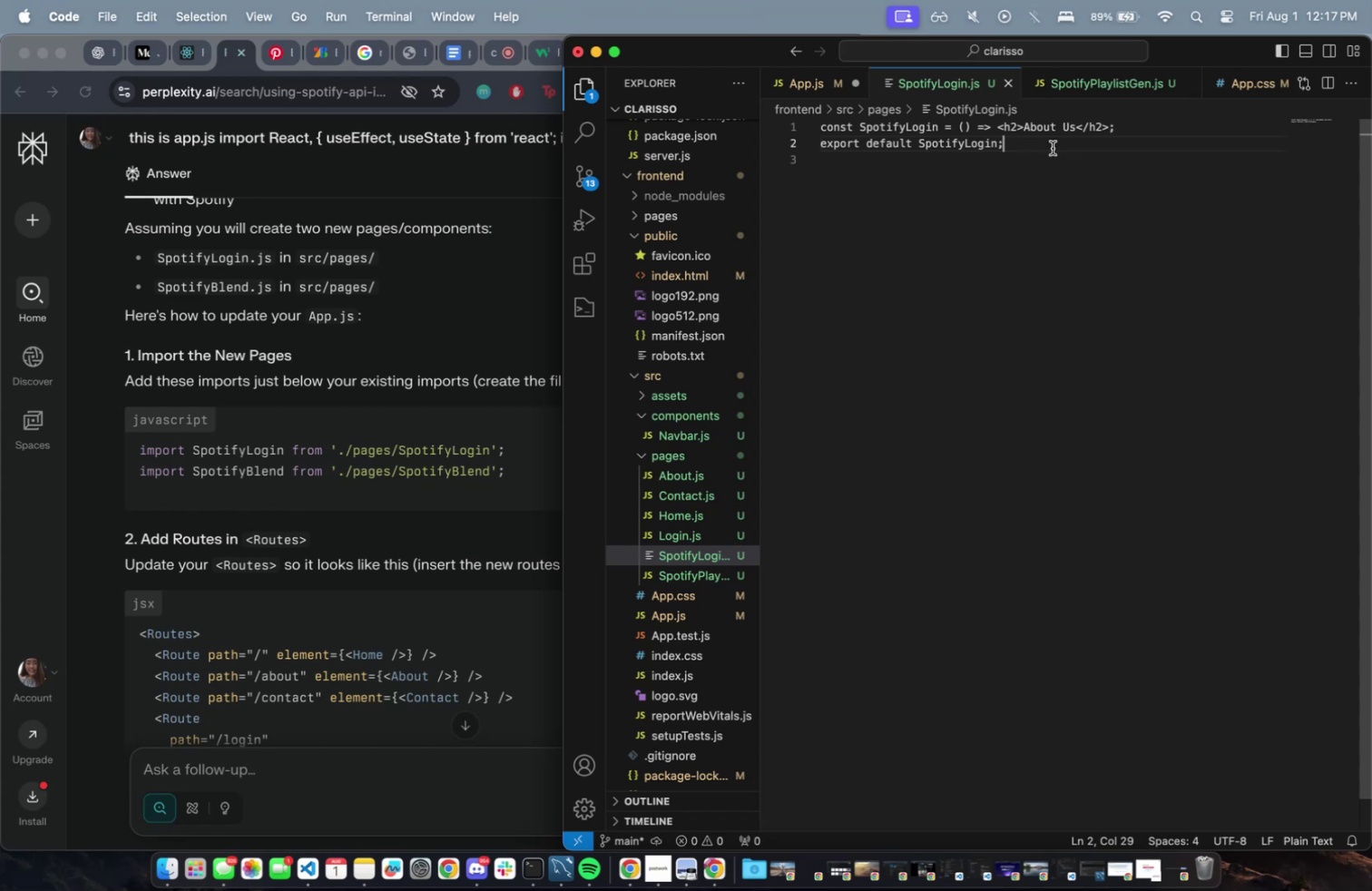 
triple_click([1053, 148])
 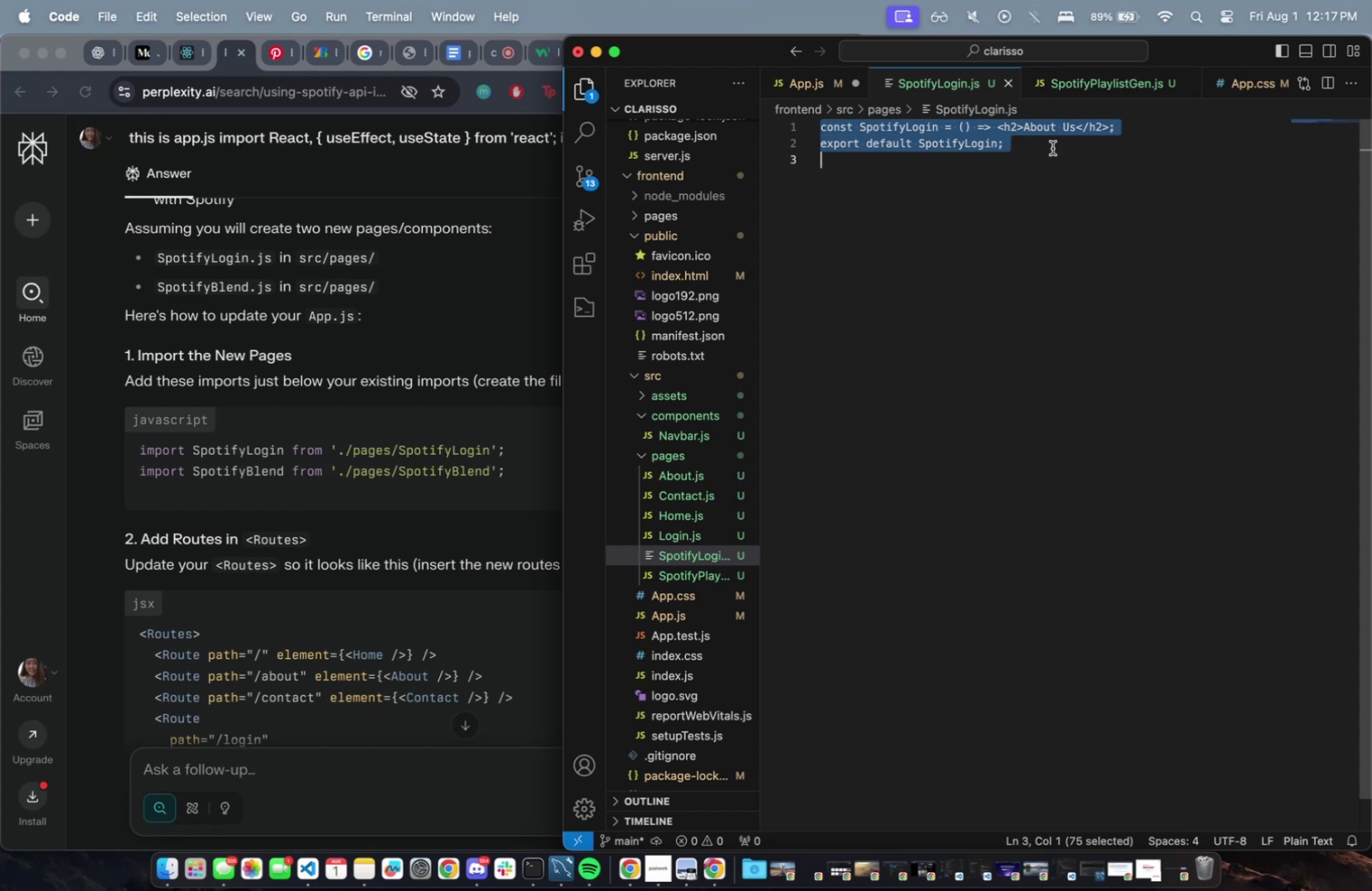 
triple_click([1053, 148])
 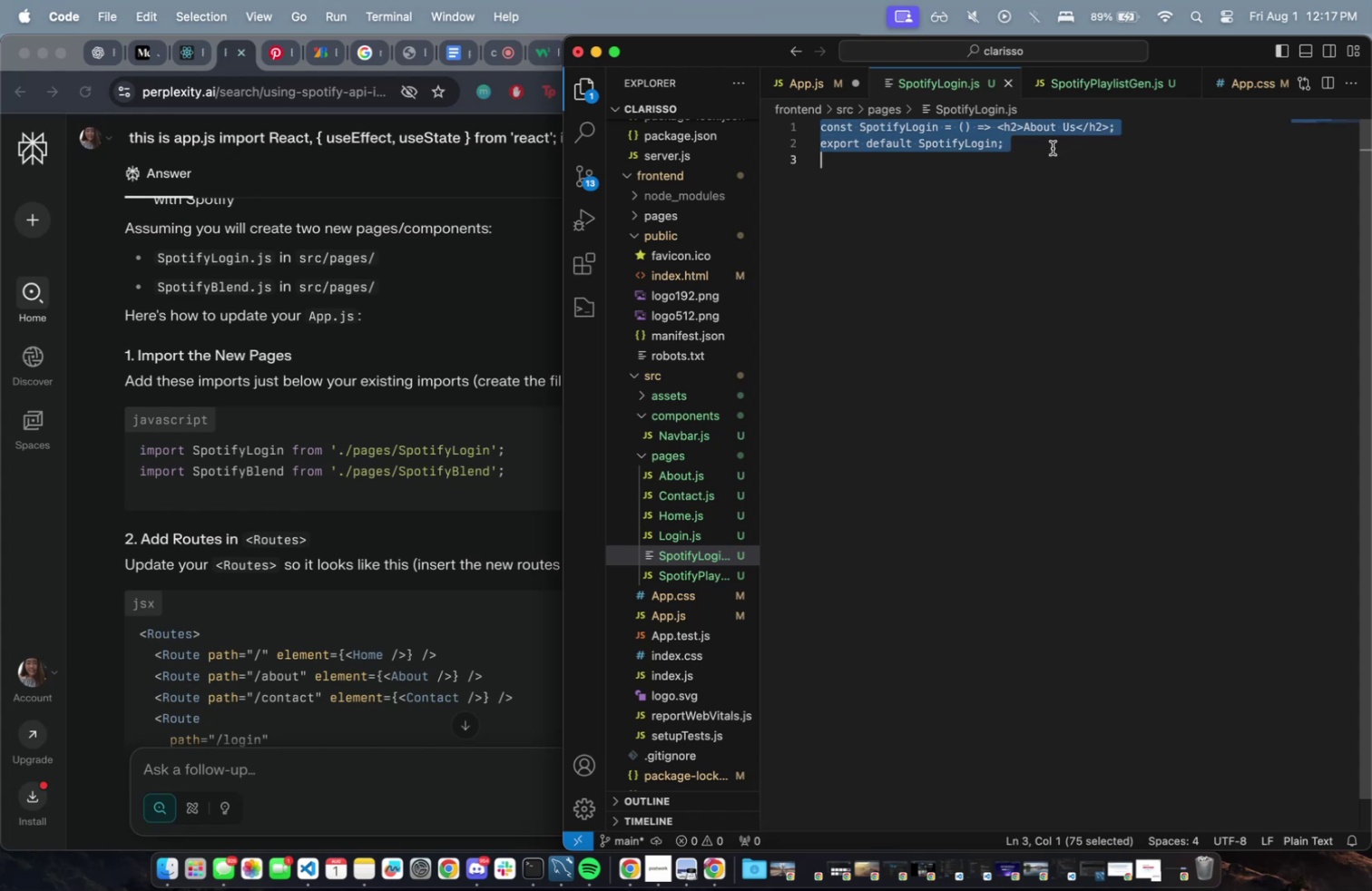 
triple_click([1053, 148])
 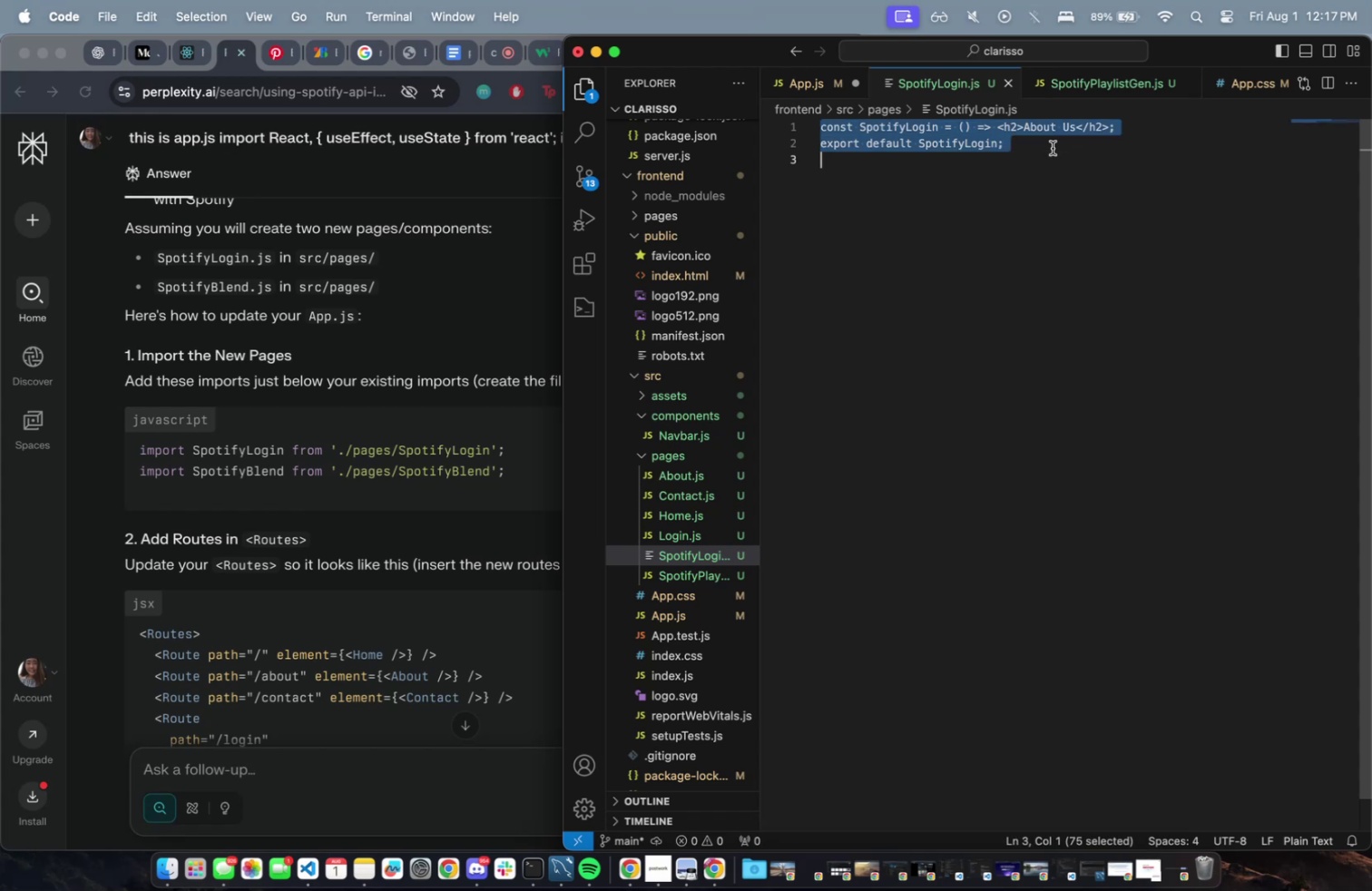 
triple_click([1053, 148])
 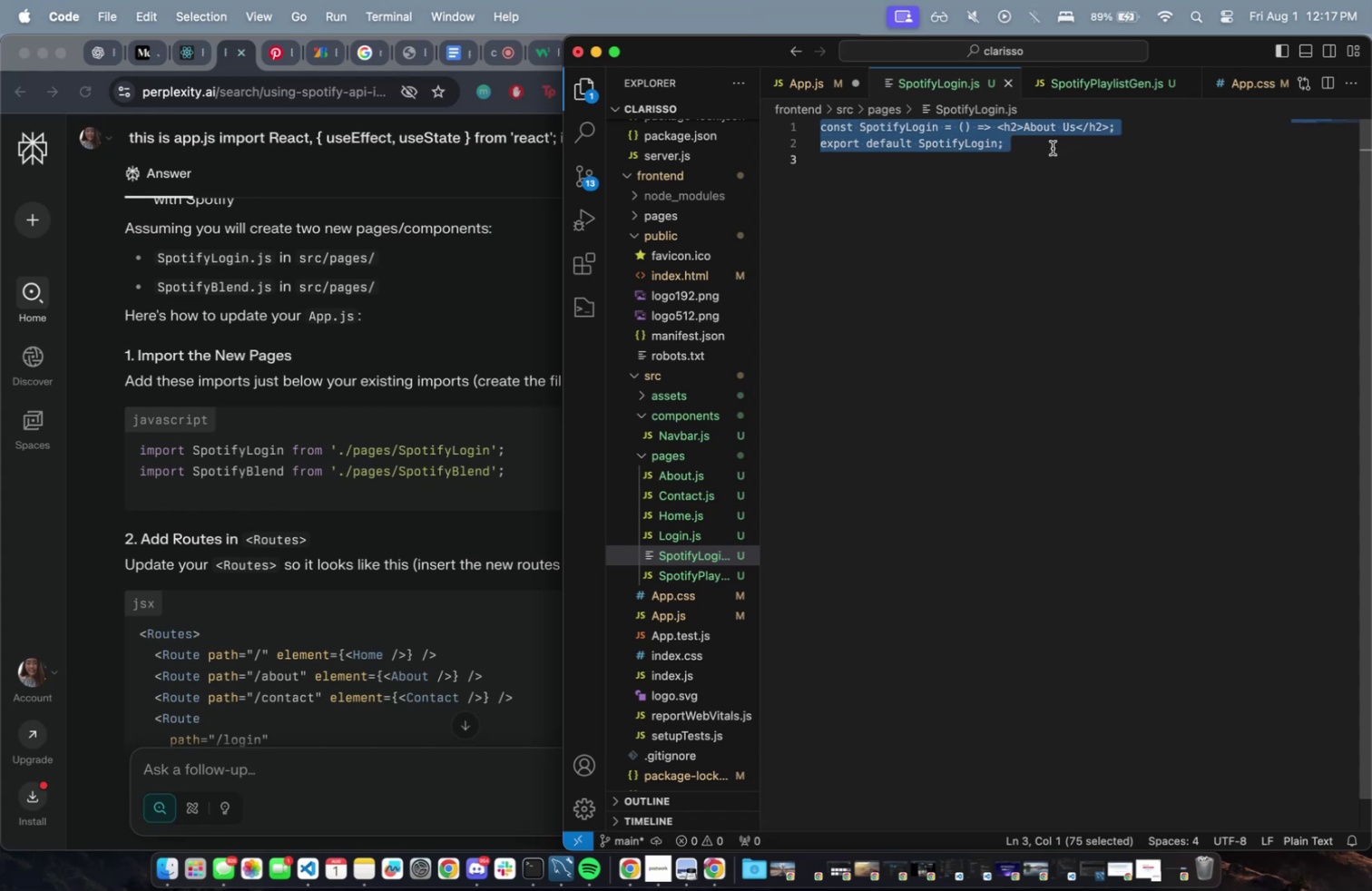 
triple_click([1053, 148])
 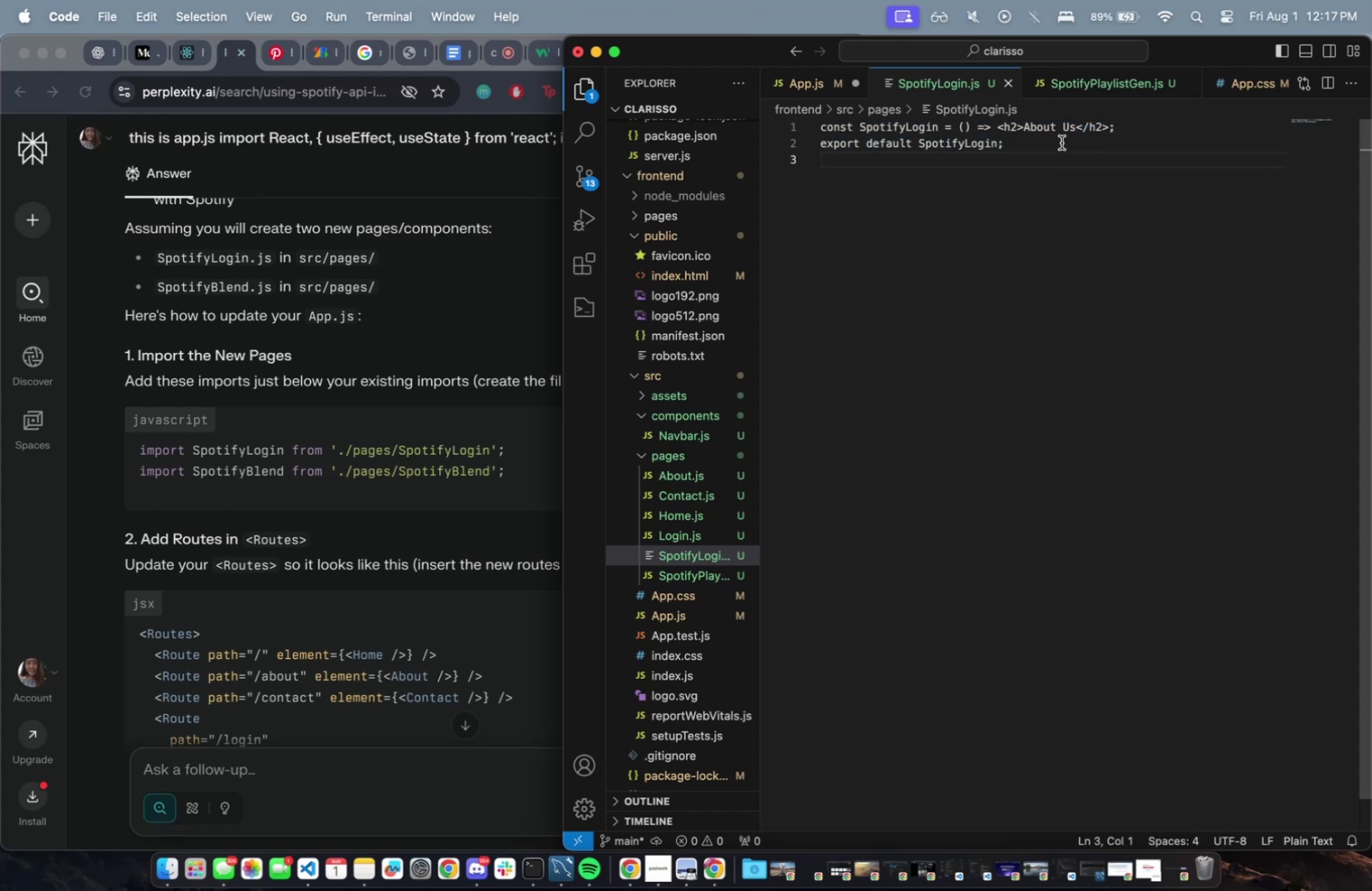 
wait(6.02)
 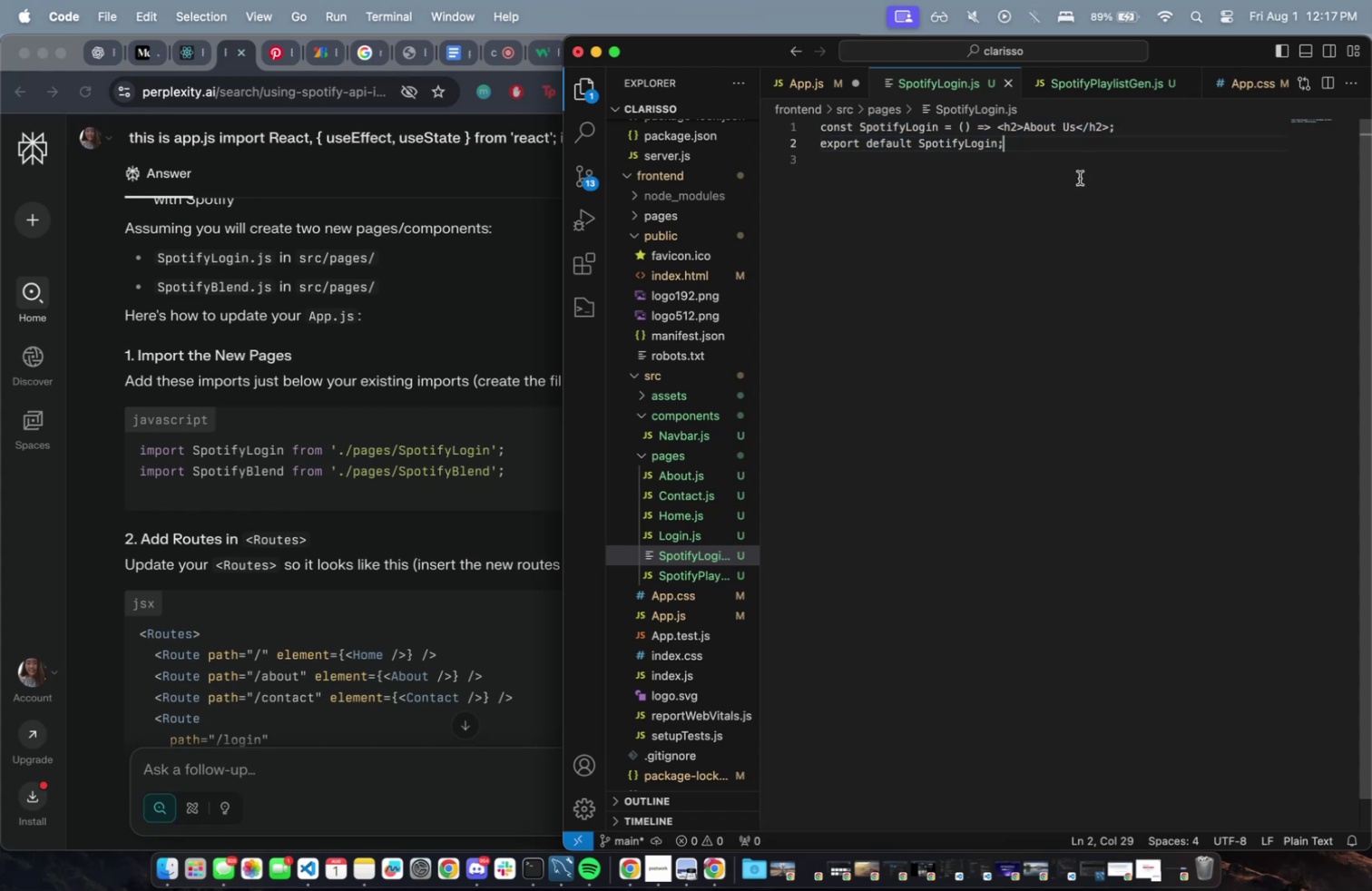 
left_click([1077, 128])
 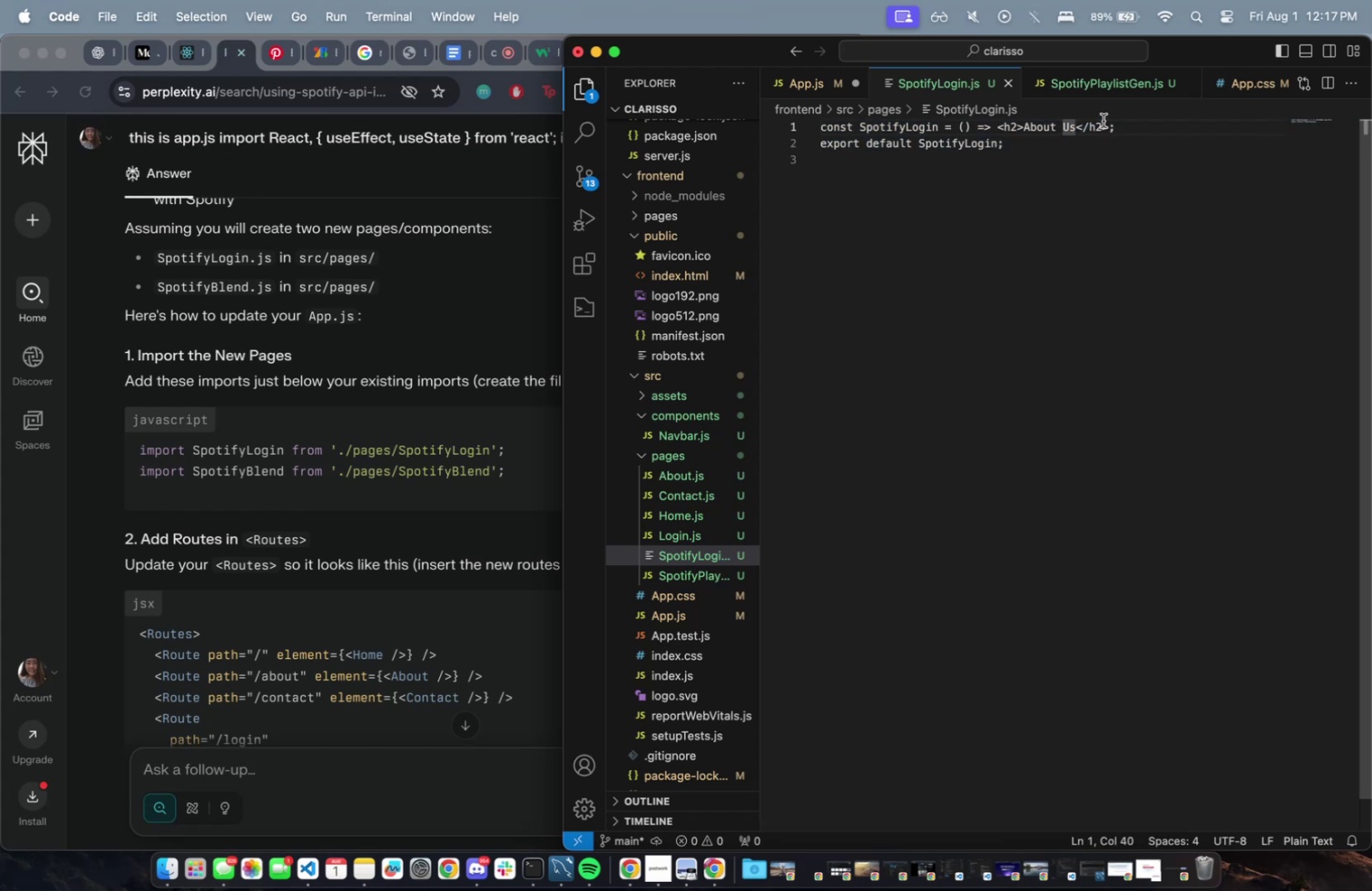 
type(\)
key(Backspace)
key(Backspace)
key(Backspace)
key(Backspace)
key(Backspace)
key(Backspace)
key(Backspace)
key(Backspace)
key(Backspace)
type(spootty login )
 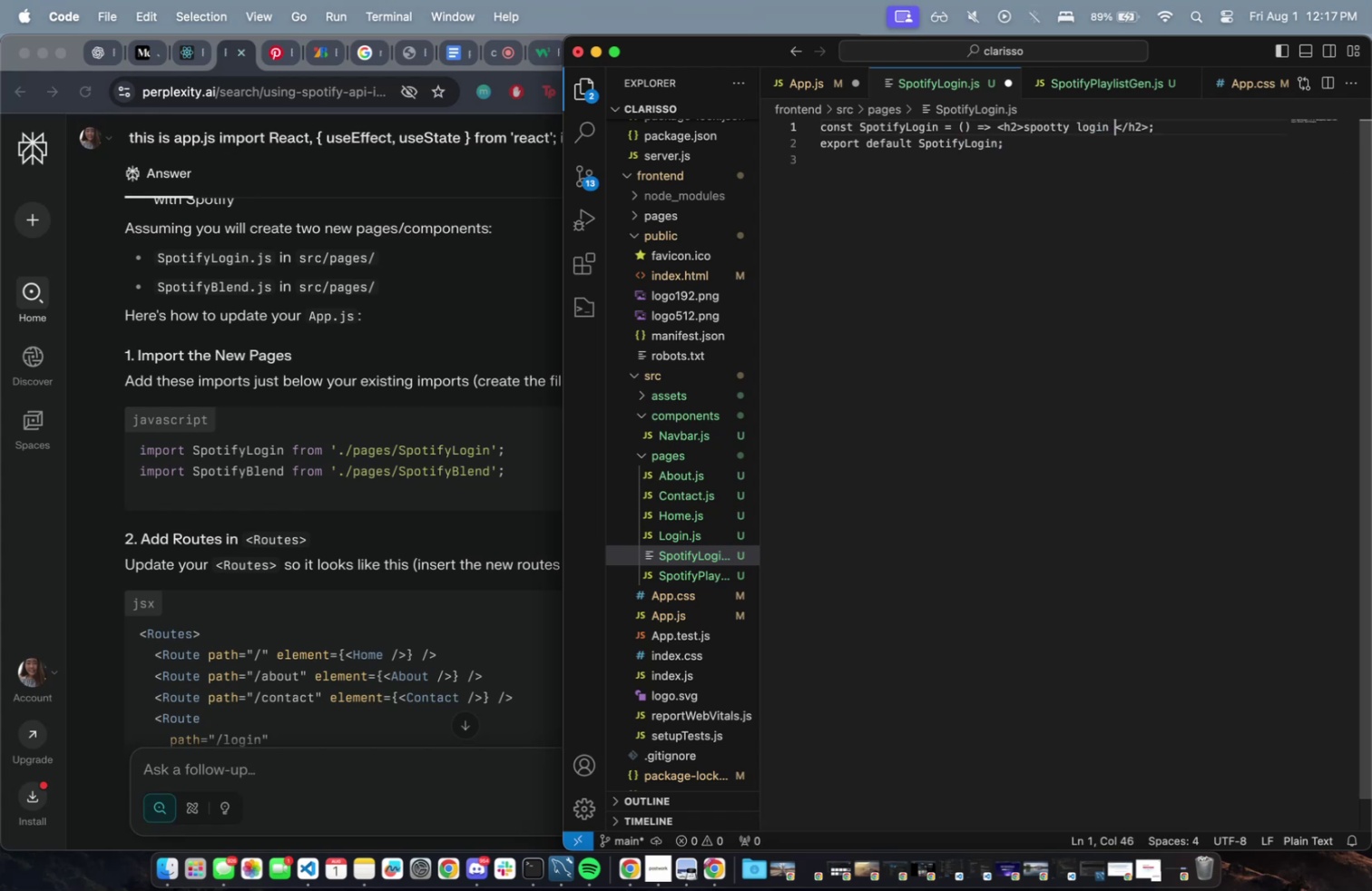 
key(Meta+CommandLeft)
 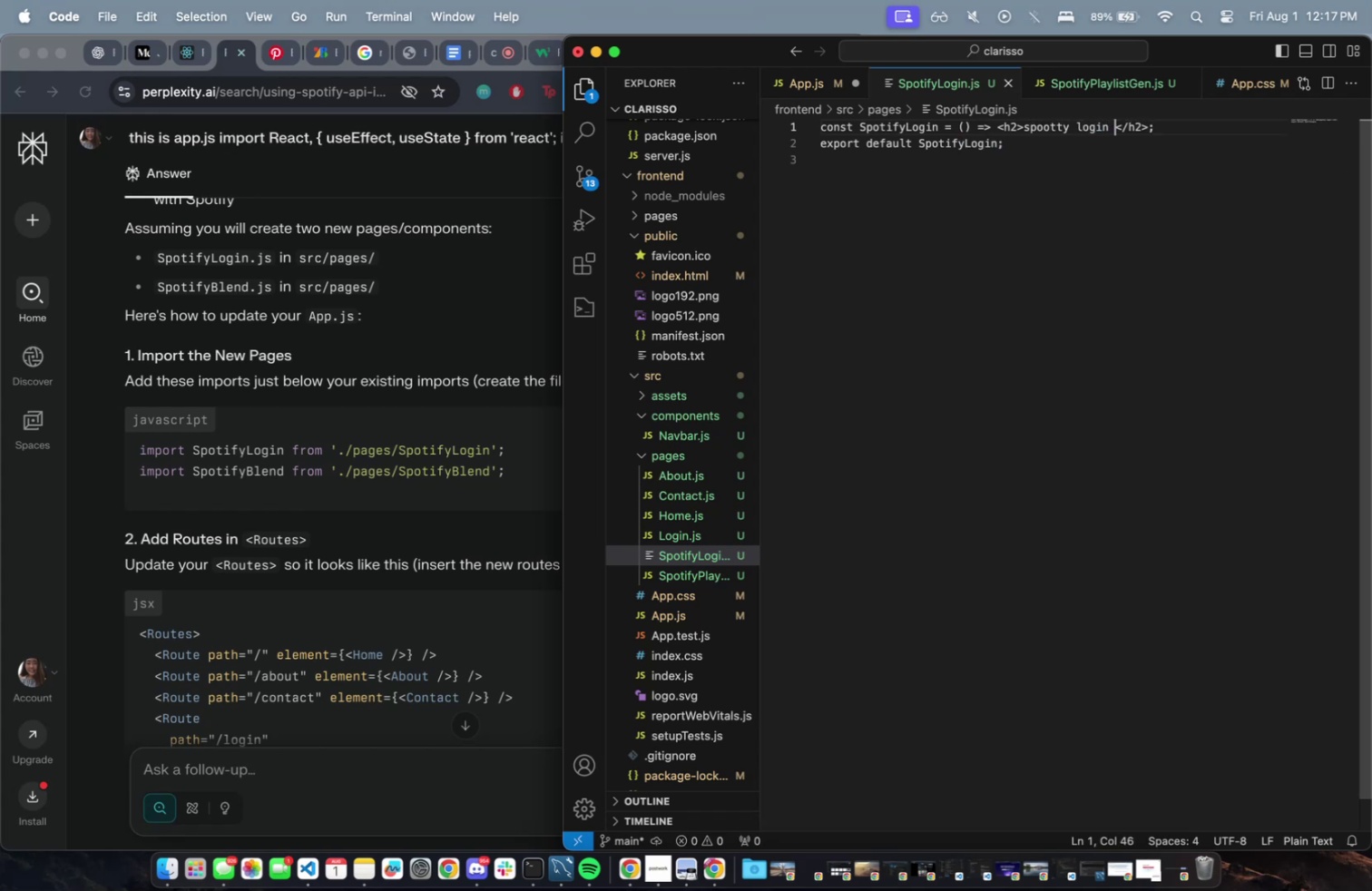 
key(Meta+S)
 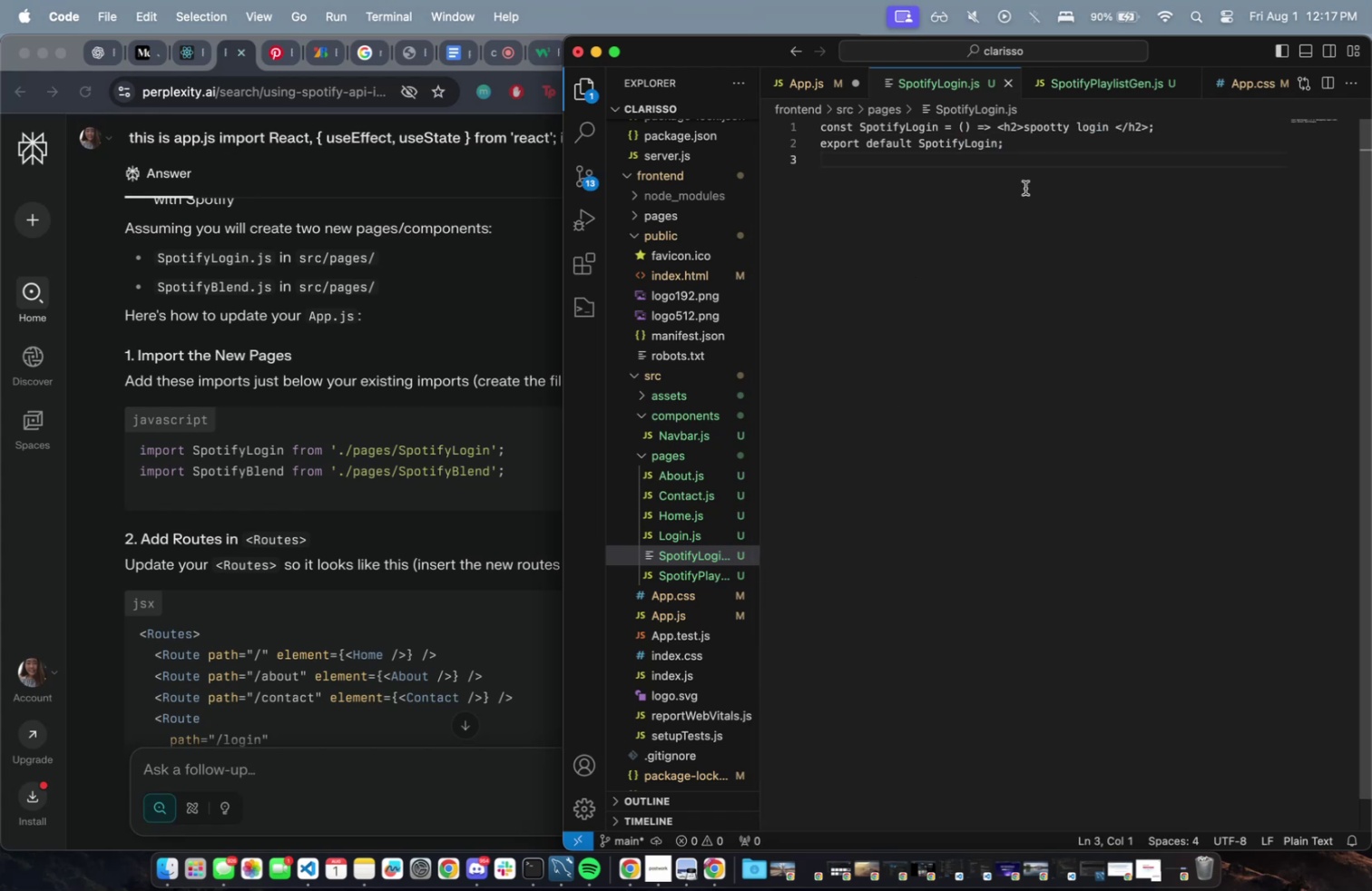 
left_click([1061, 83])
 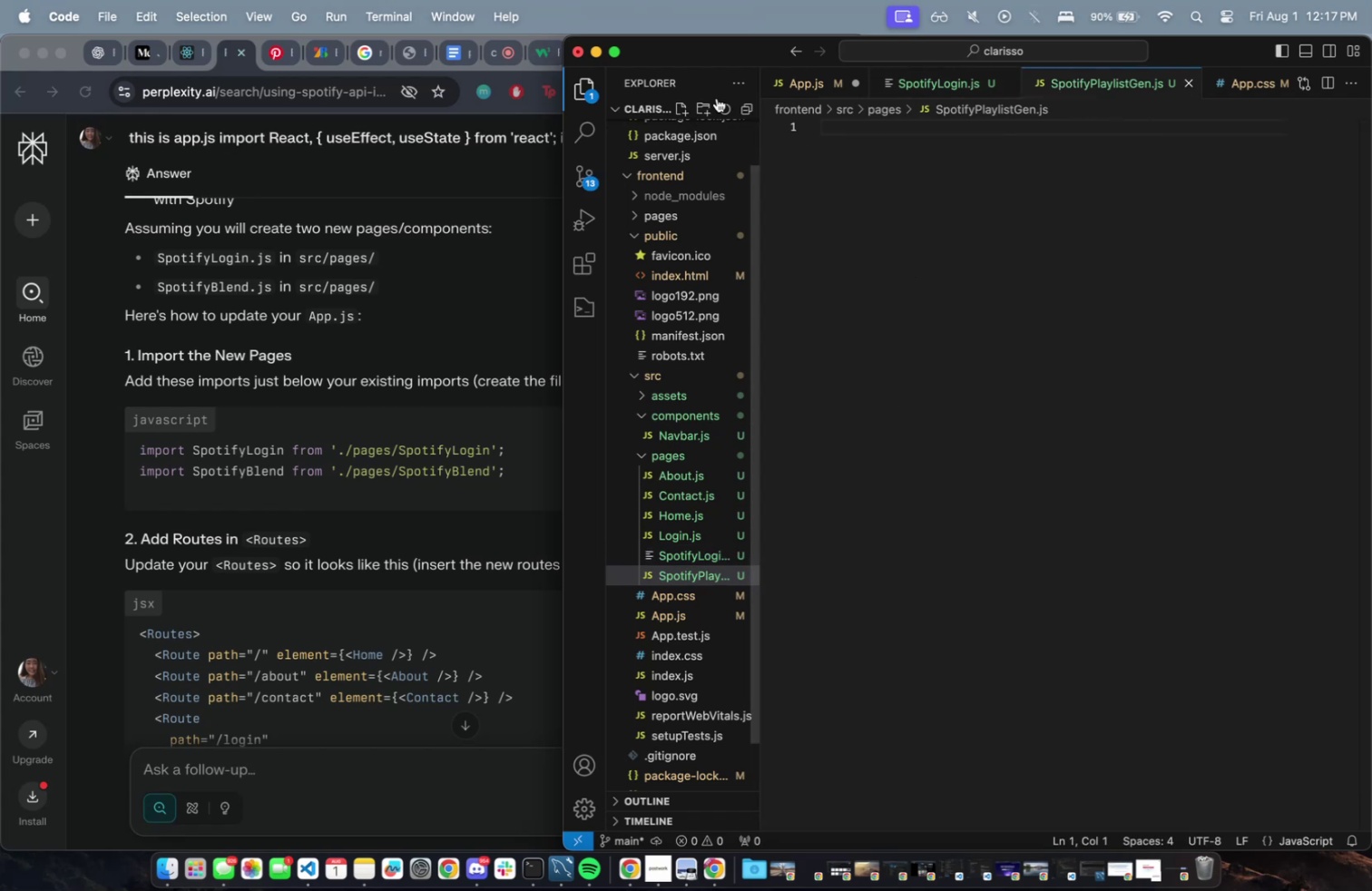 
left_click([718, 103])
 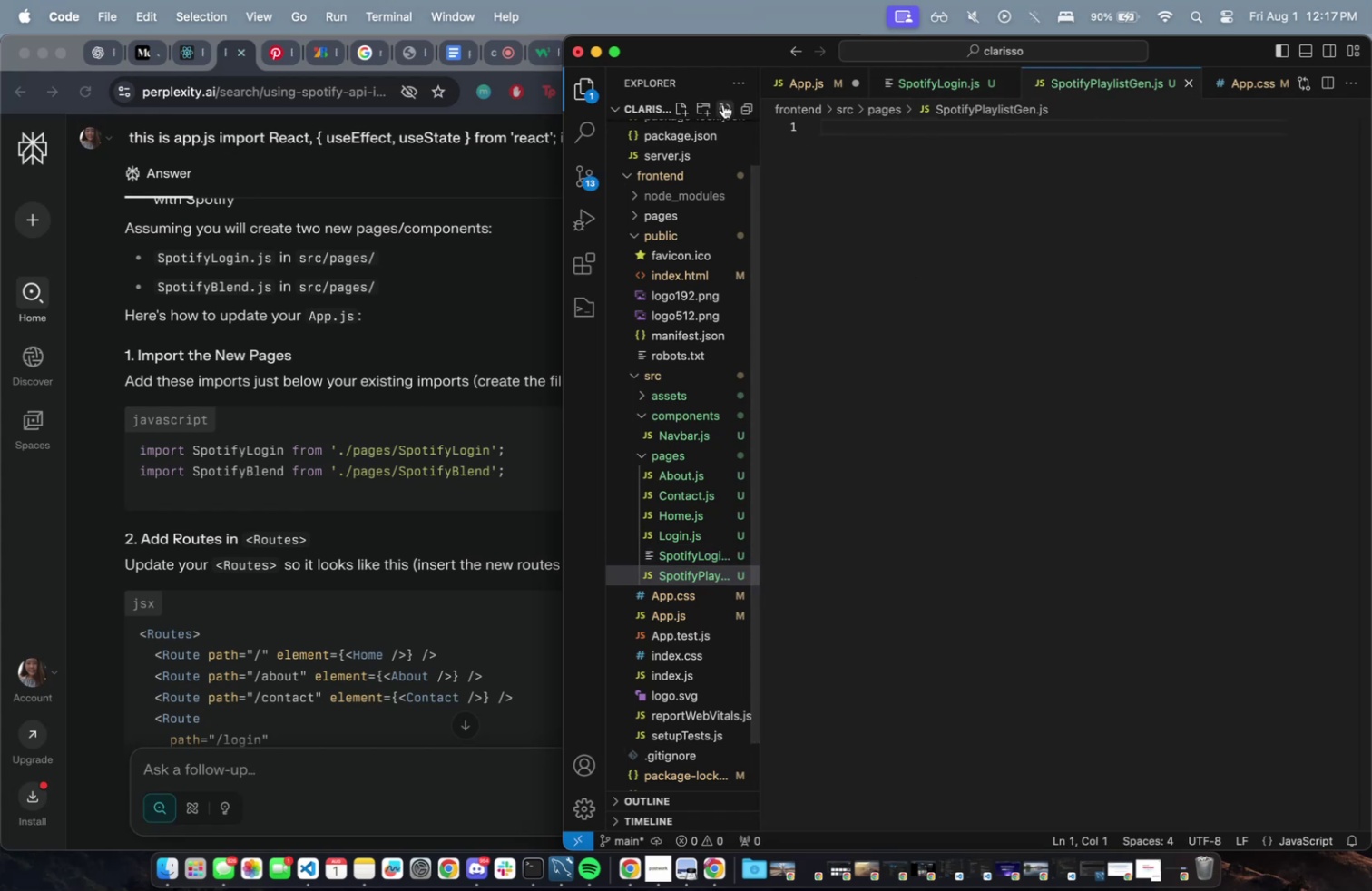 
double_click([723, 104])
 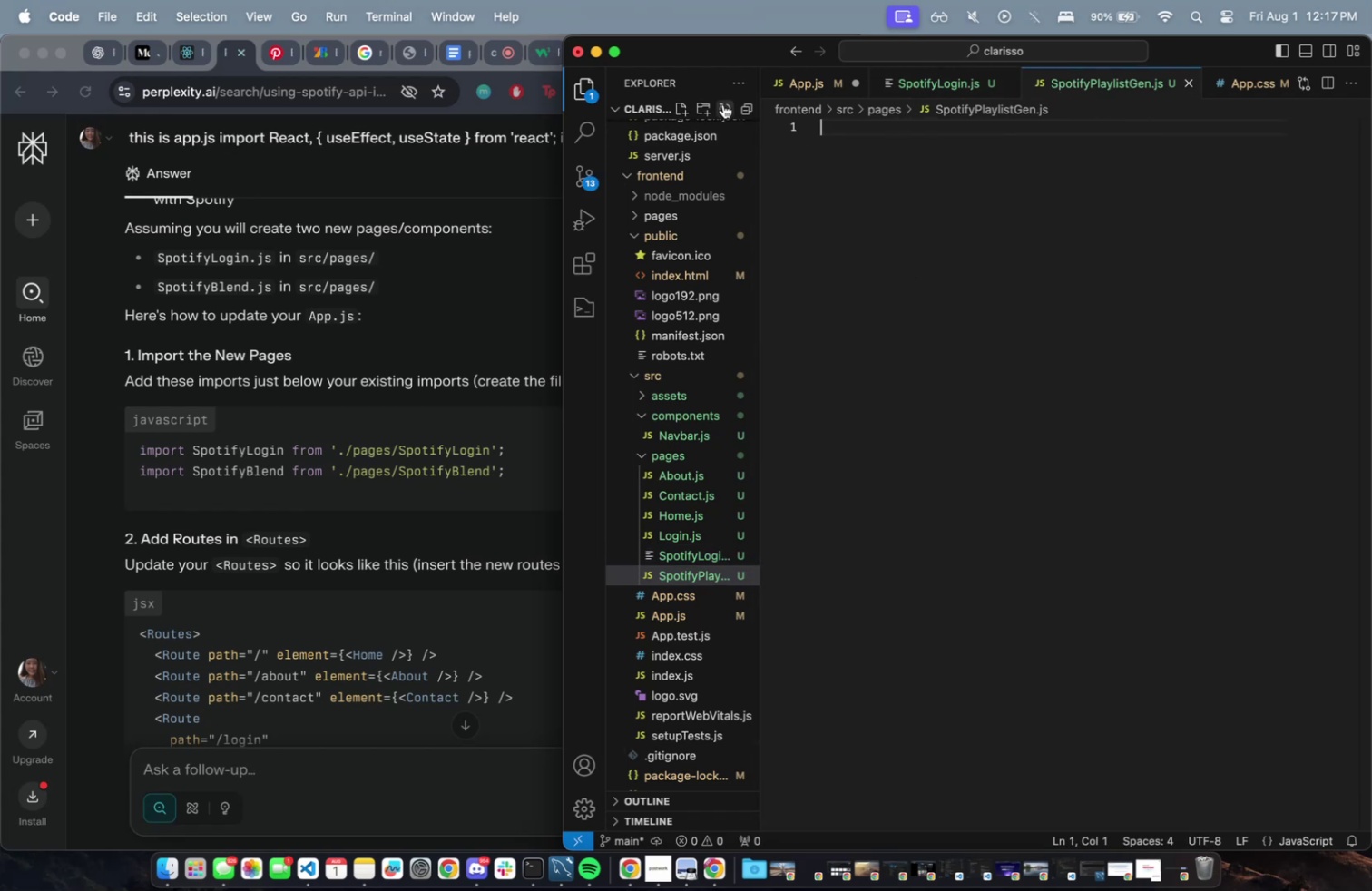 
triple_click([723, 104])
 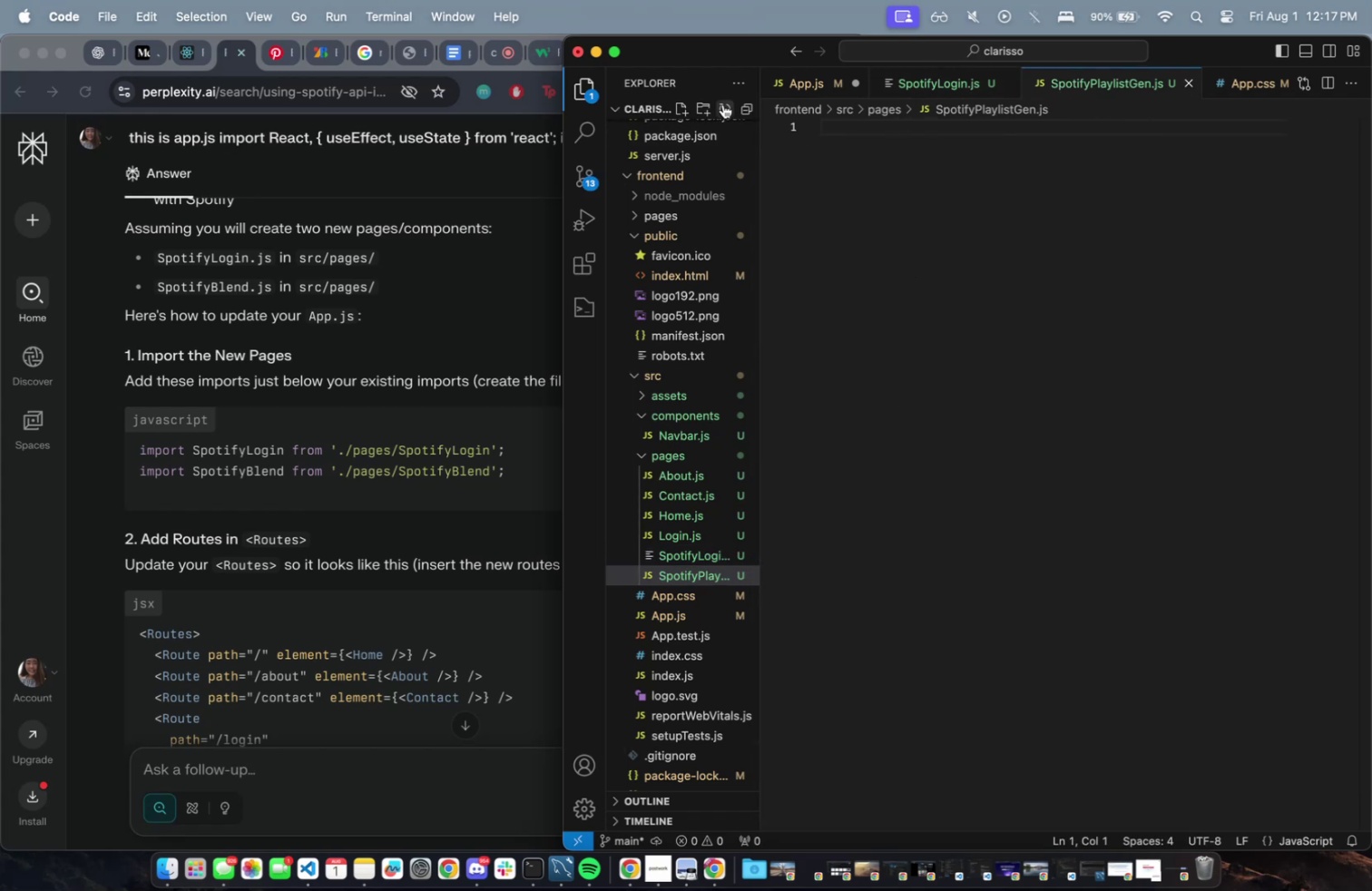 
triple_click([723, 104])
 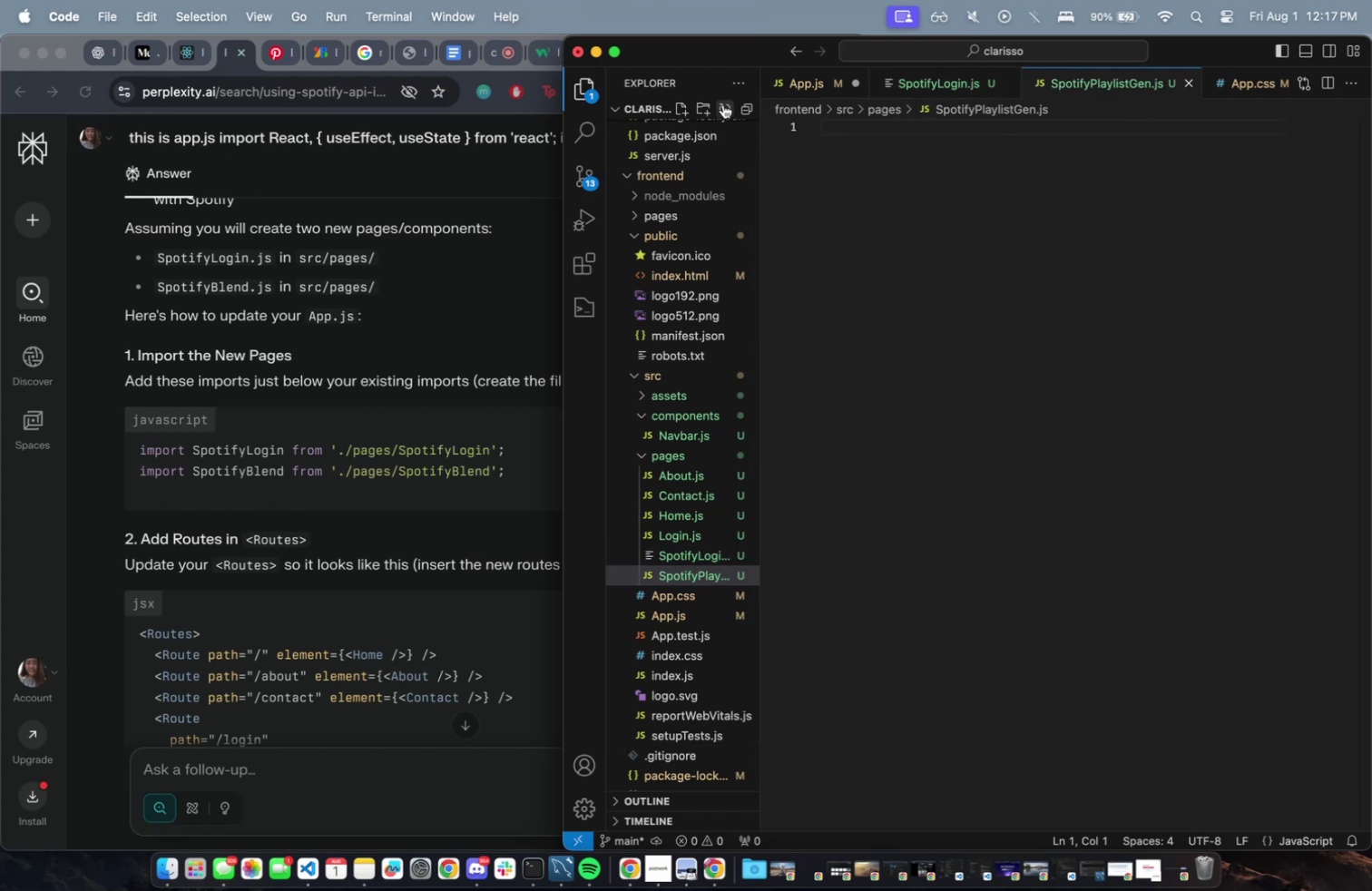 
triple_click([723, 104])
 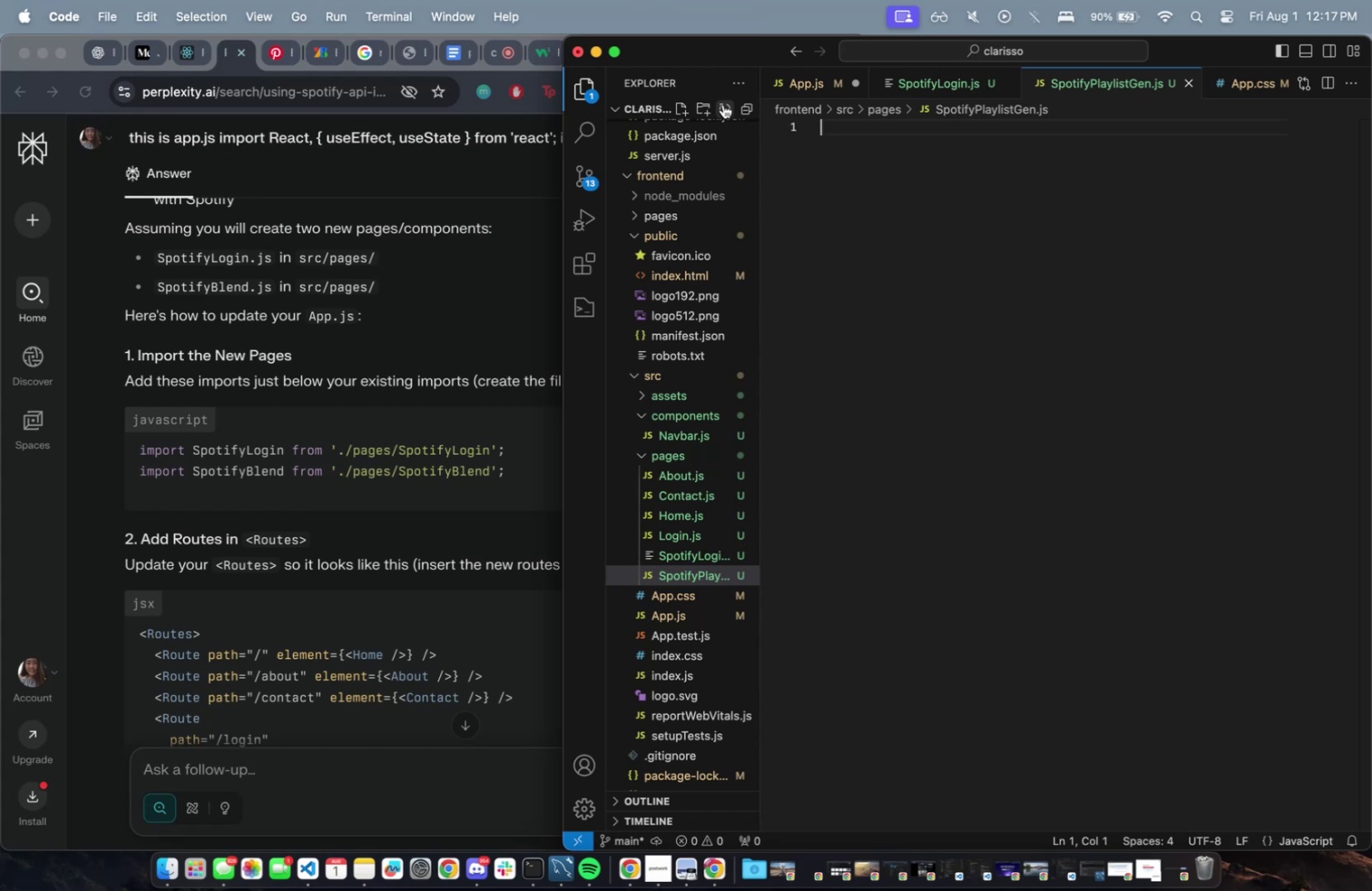 
triple_click([723, 104])
 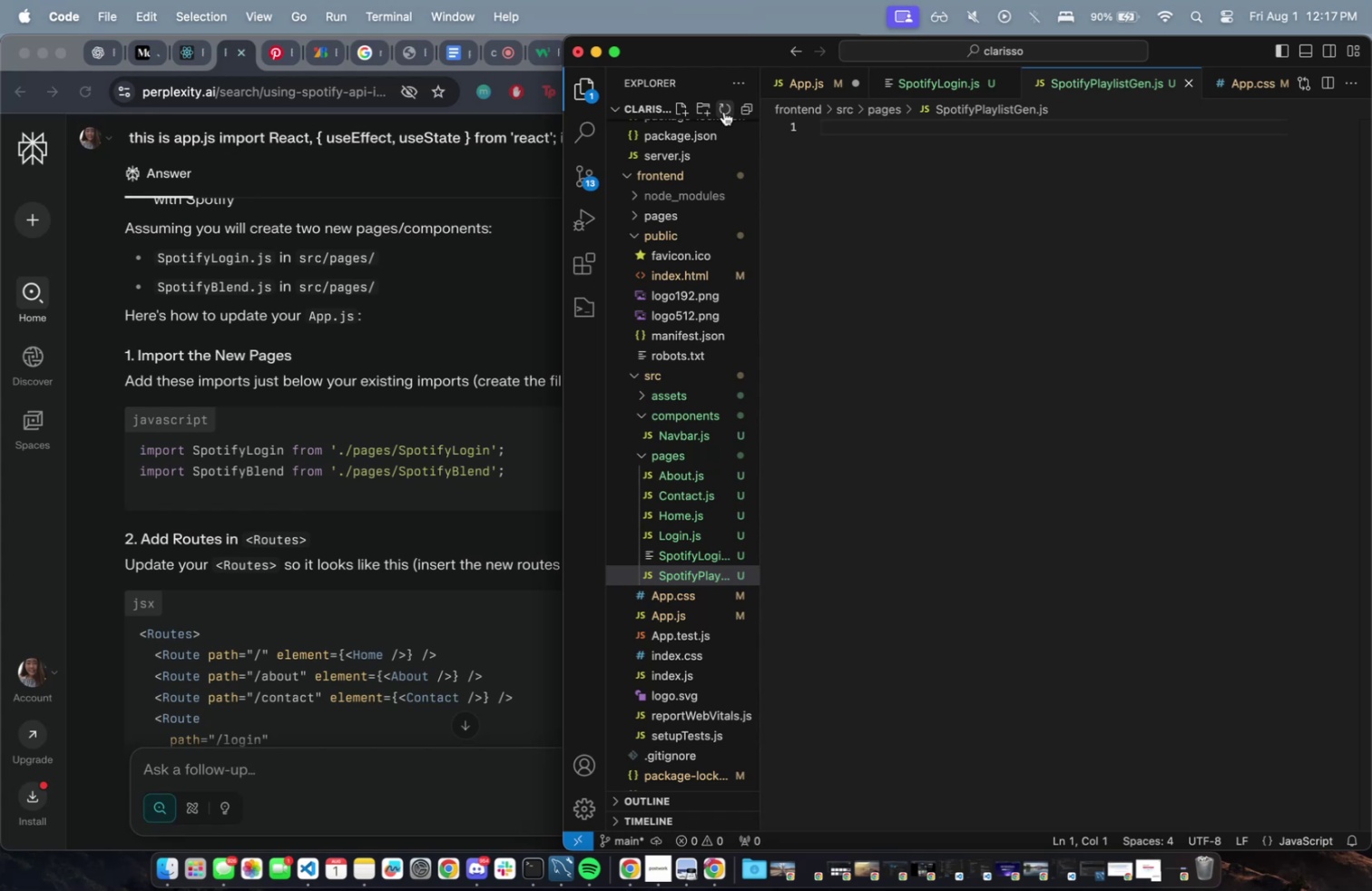 
left_click([724, 112])
 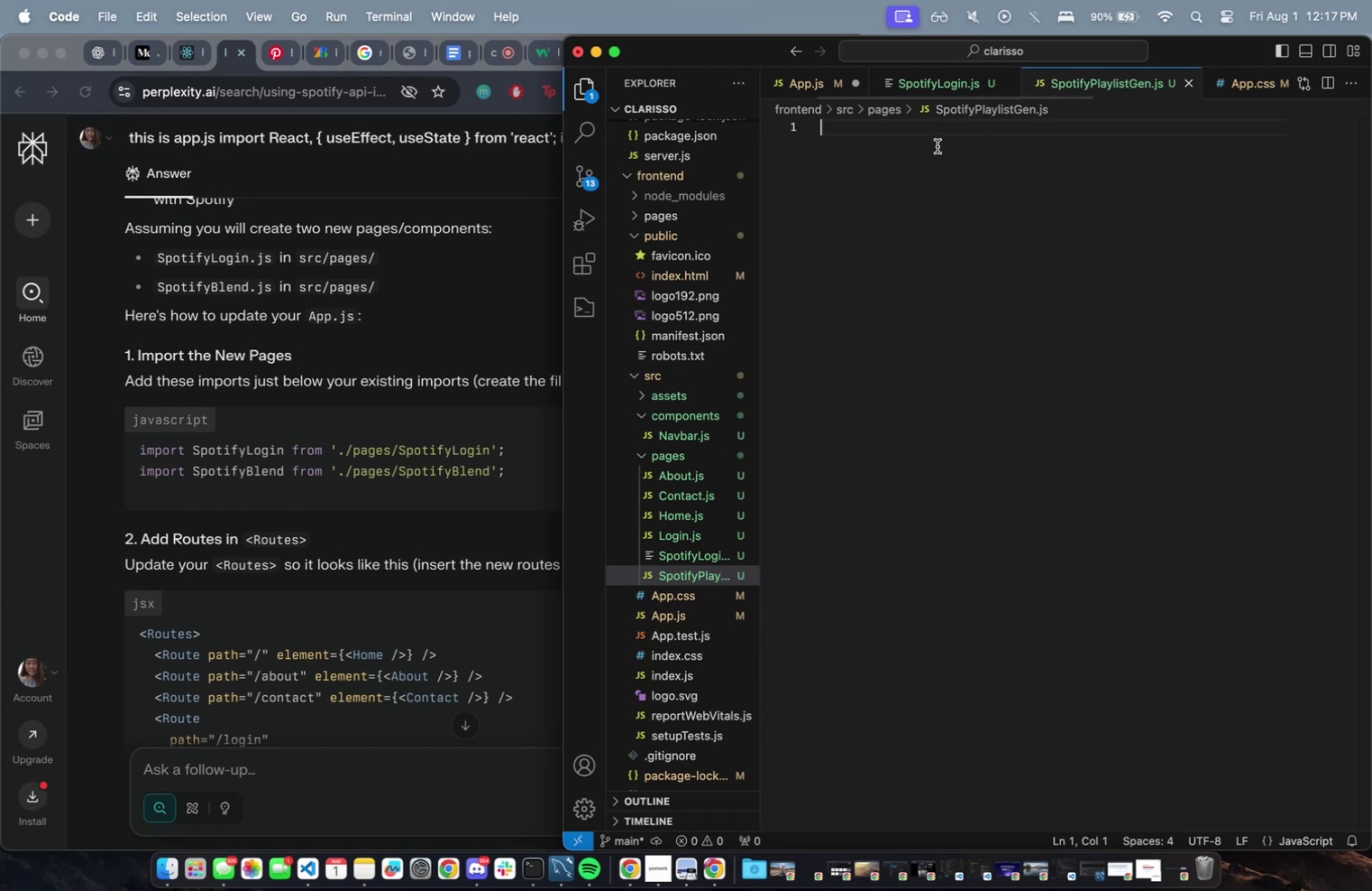 
left_click([946, 85])
 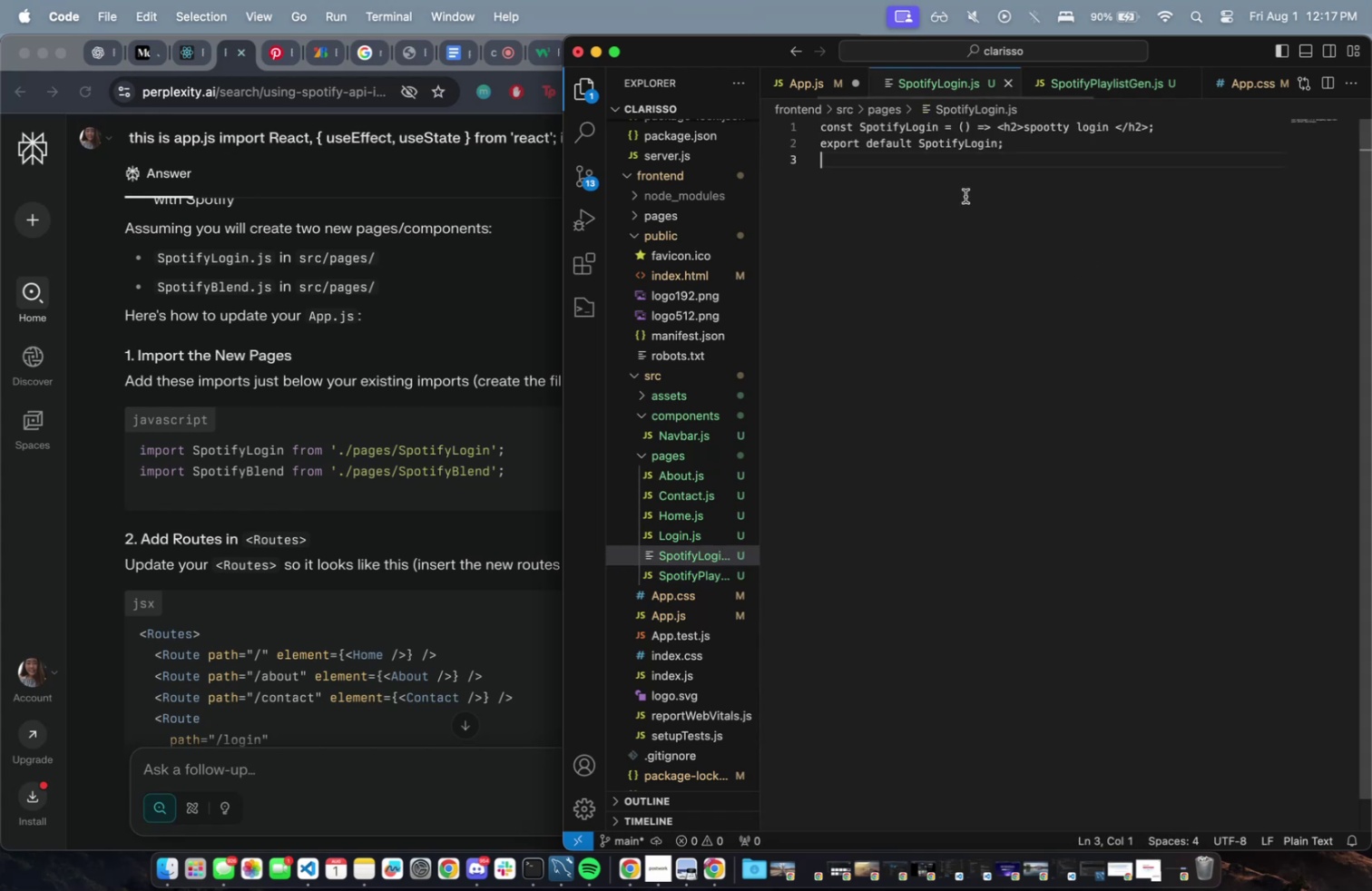 
key(Meta+A)
 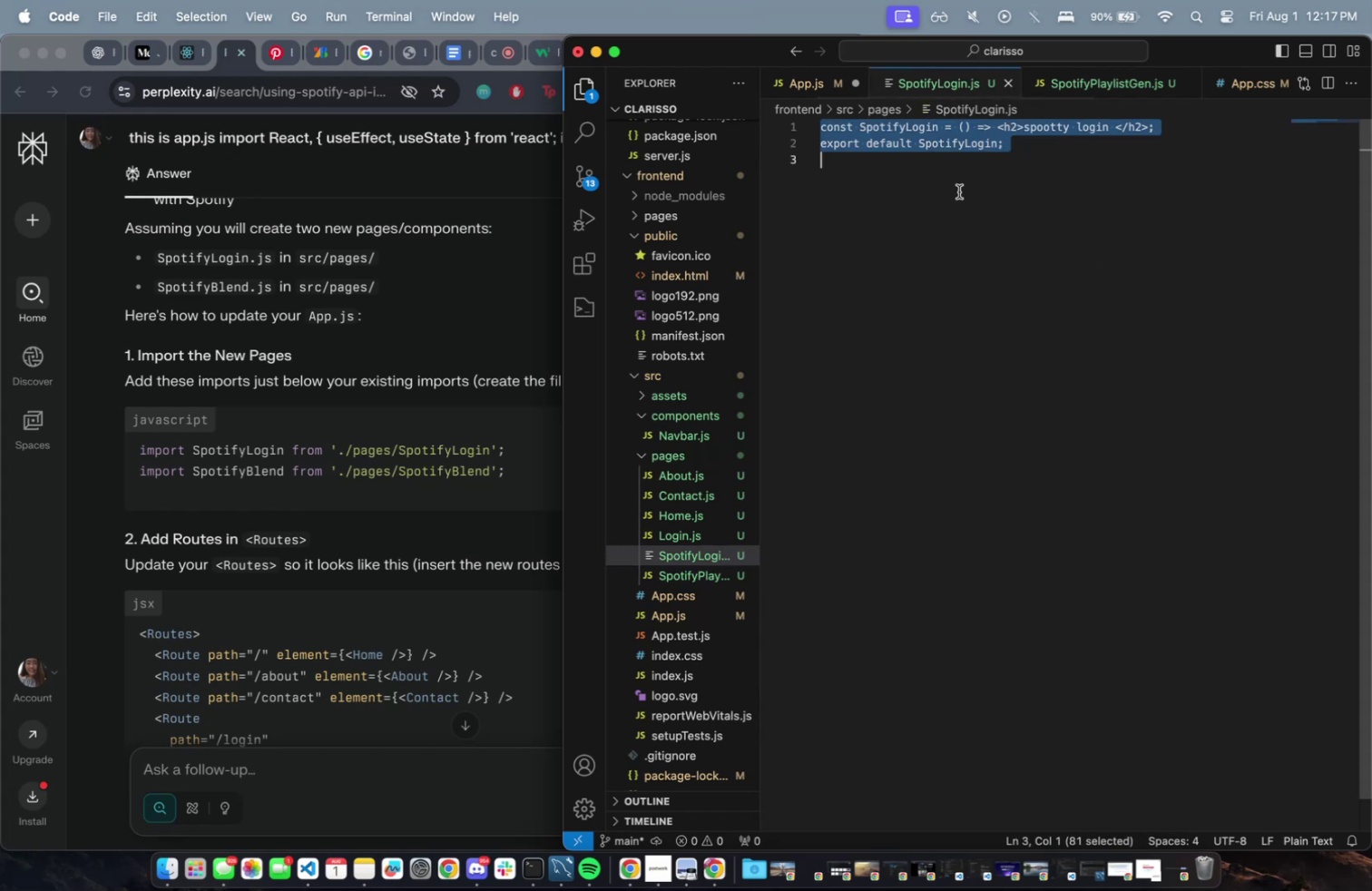 
key(Meta+C)
 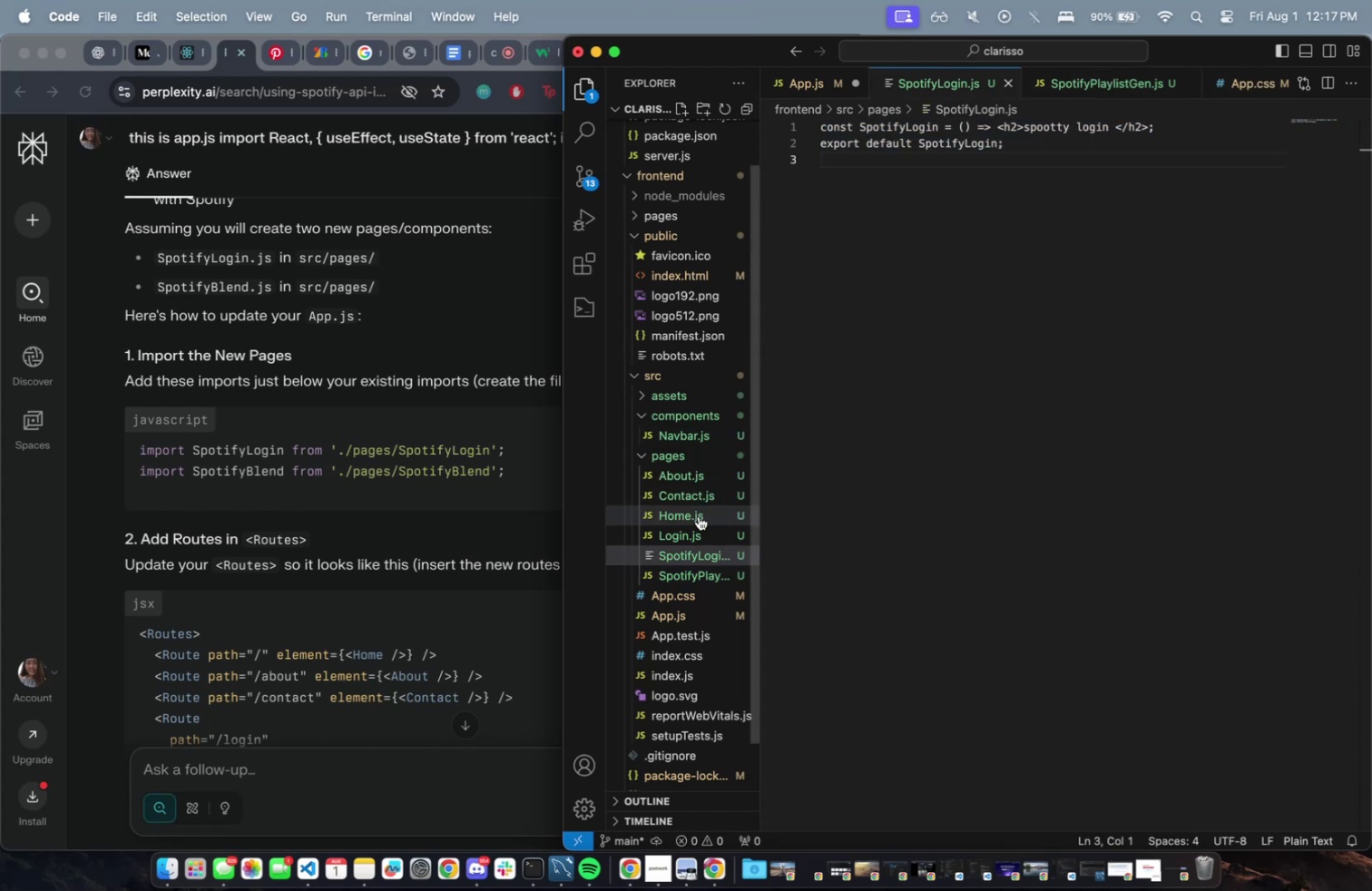 
wait(5.28)
 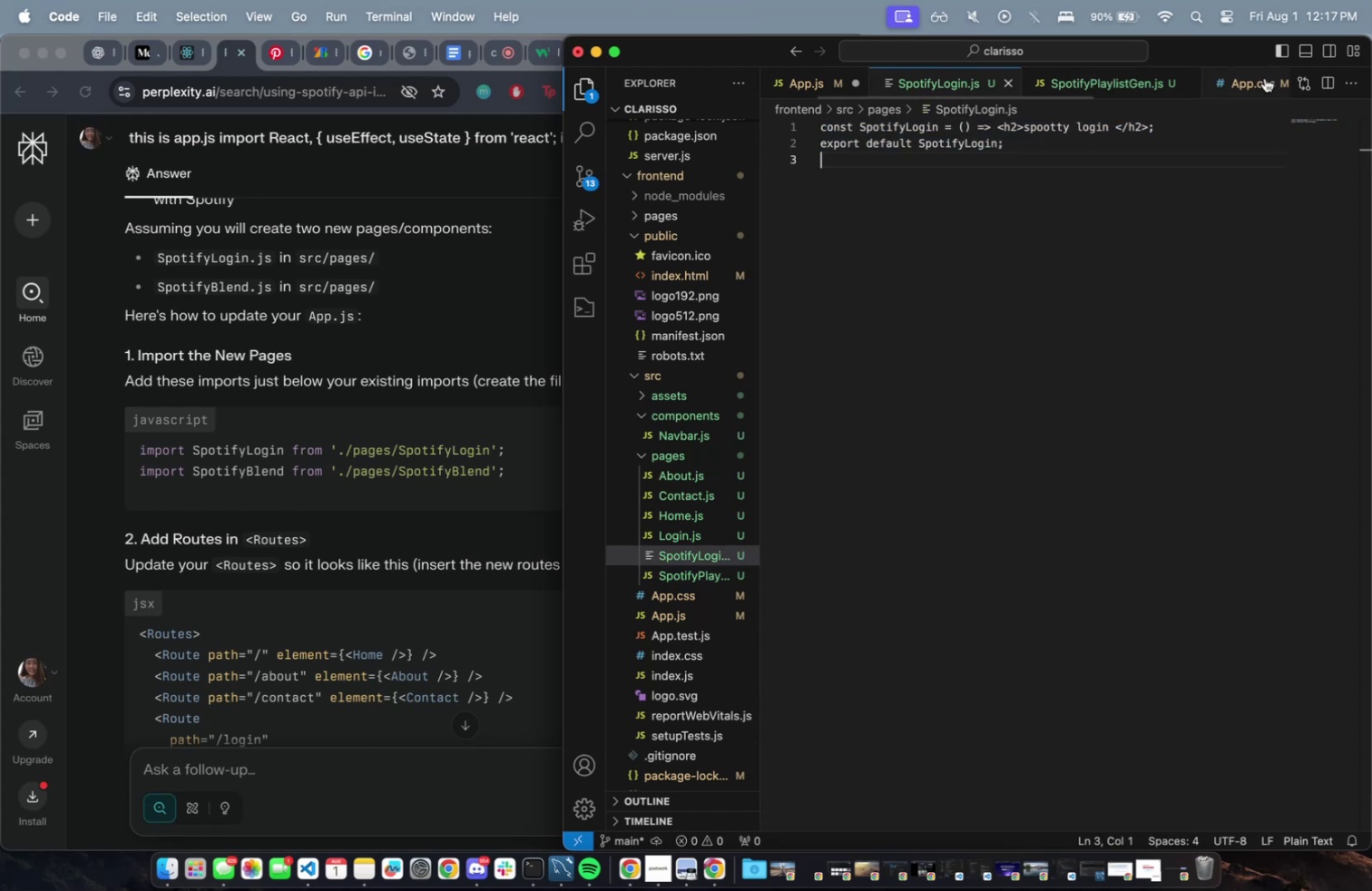 
double_click([701, 492])
 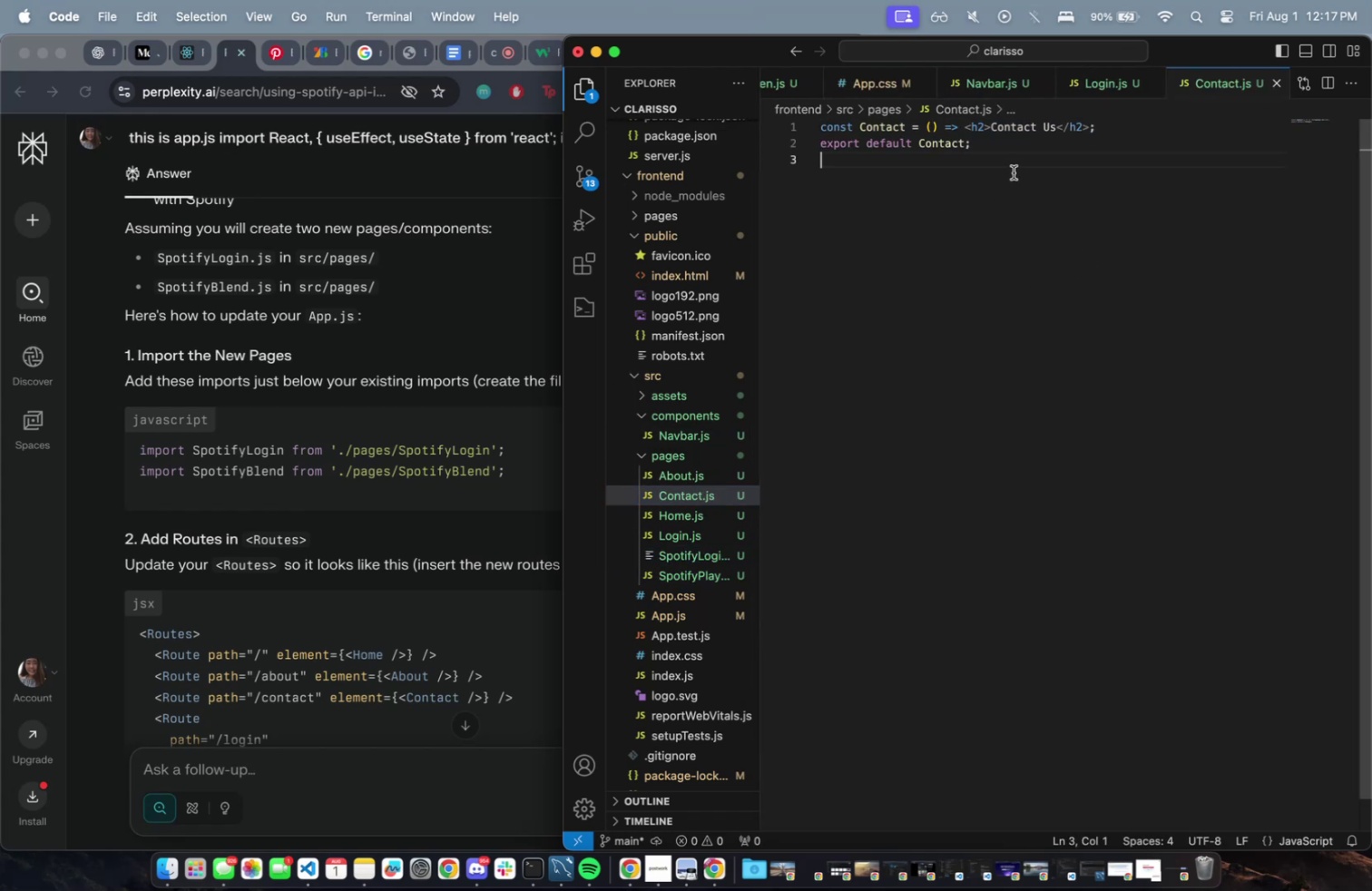 
key(Meta+A)
 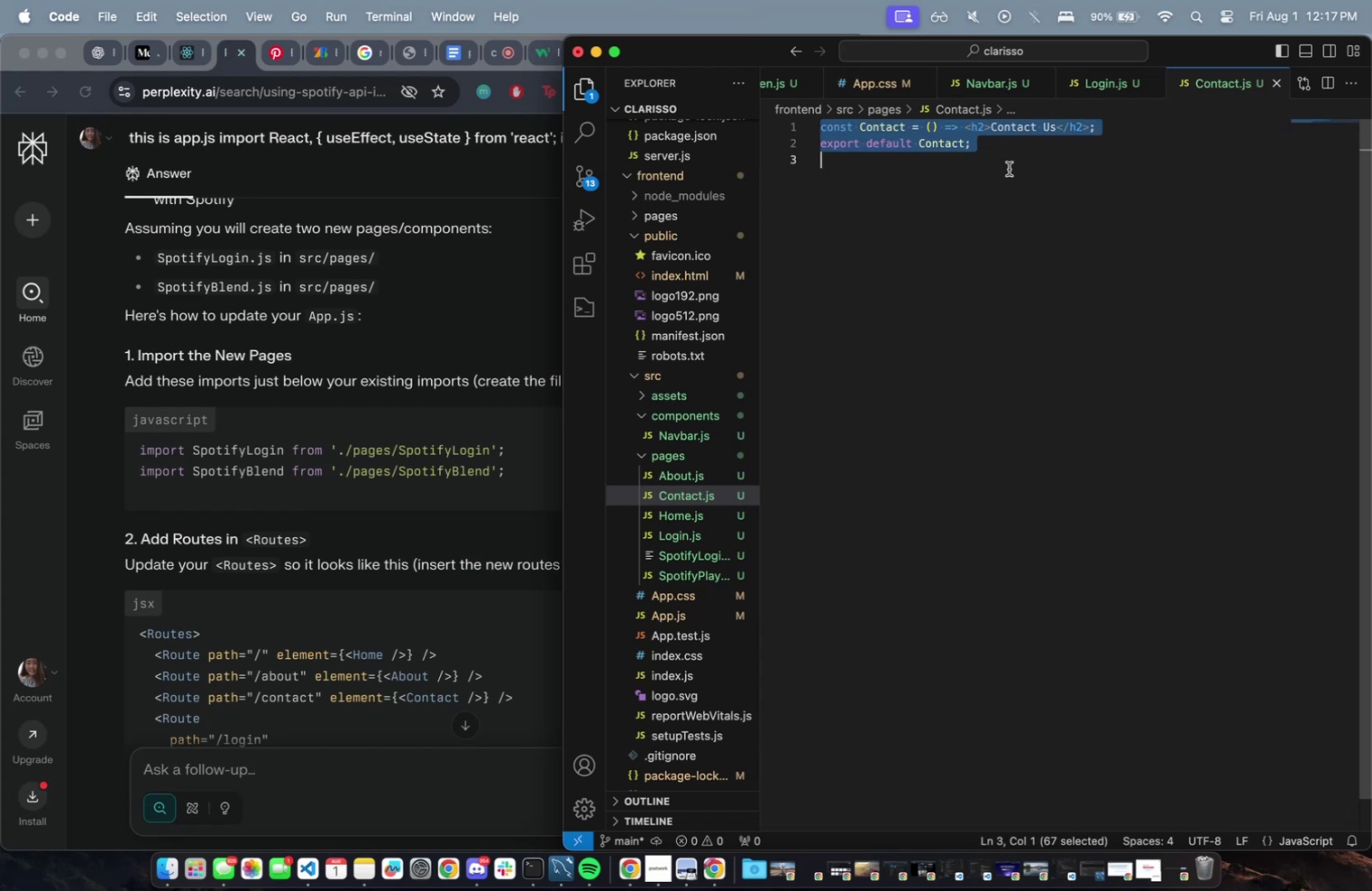 
key(Meta+C)
 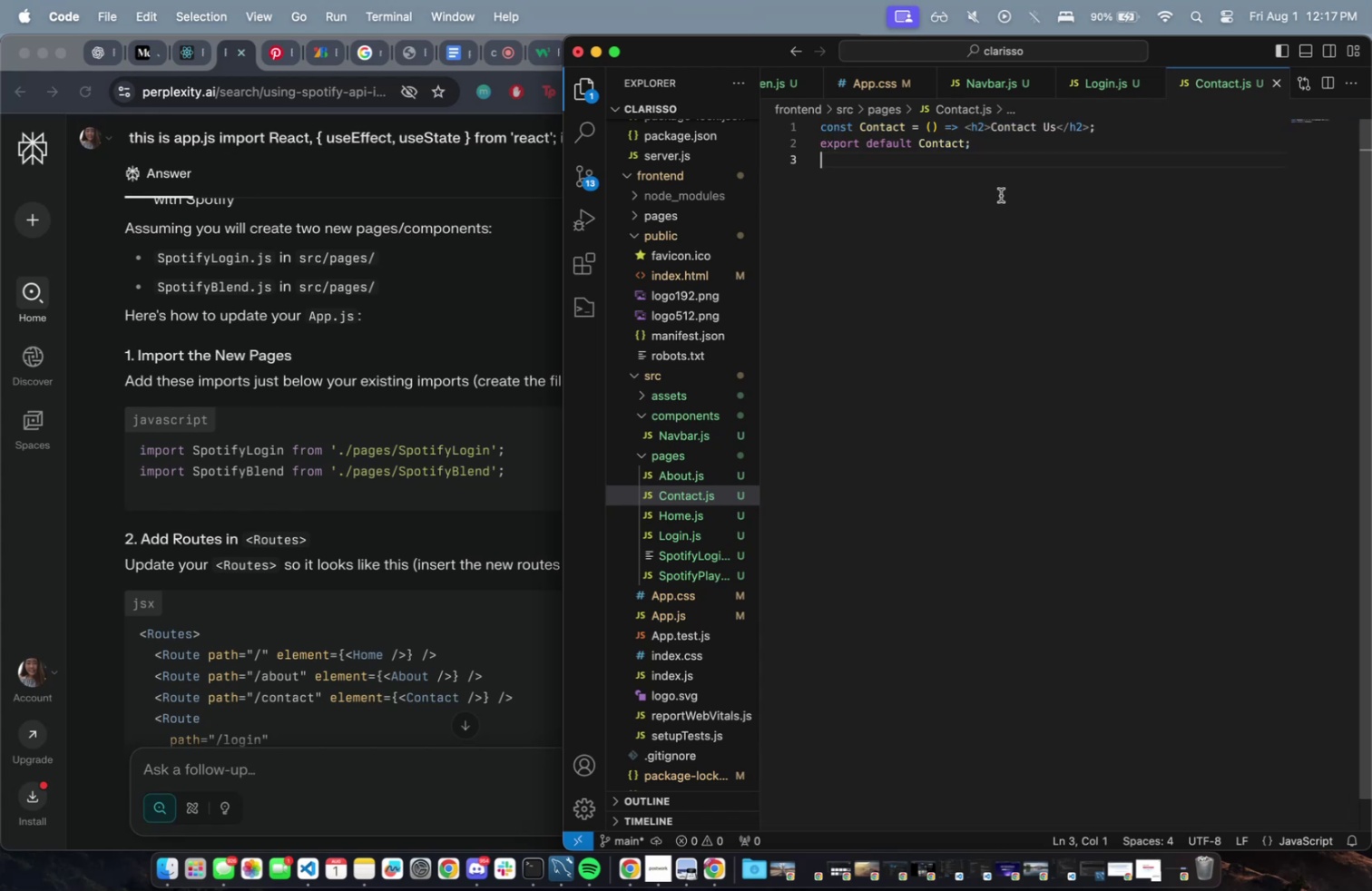 
key(Meta+W)
 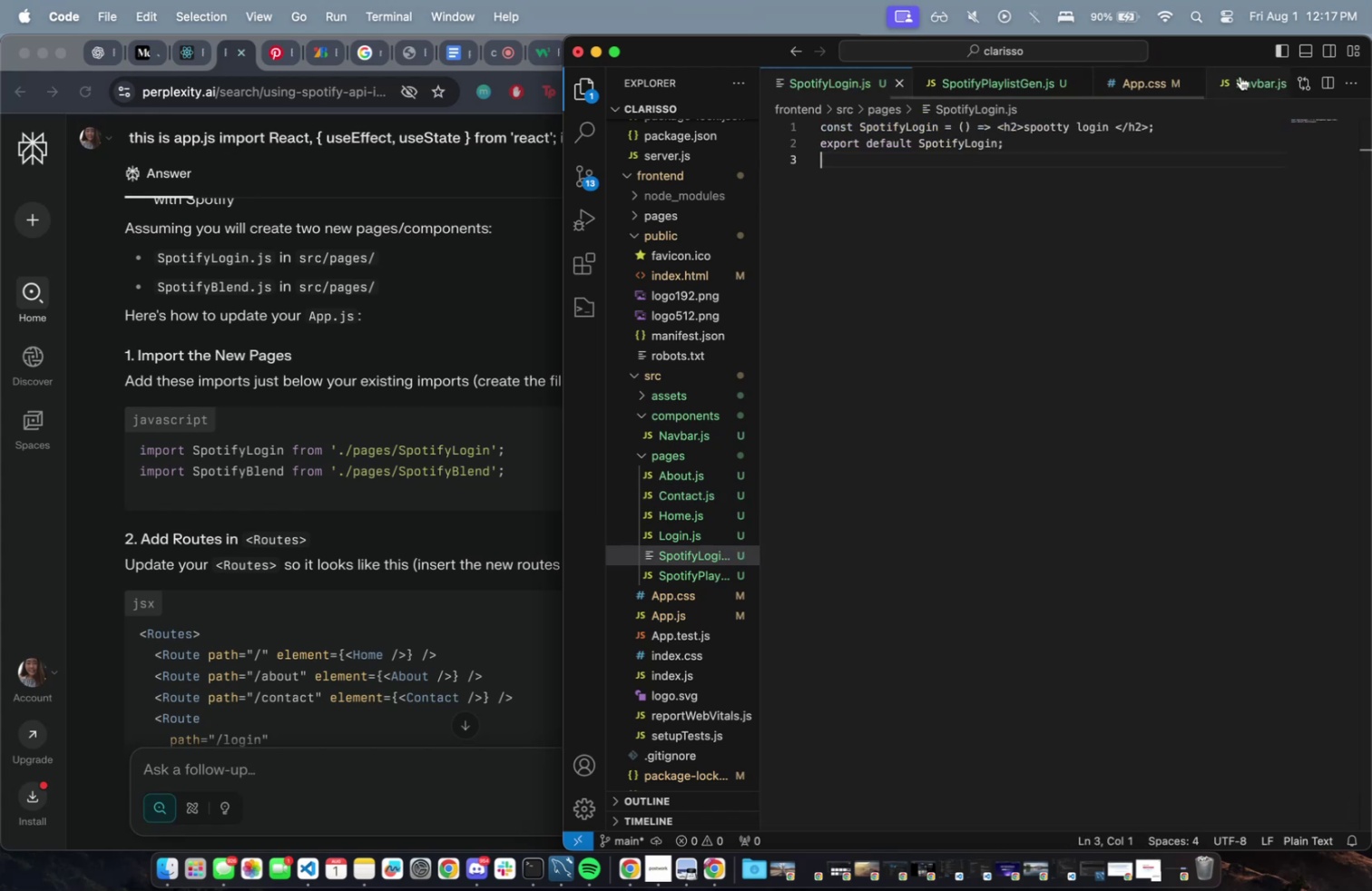 
left_click([1240, 76])
 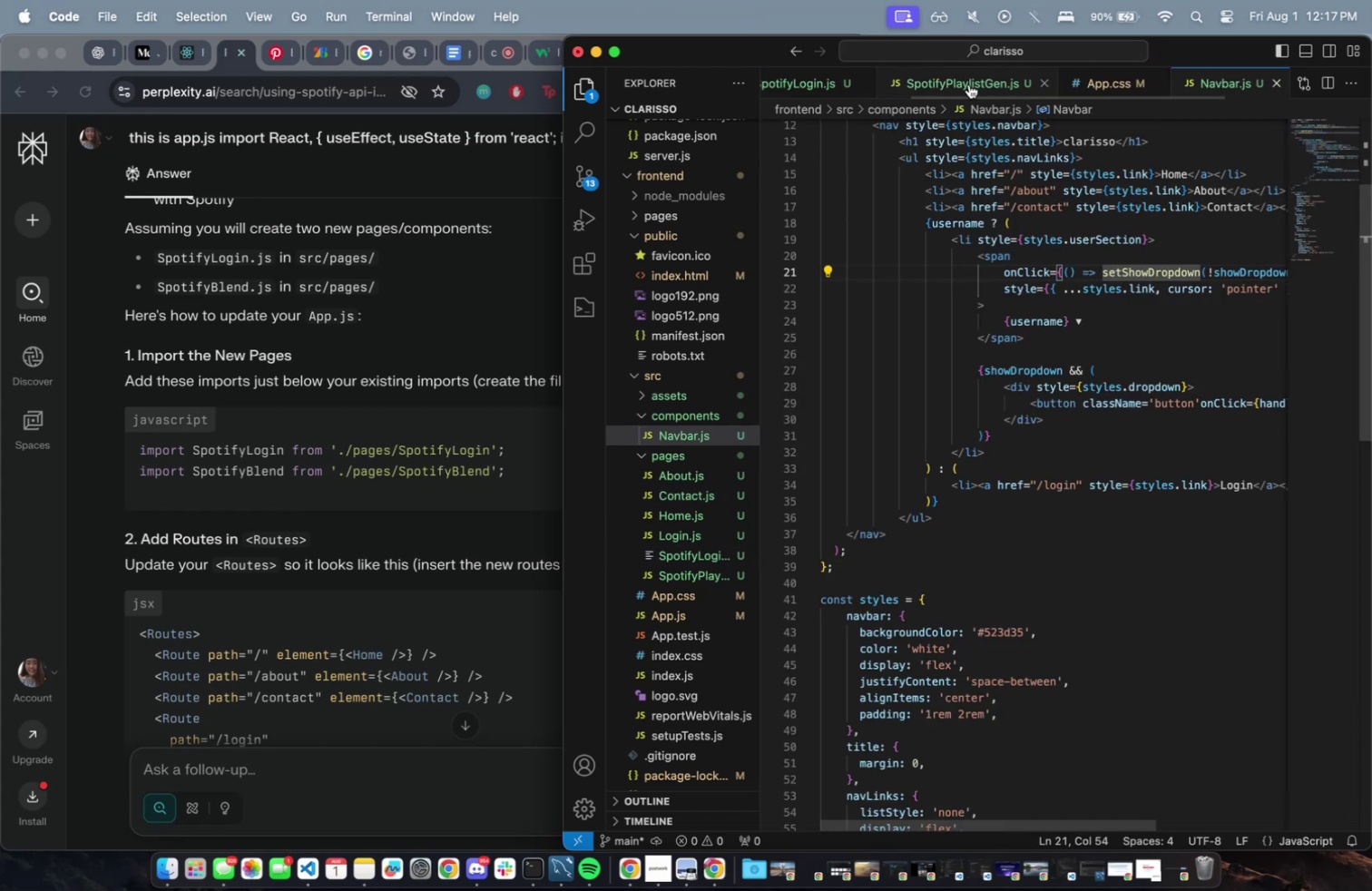 
left_click([969, 84])
 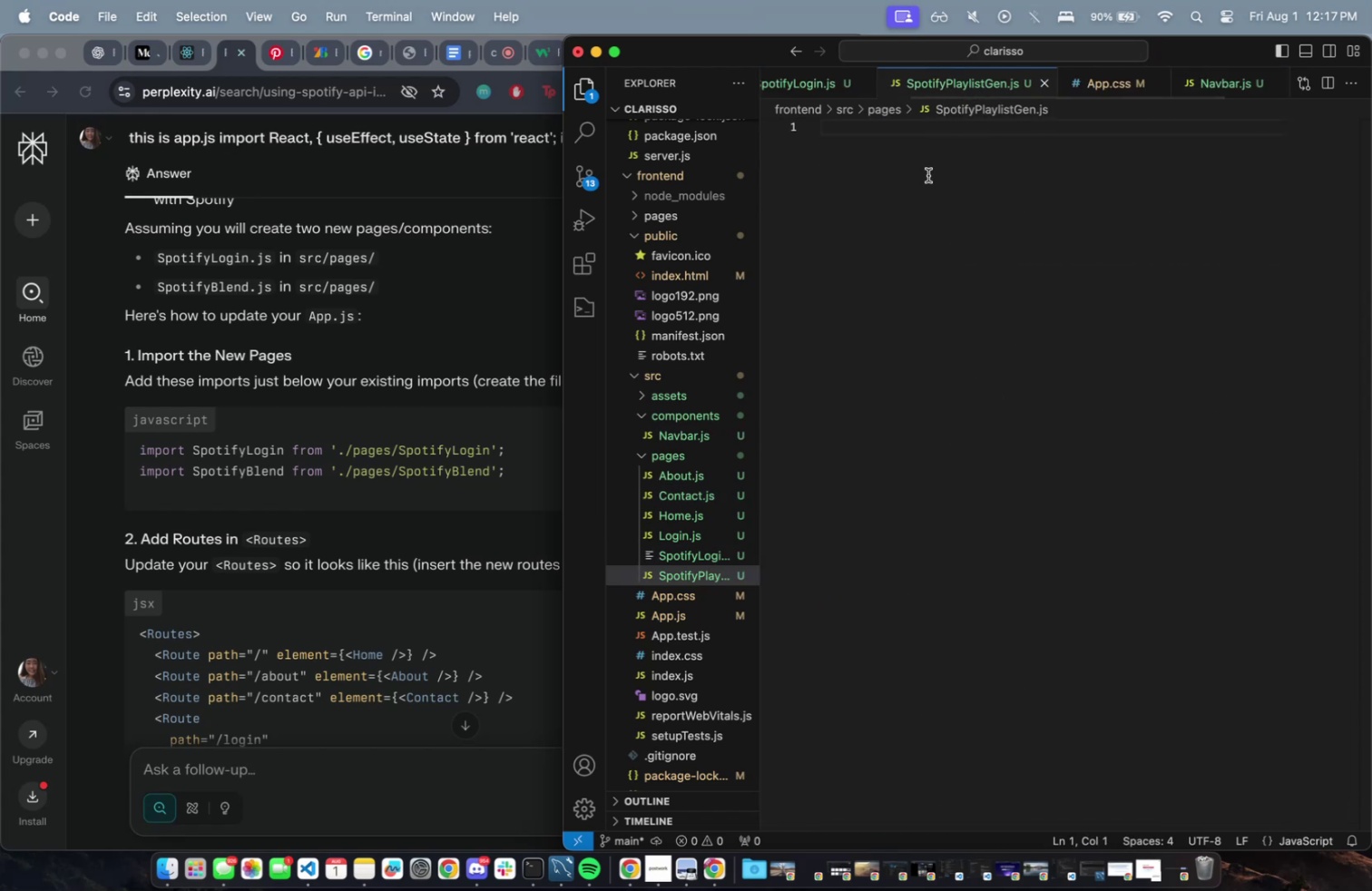 
key(Meta+CommandLeft)
 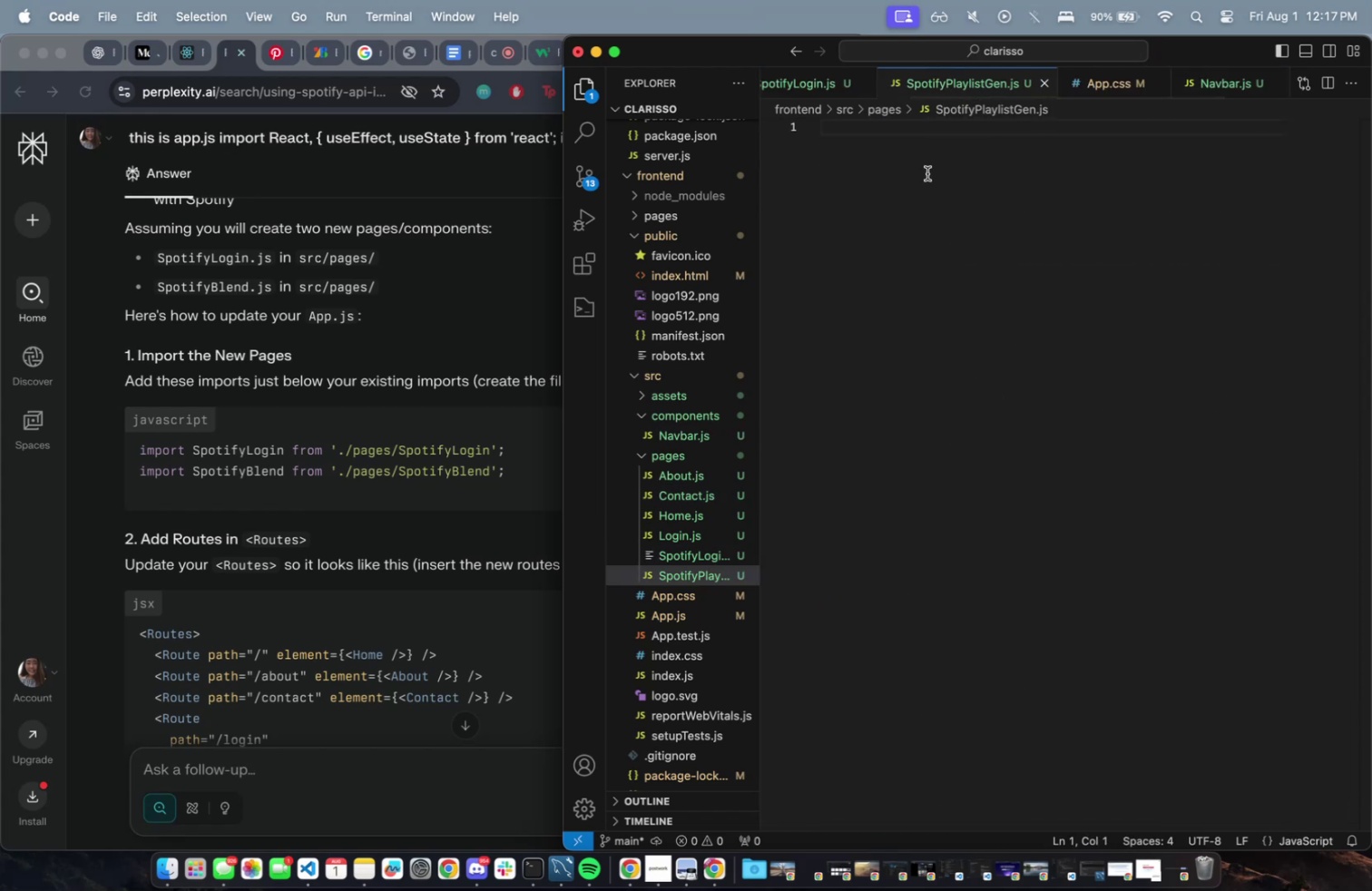 
key(Meta+V)
 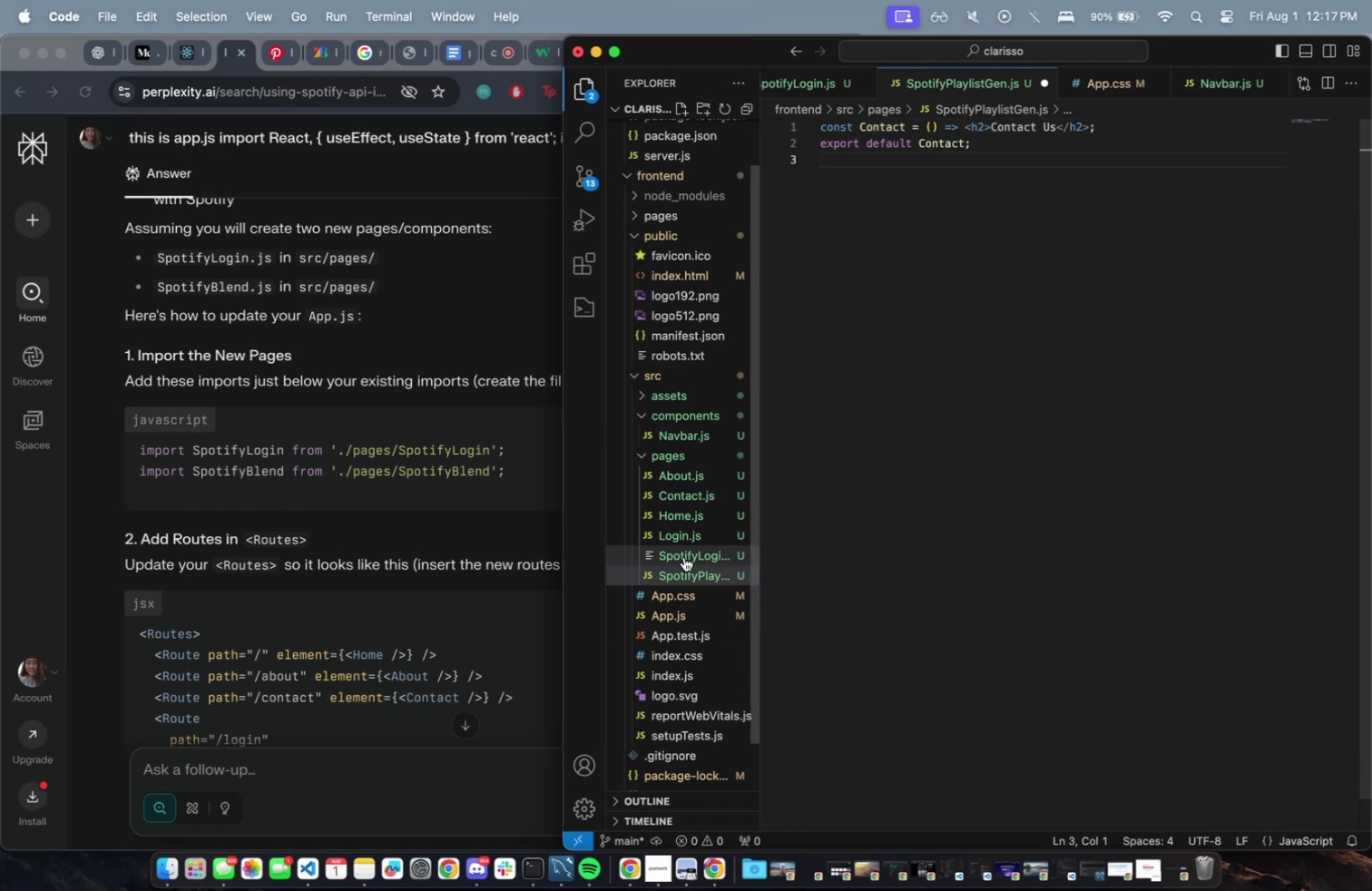 
right_click([691, 547])
 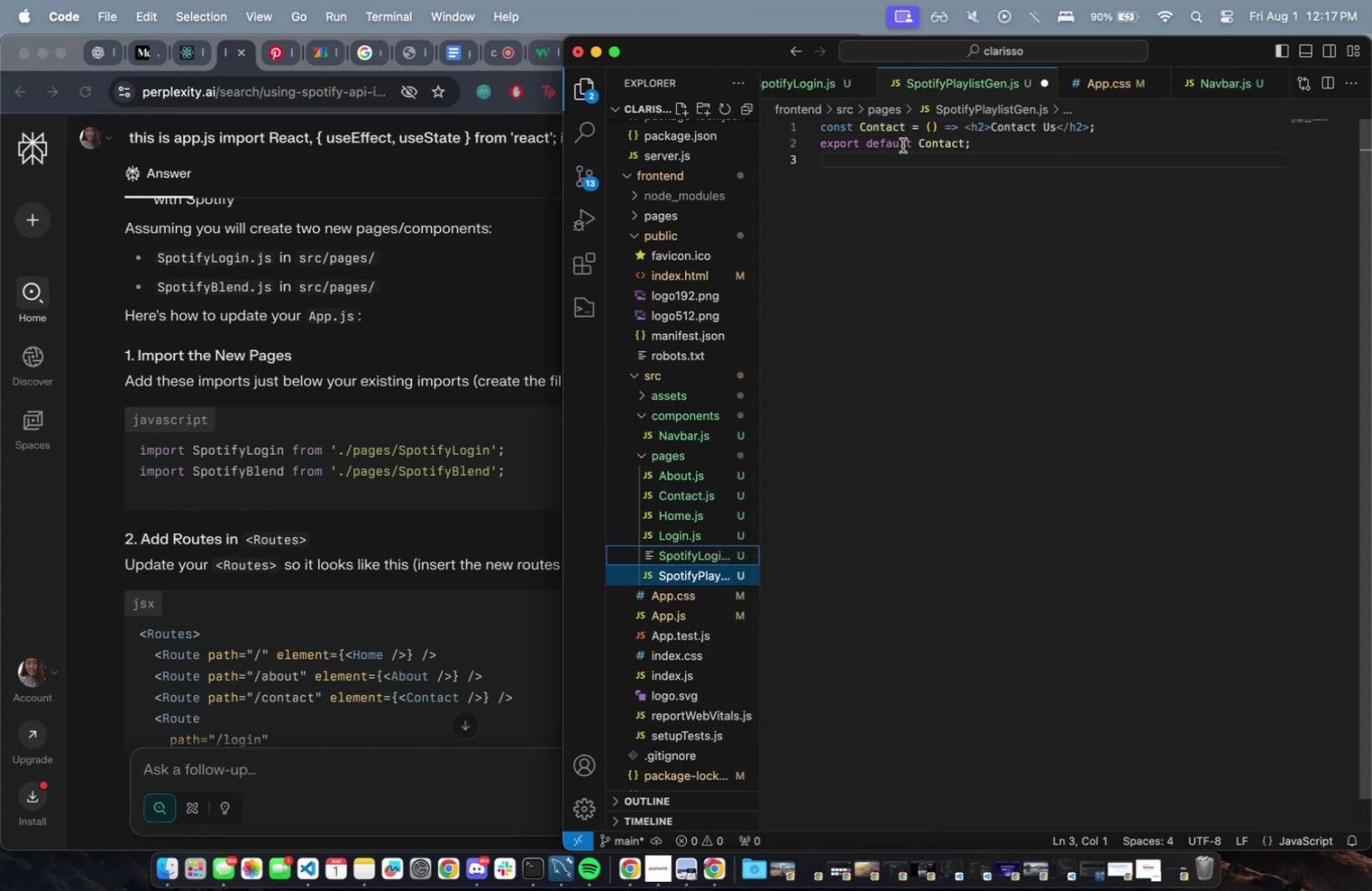 
double_click([882, 127])
 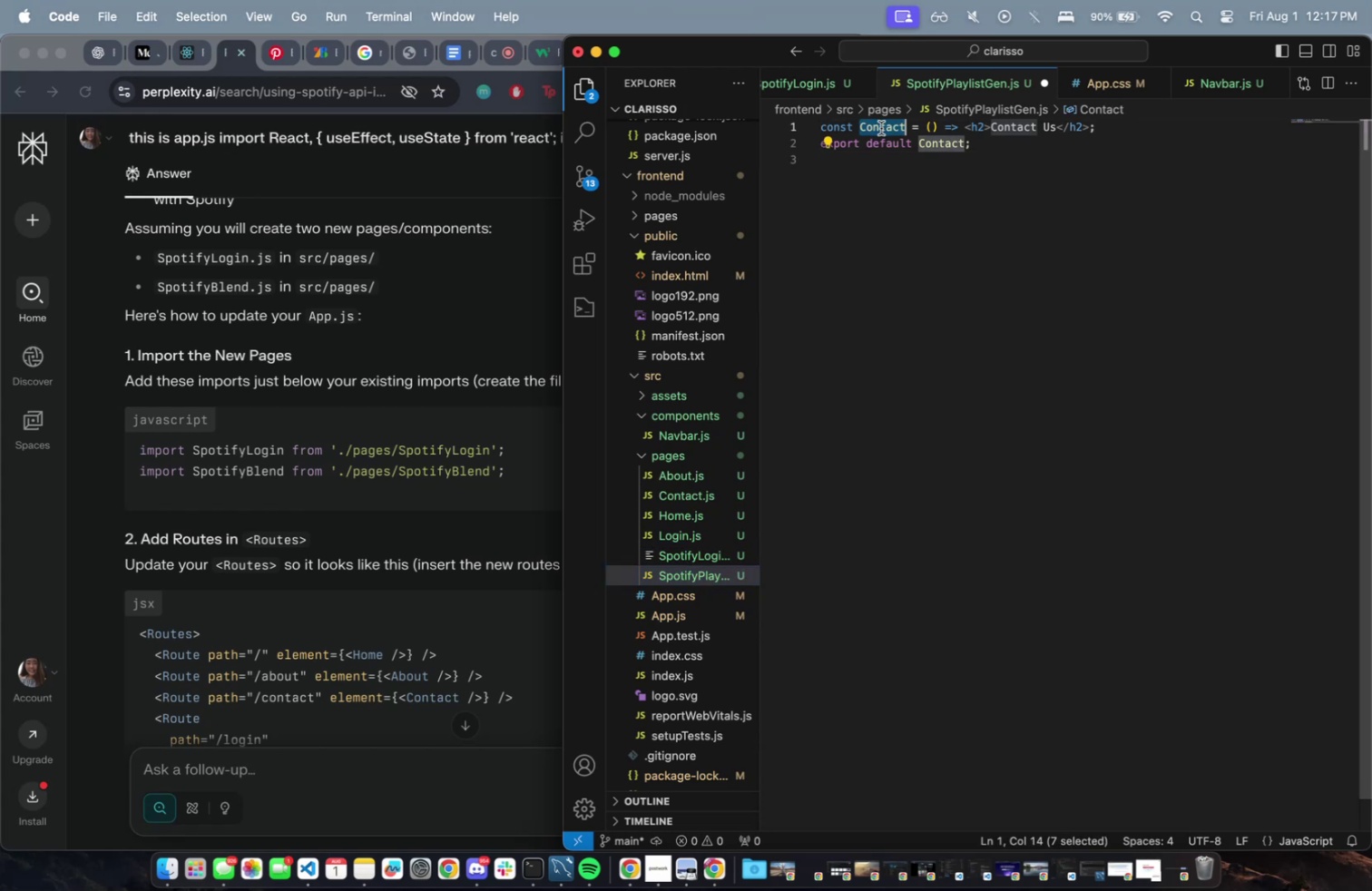 
type(Spotifypla)
key(Backspace)
key(Backspace)
key(Backspace)
type(PlaylistGen)
 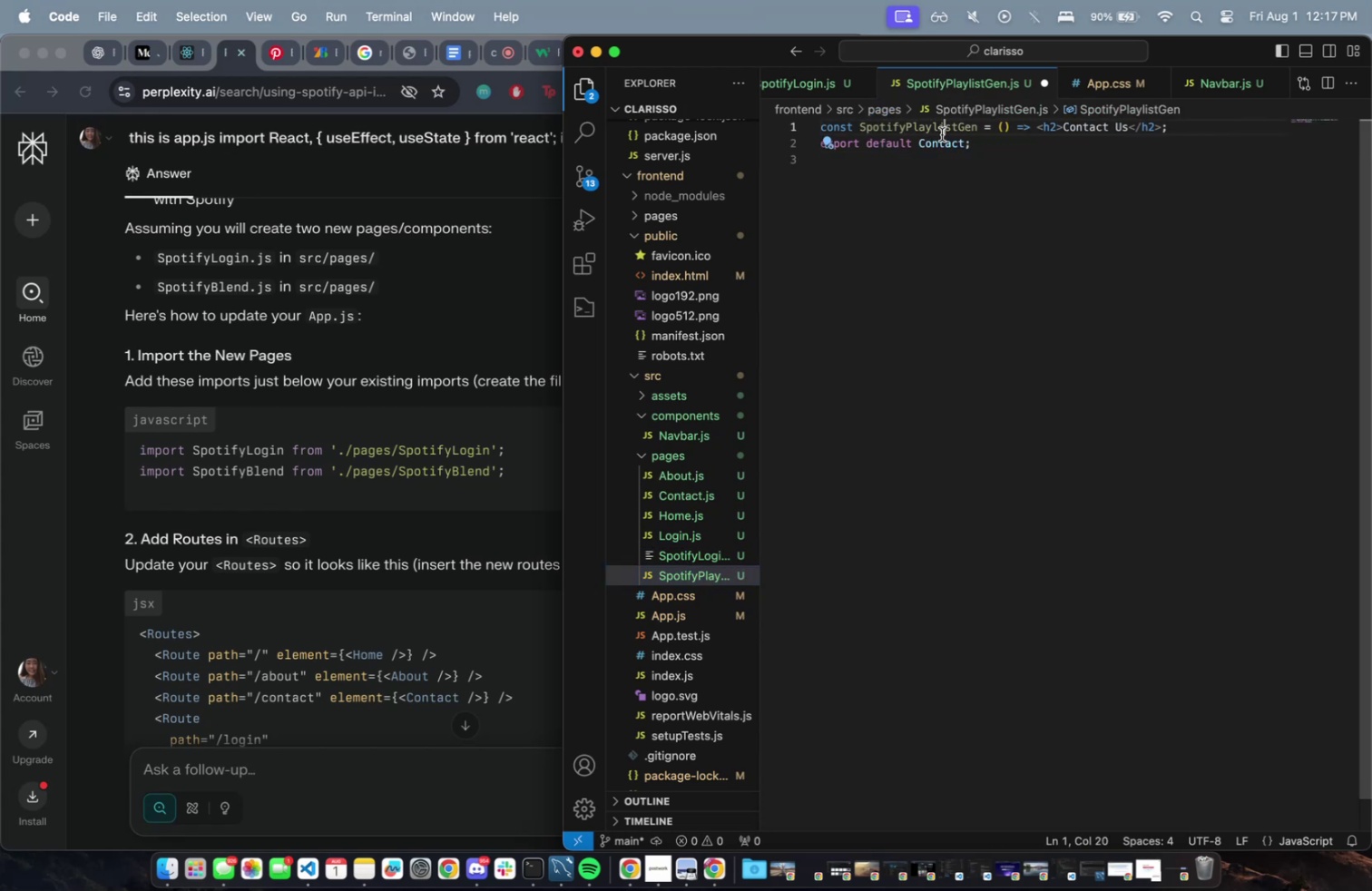 
double_click([942, 134])
 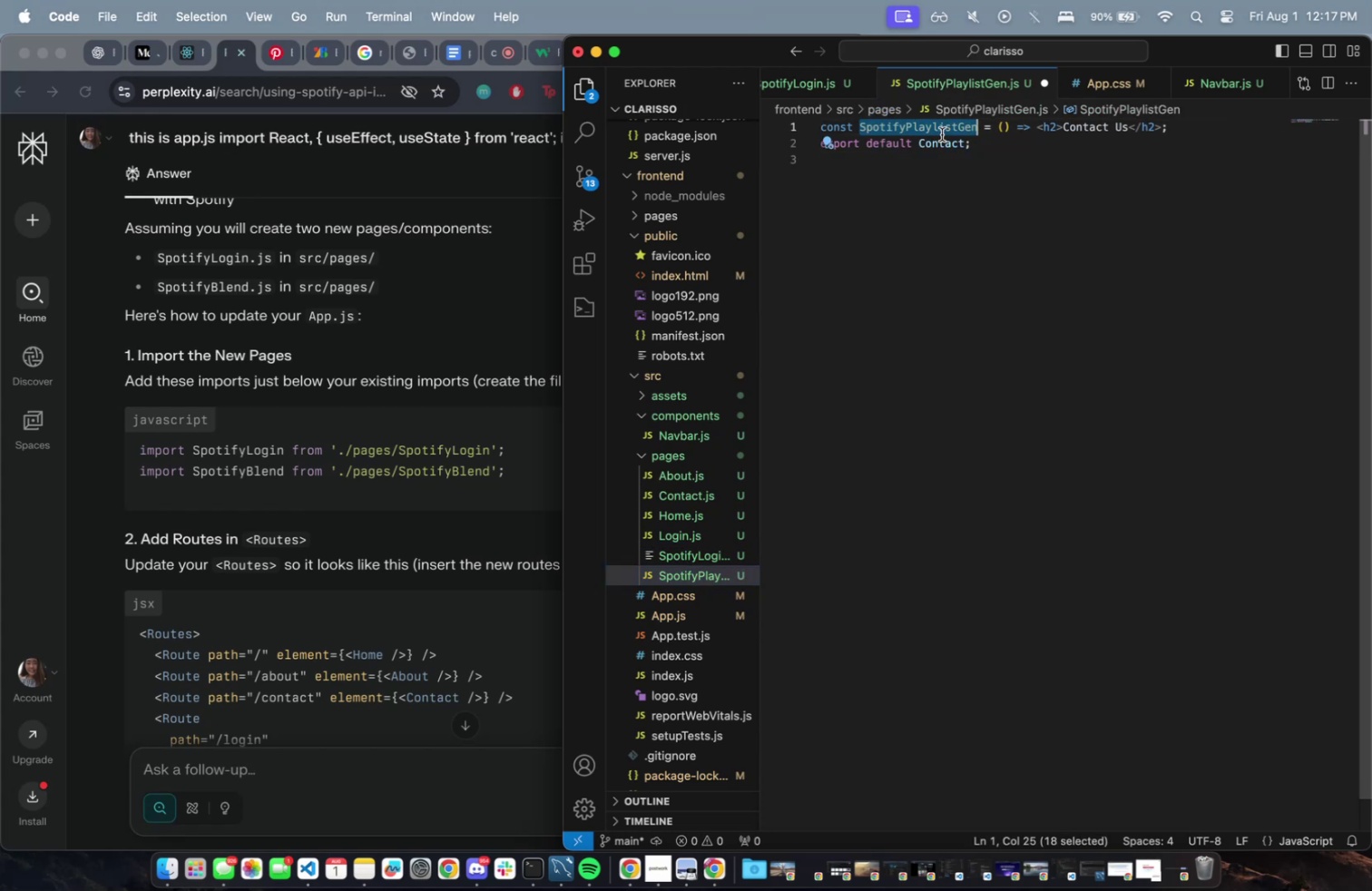 
key(Meta+CommandLeft)
 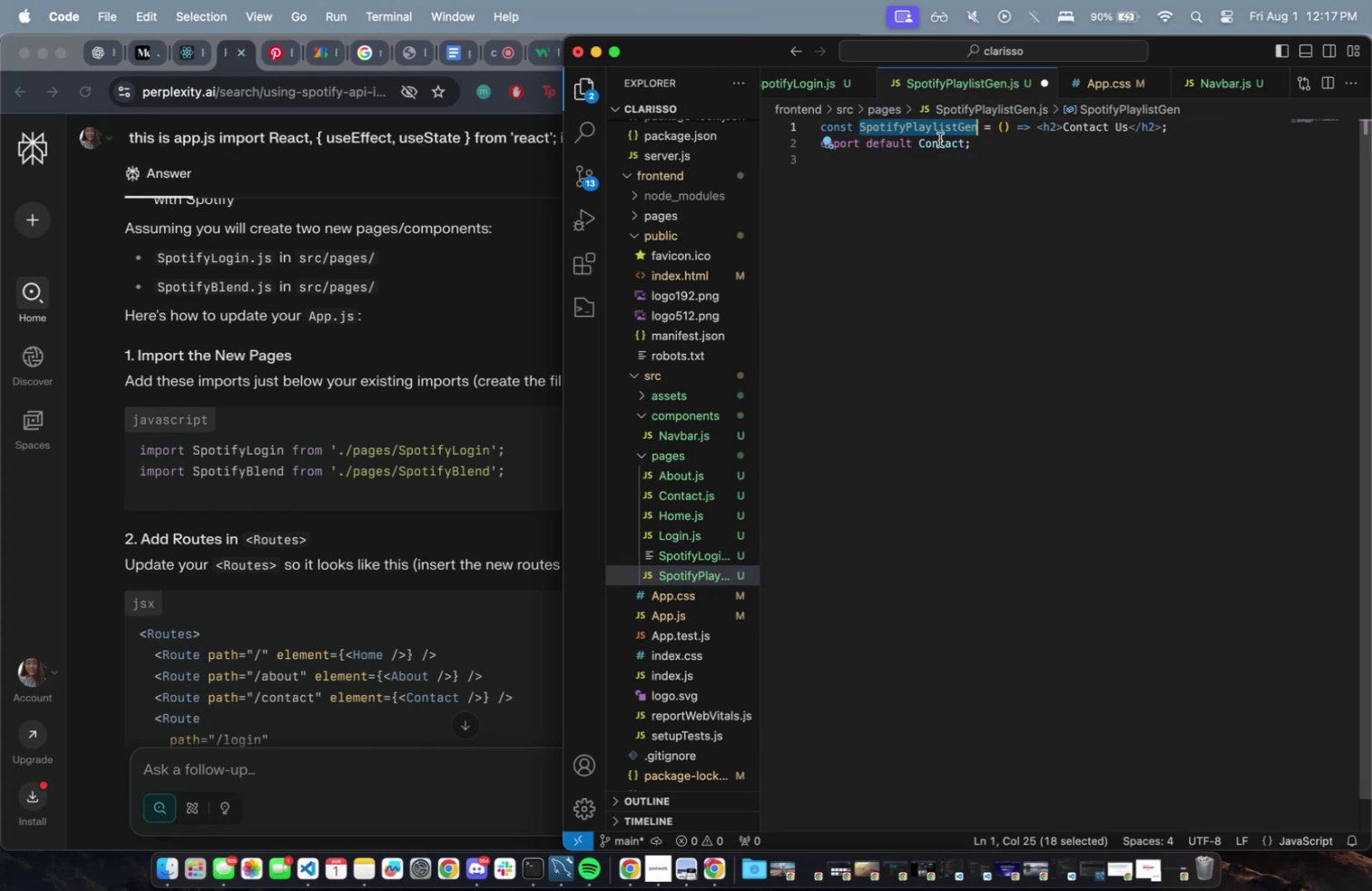 
key(Meta+C)
 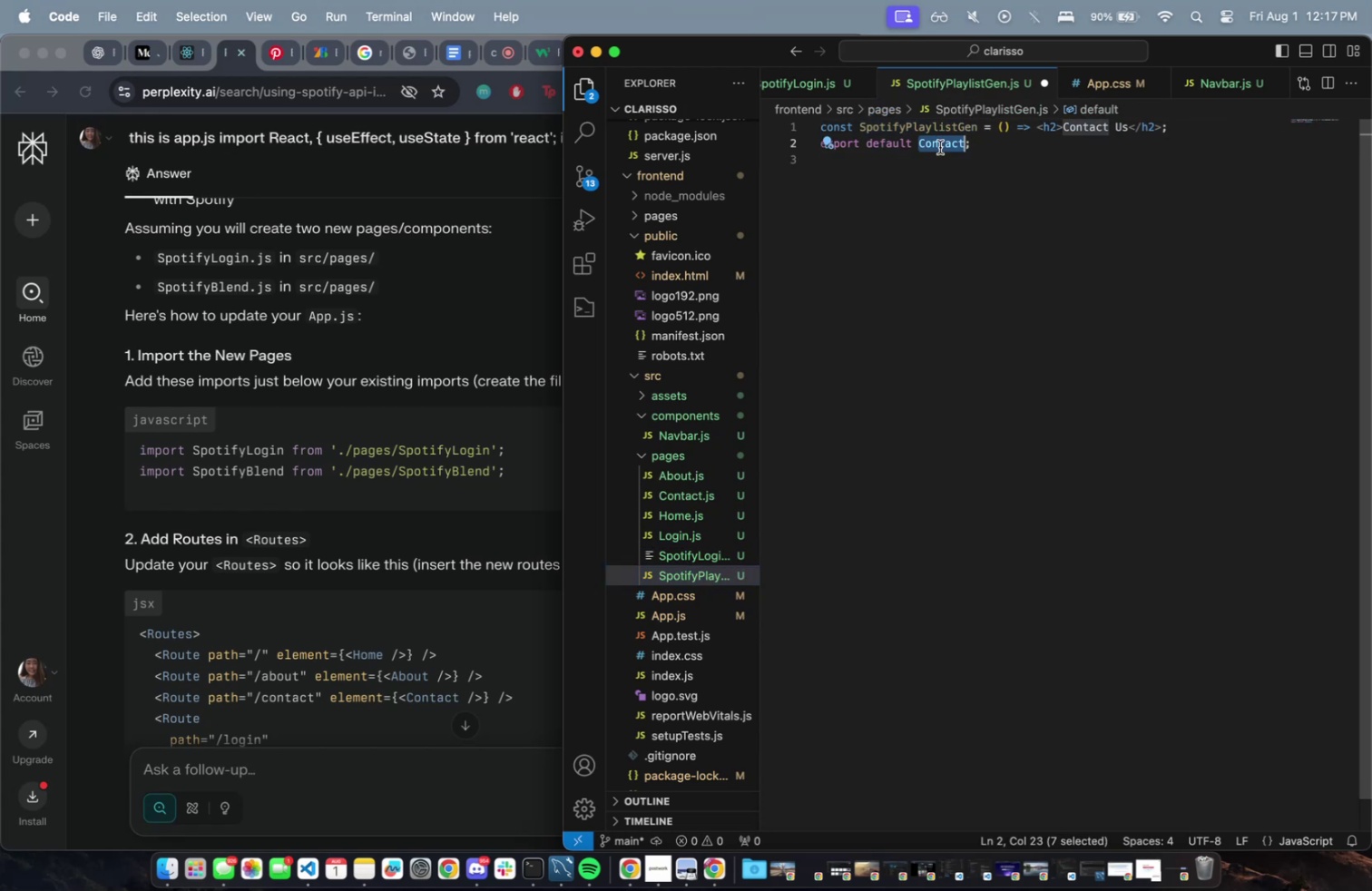 
double_click([940, 147])
 